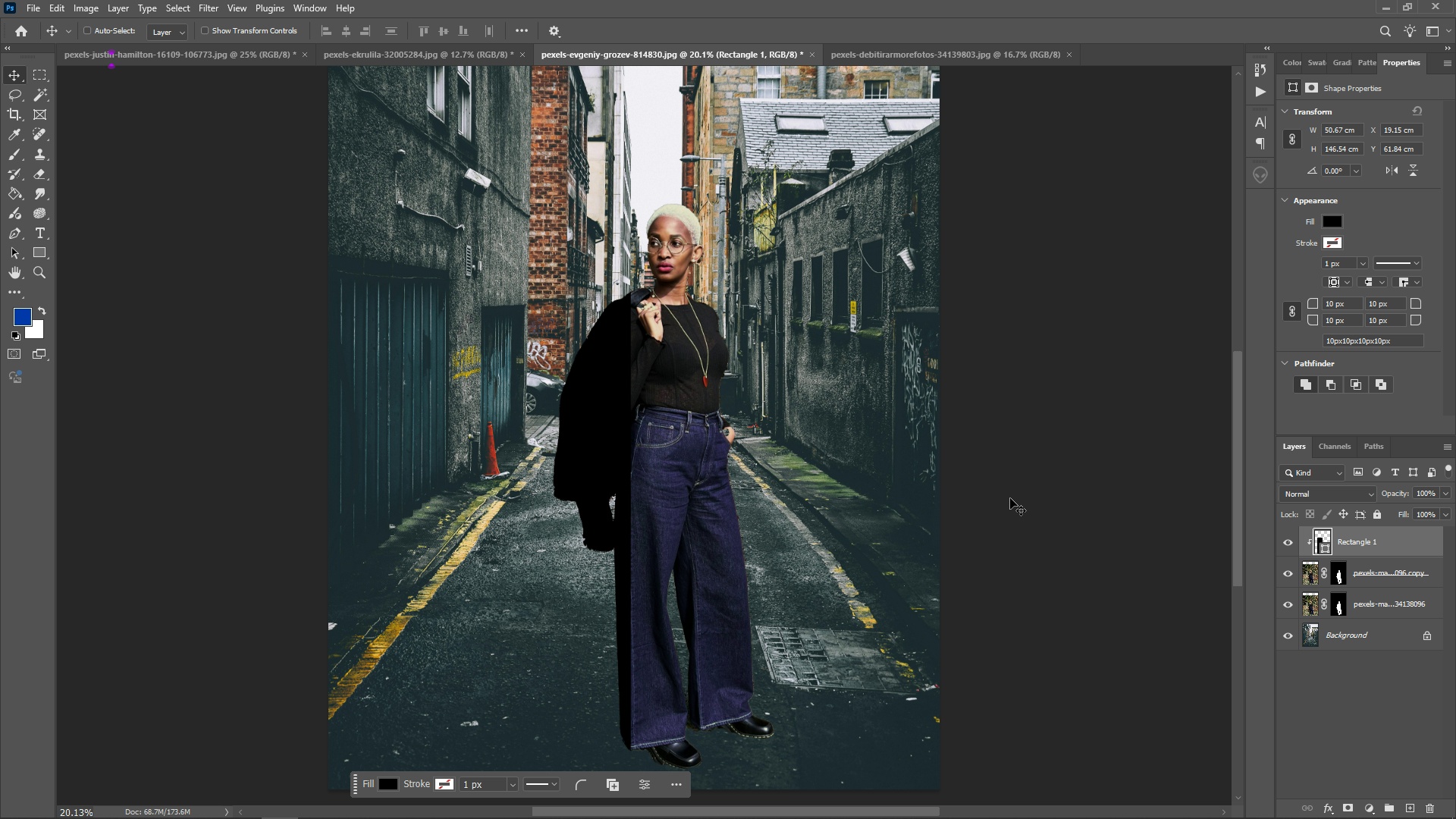 
key(Control+Z)
 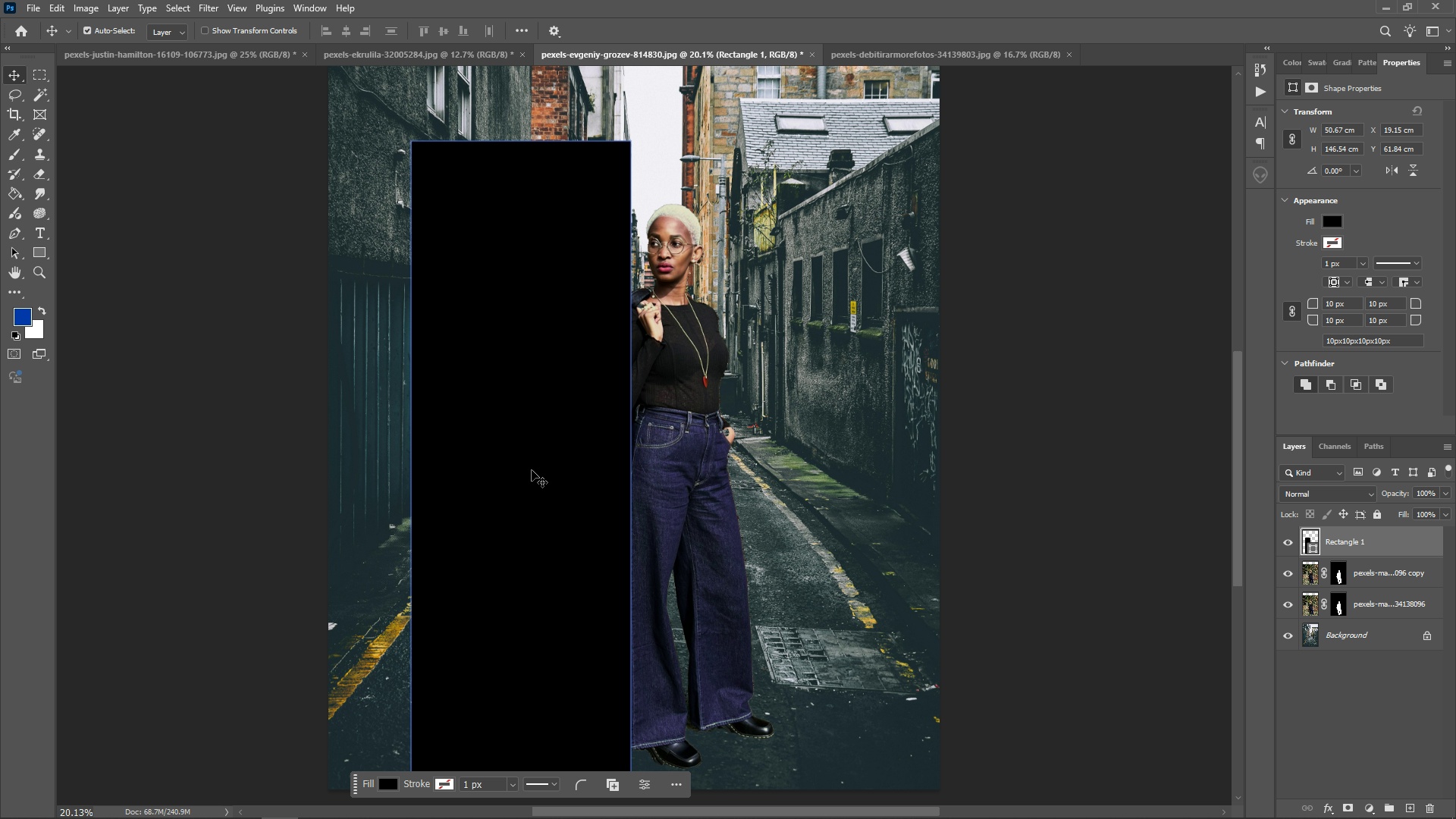 
key(V)
 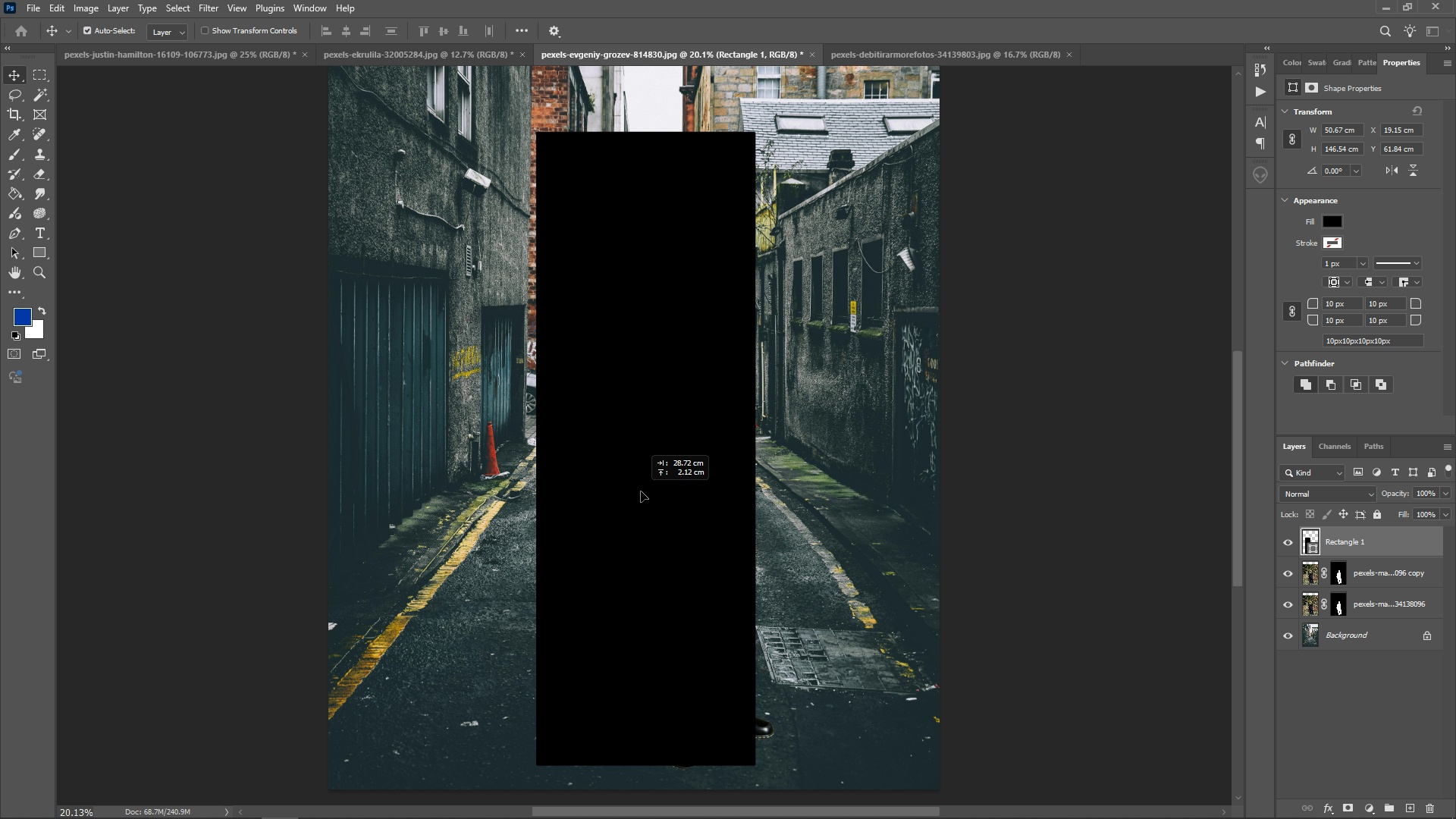 
key(Control+T)
 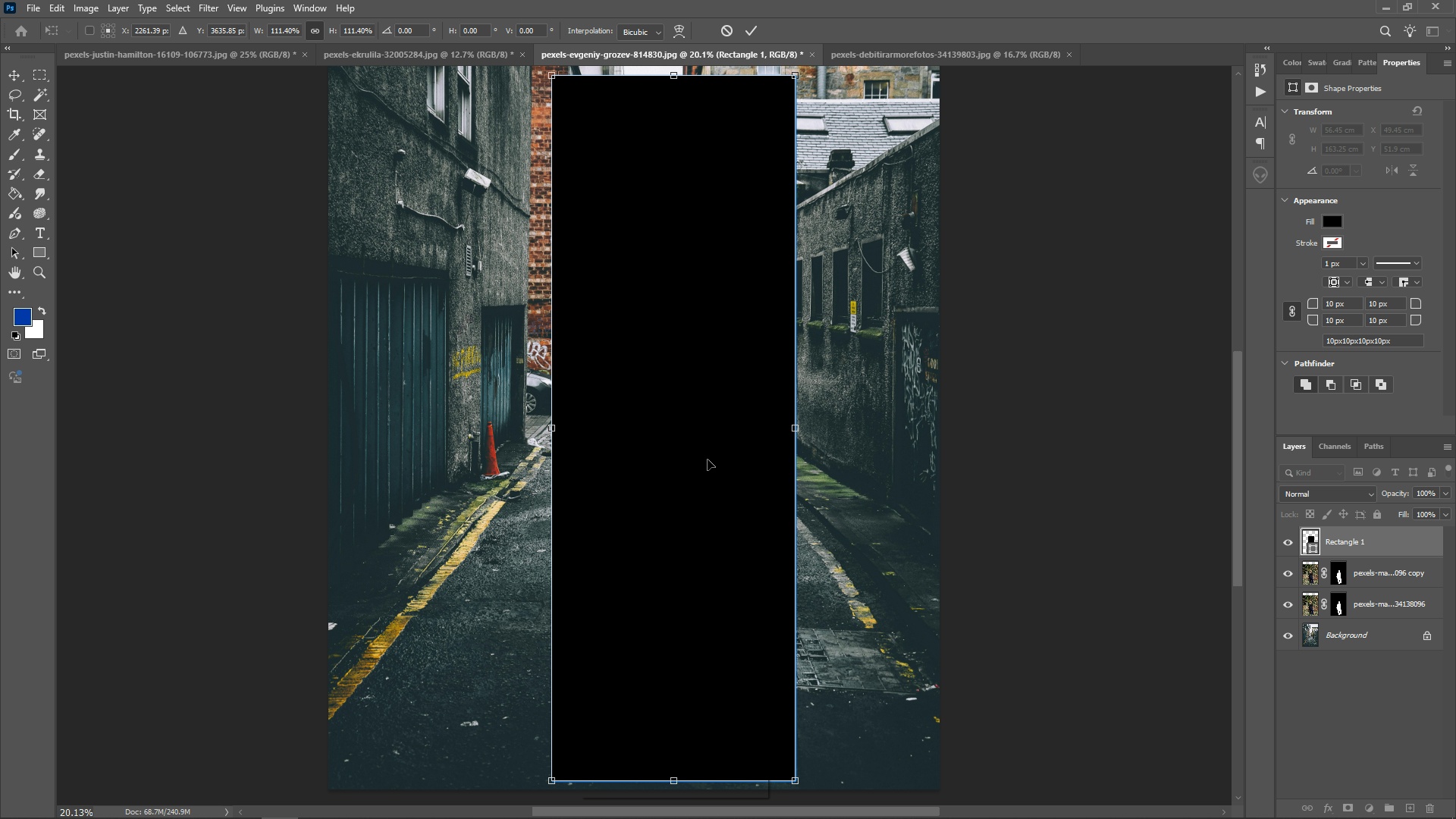 
right_click([1363, 531])
 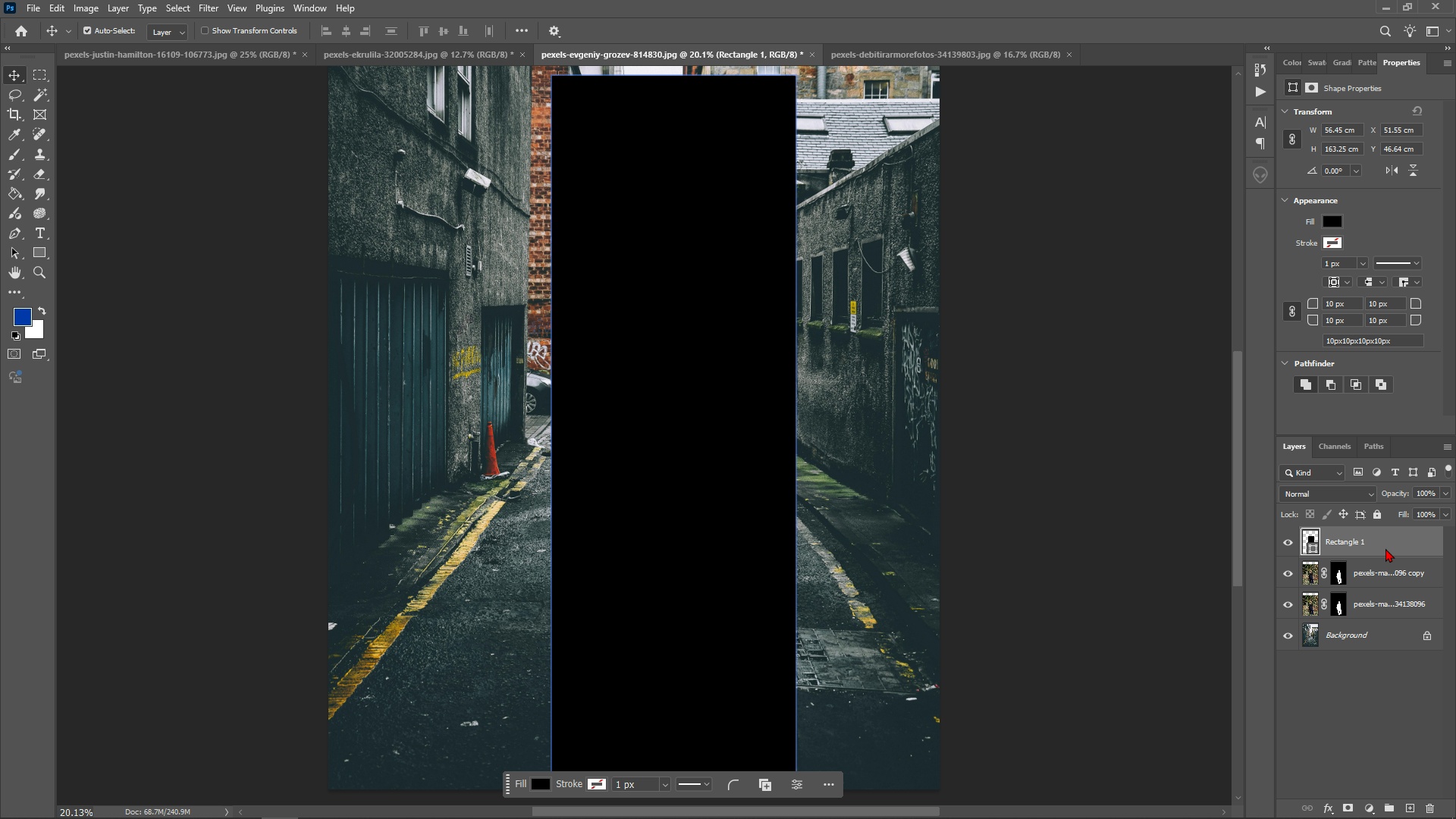 
right_click([1385, 548])
 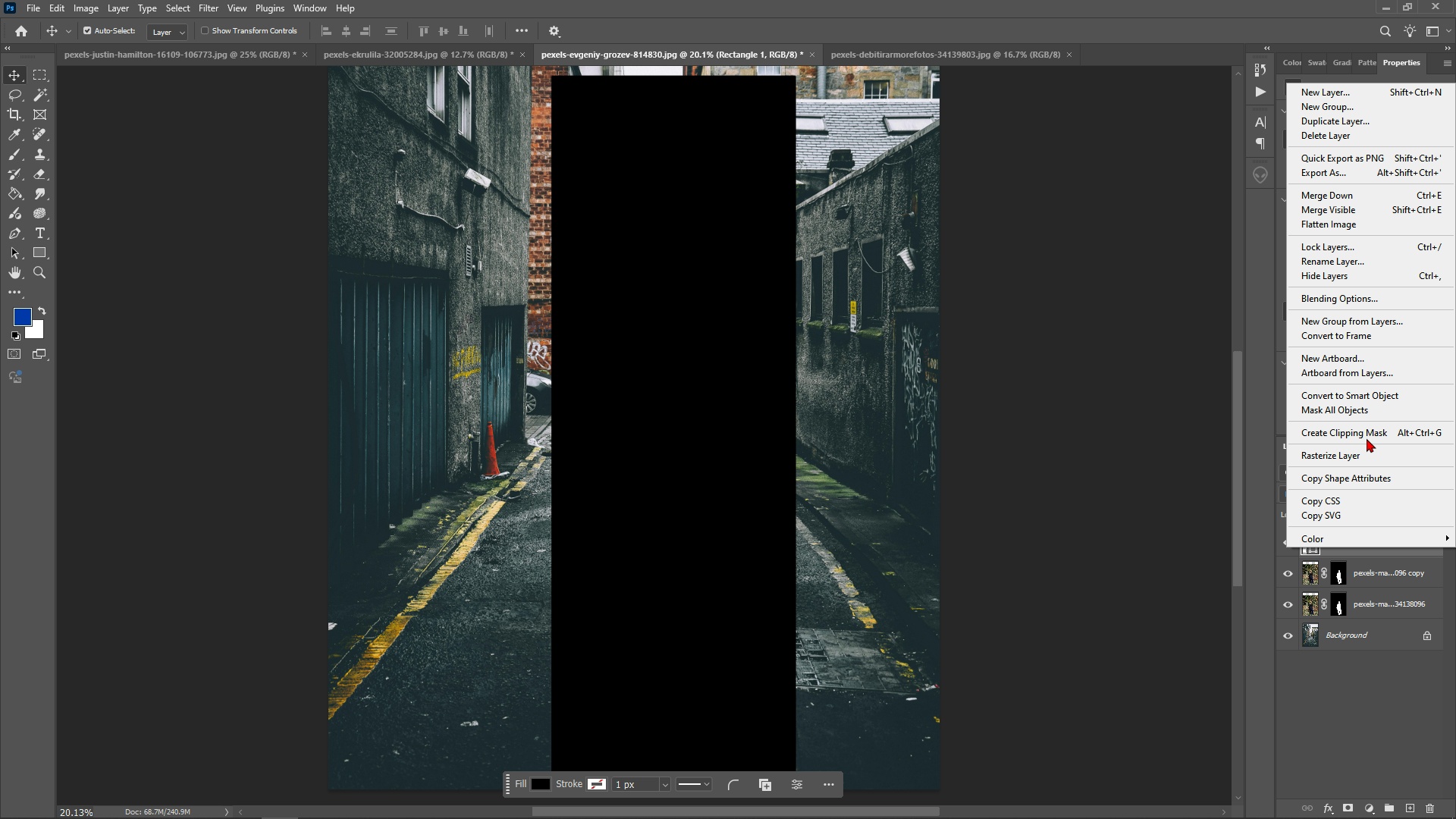 
left_click([1367, 435])
 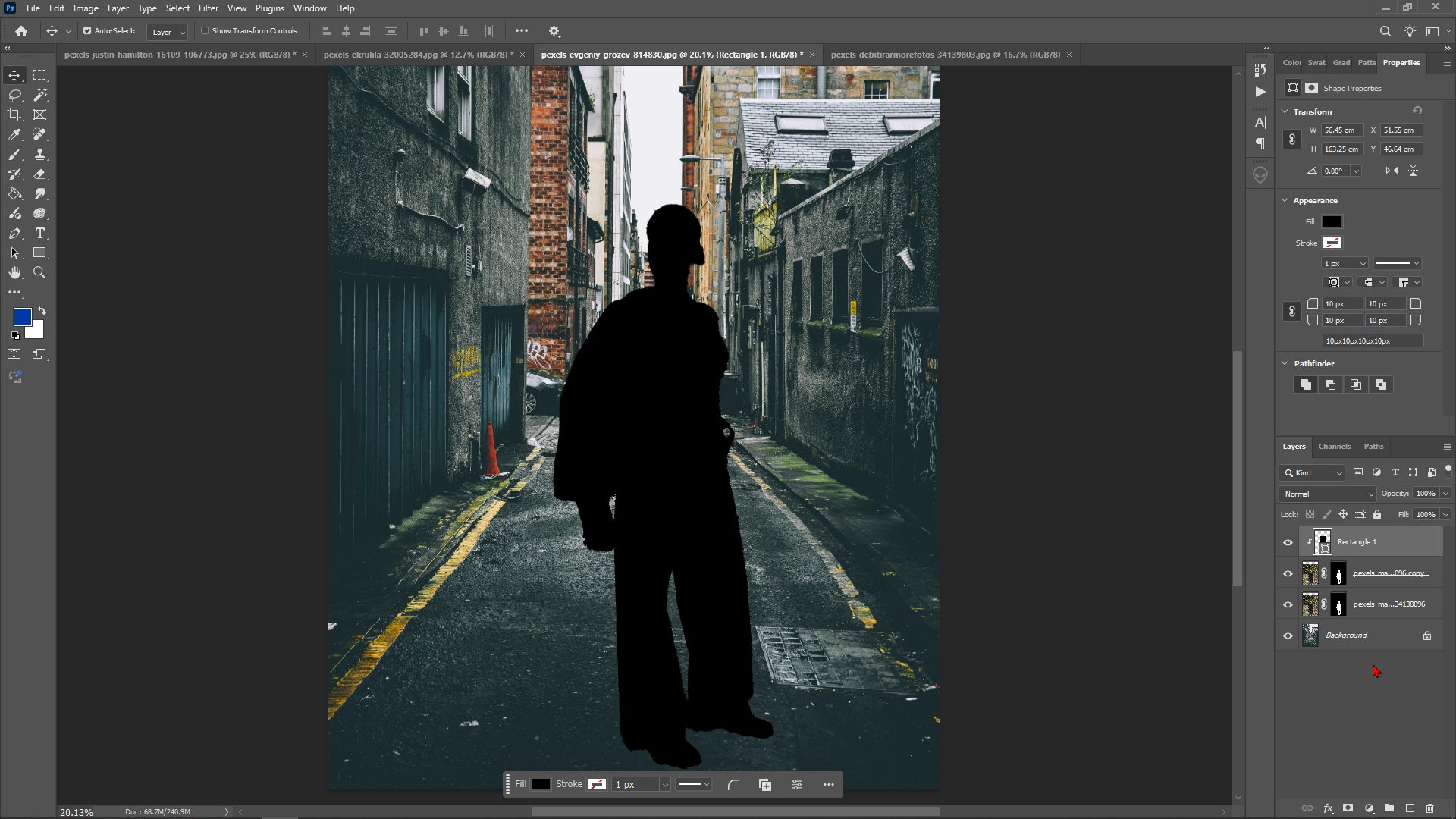 
hold_key(key=ShiftLeft, duration=0.96)
left_click([1373, 574])
 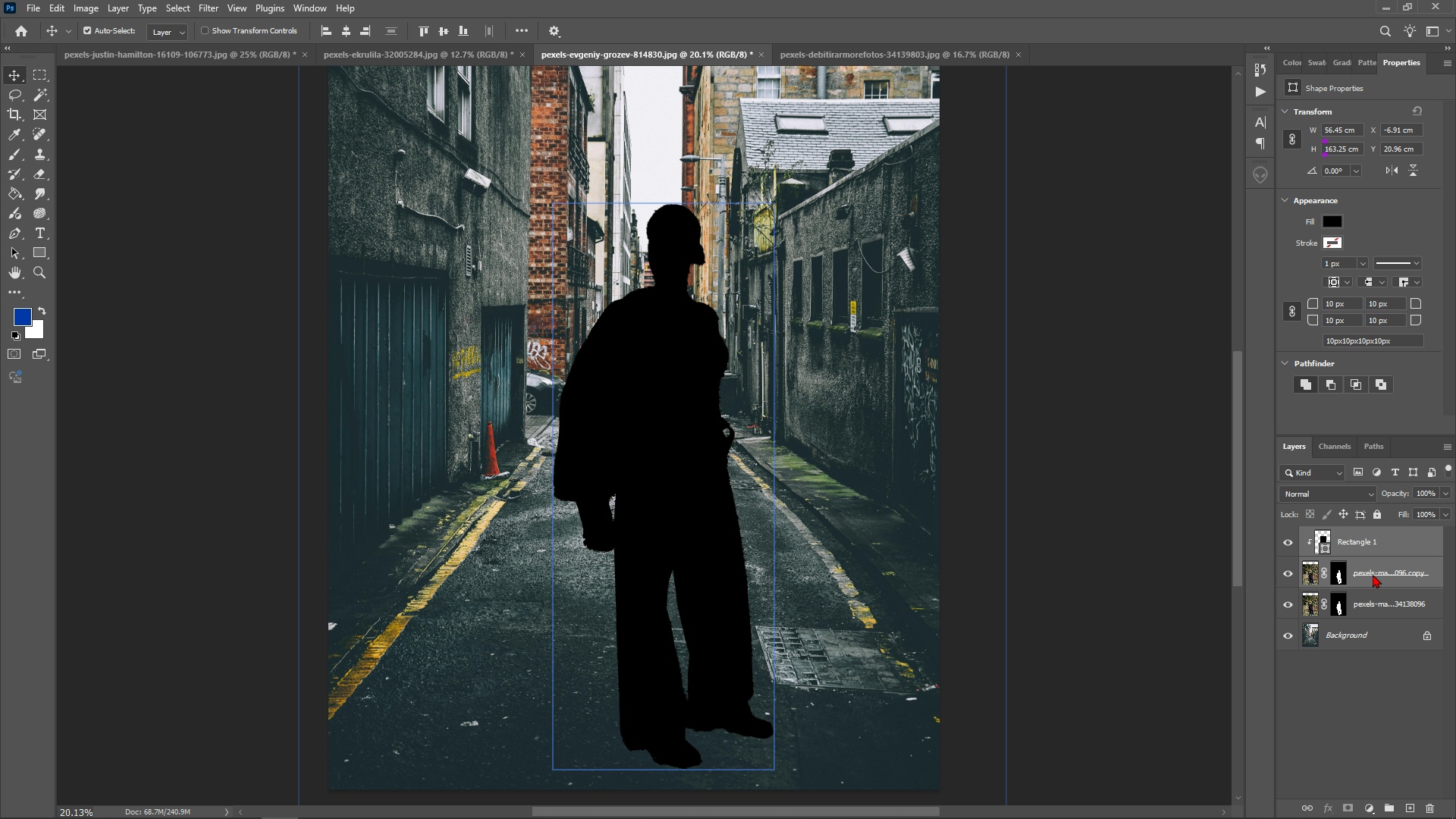 
right_click([1373, 574])
 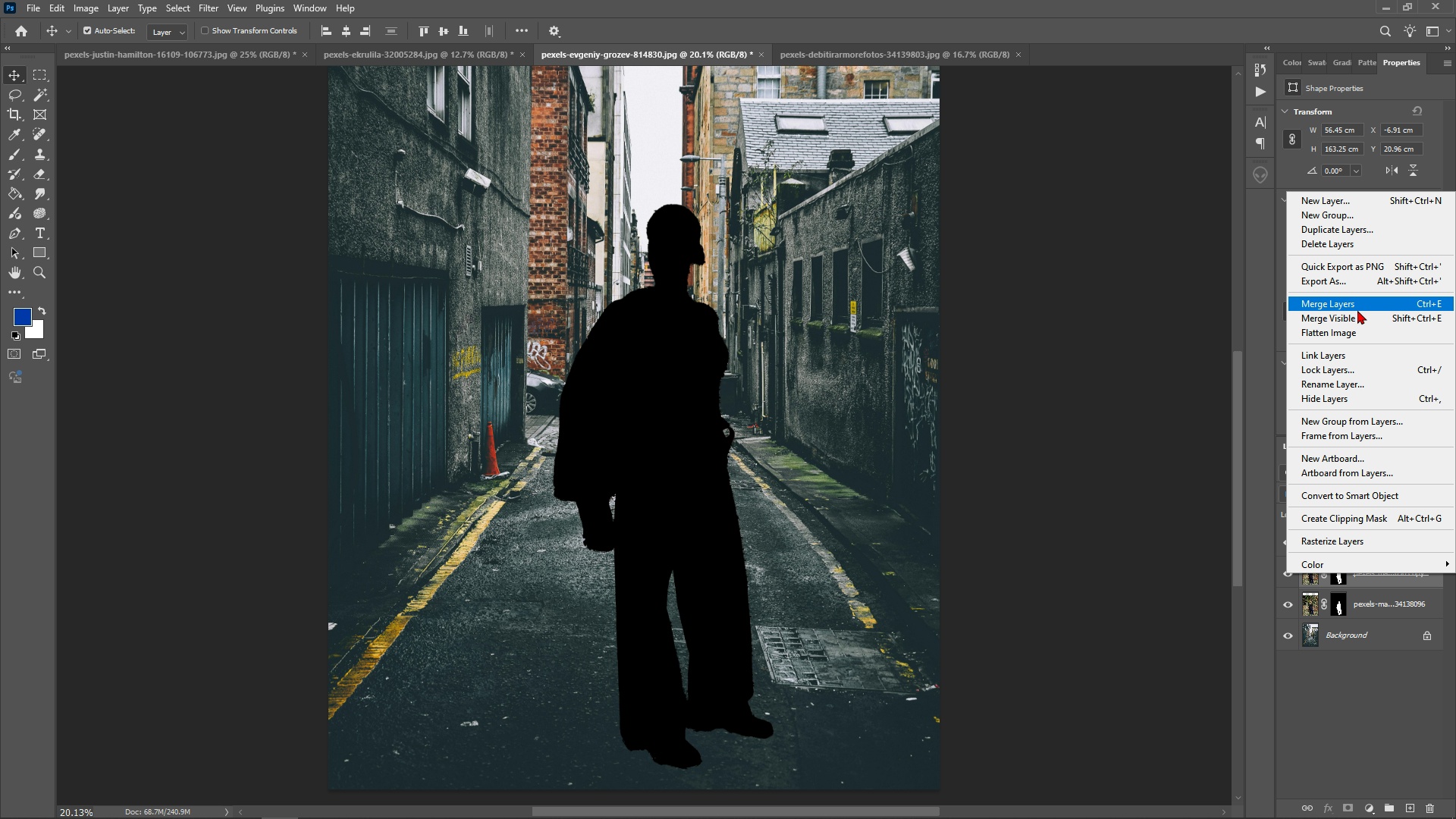 
left_click([1357, 310])
 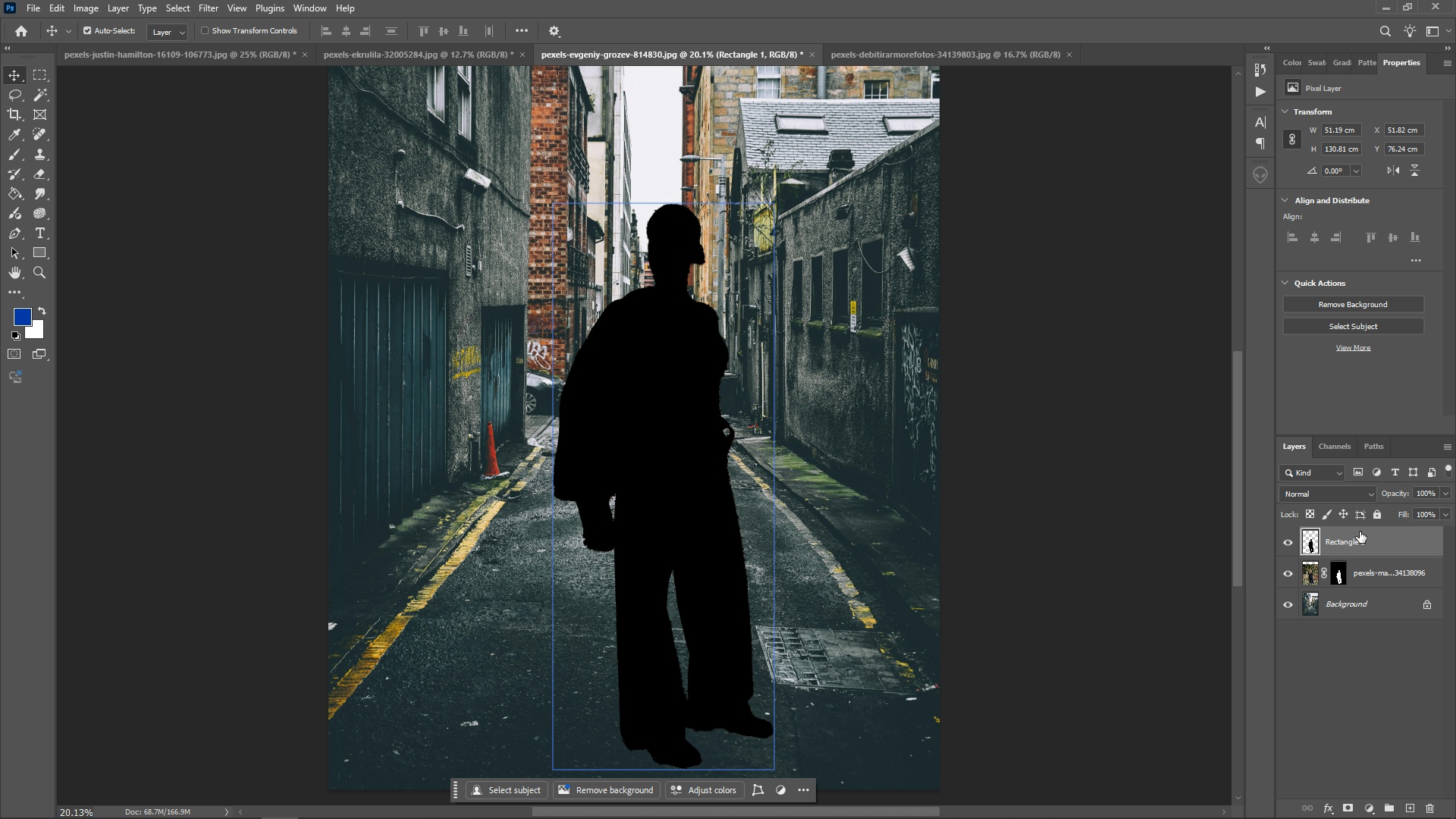 
double_click([1351, 541])
 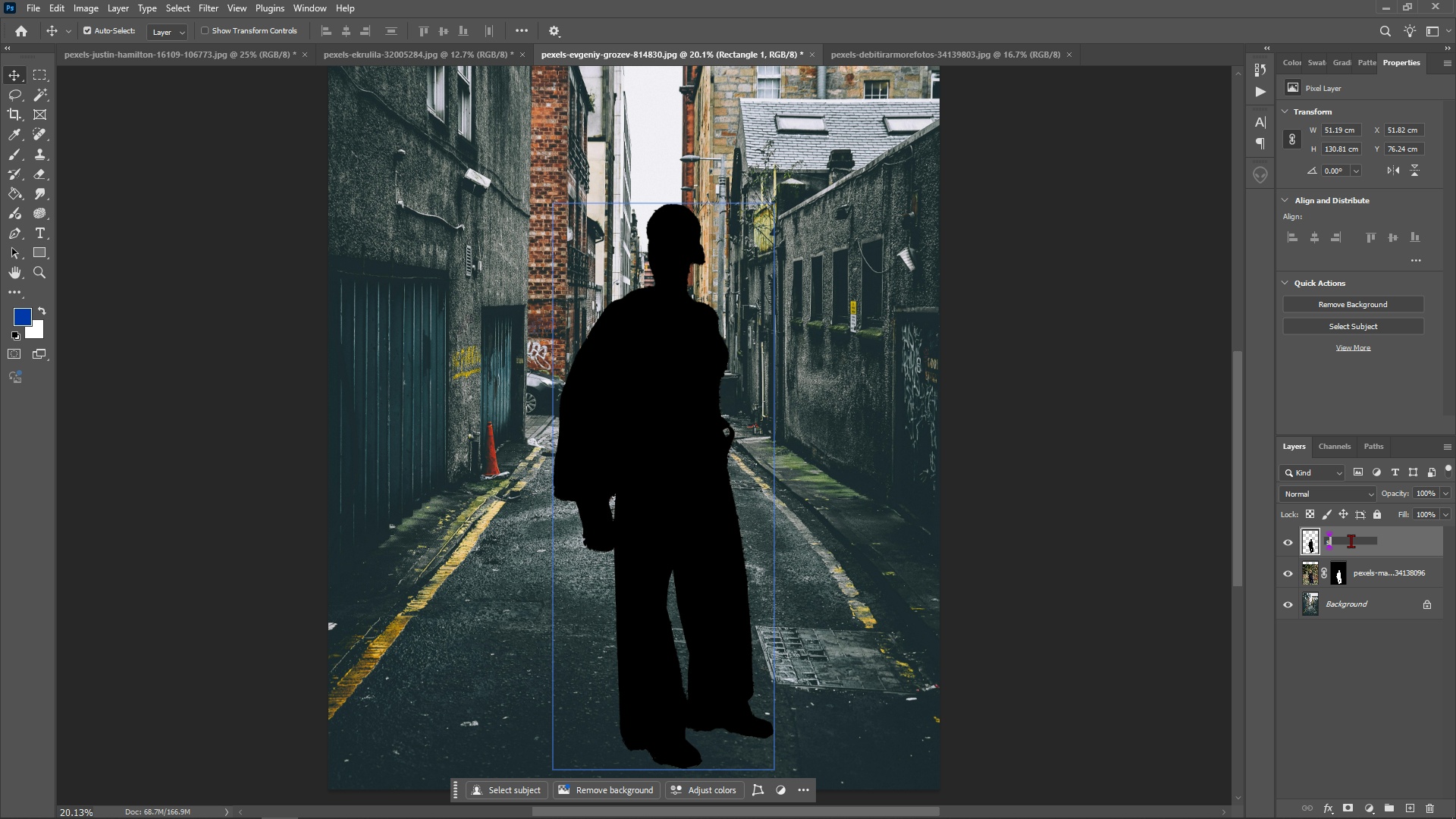 
type(sna)
key(Backspace)
key(Backspace)
key(Backspace)
type(shadow)
 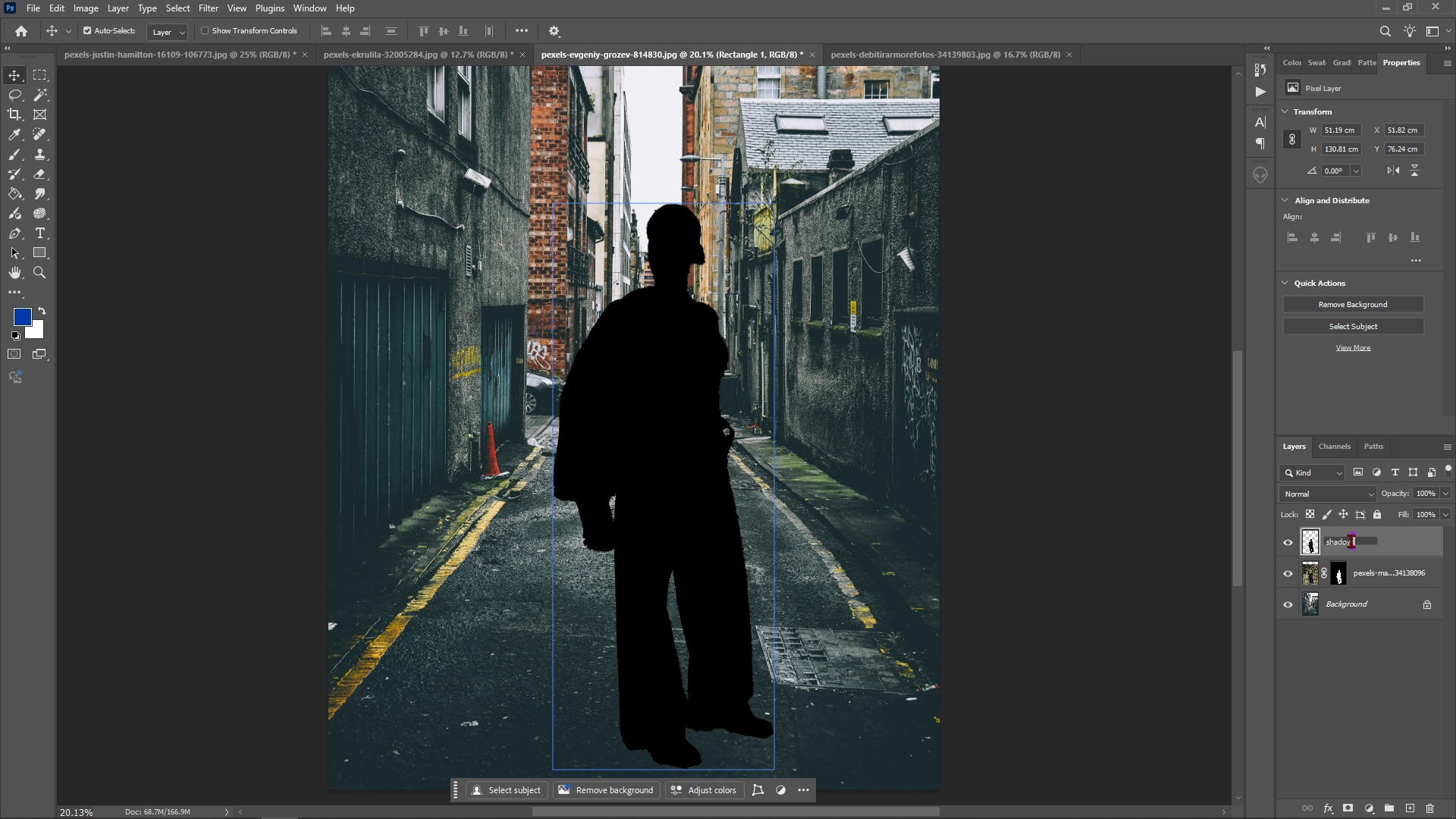 
key(Enter)
 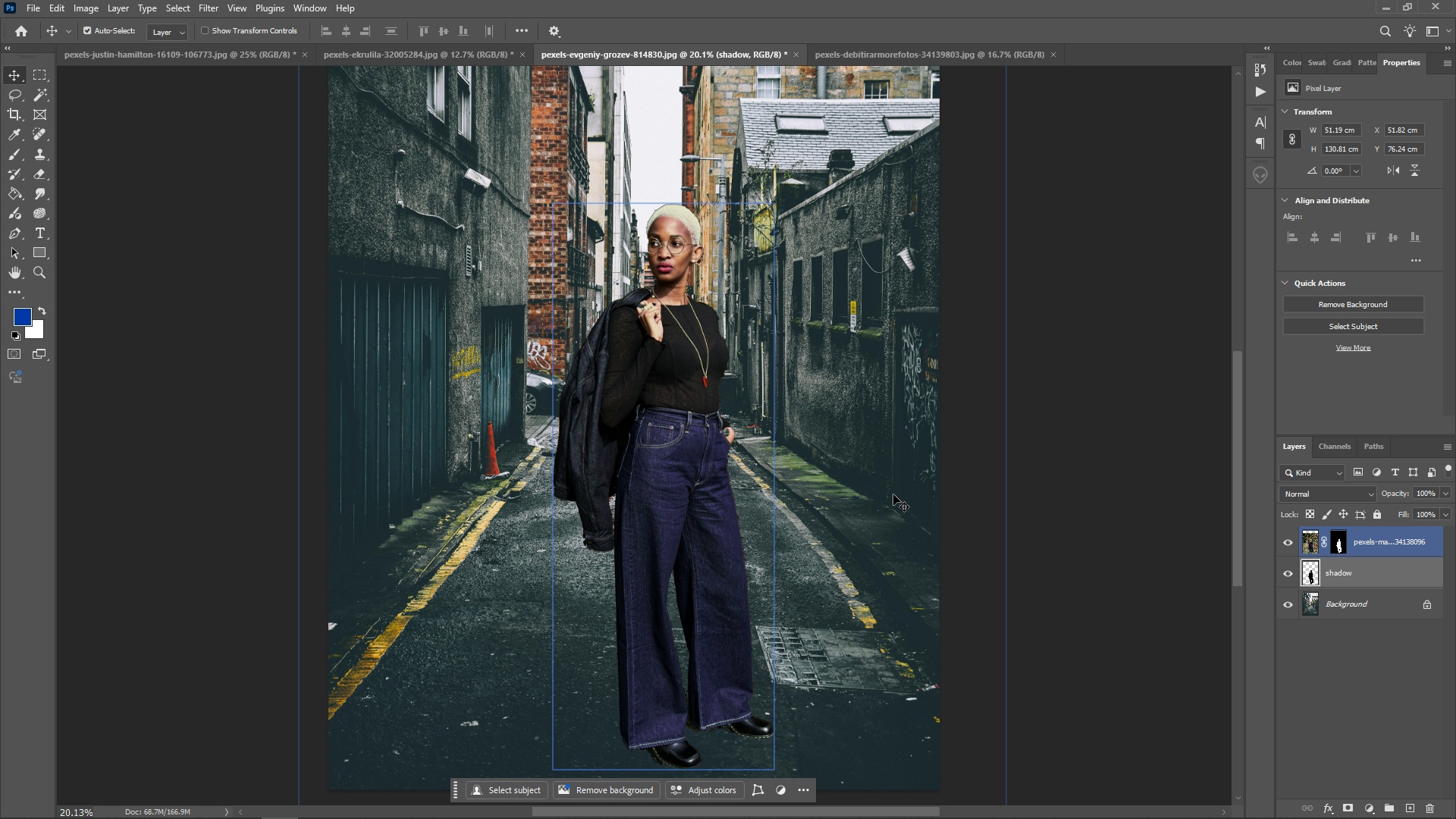 
left_click([1363, 578])
 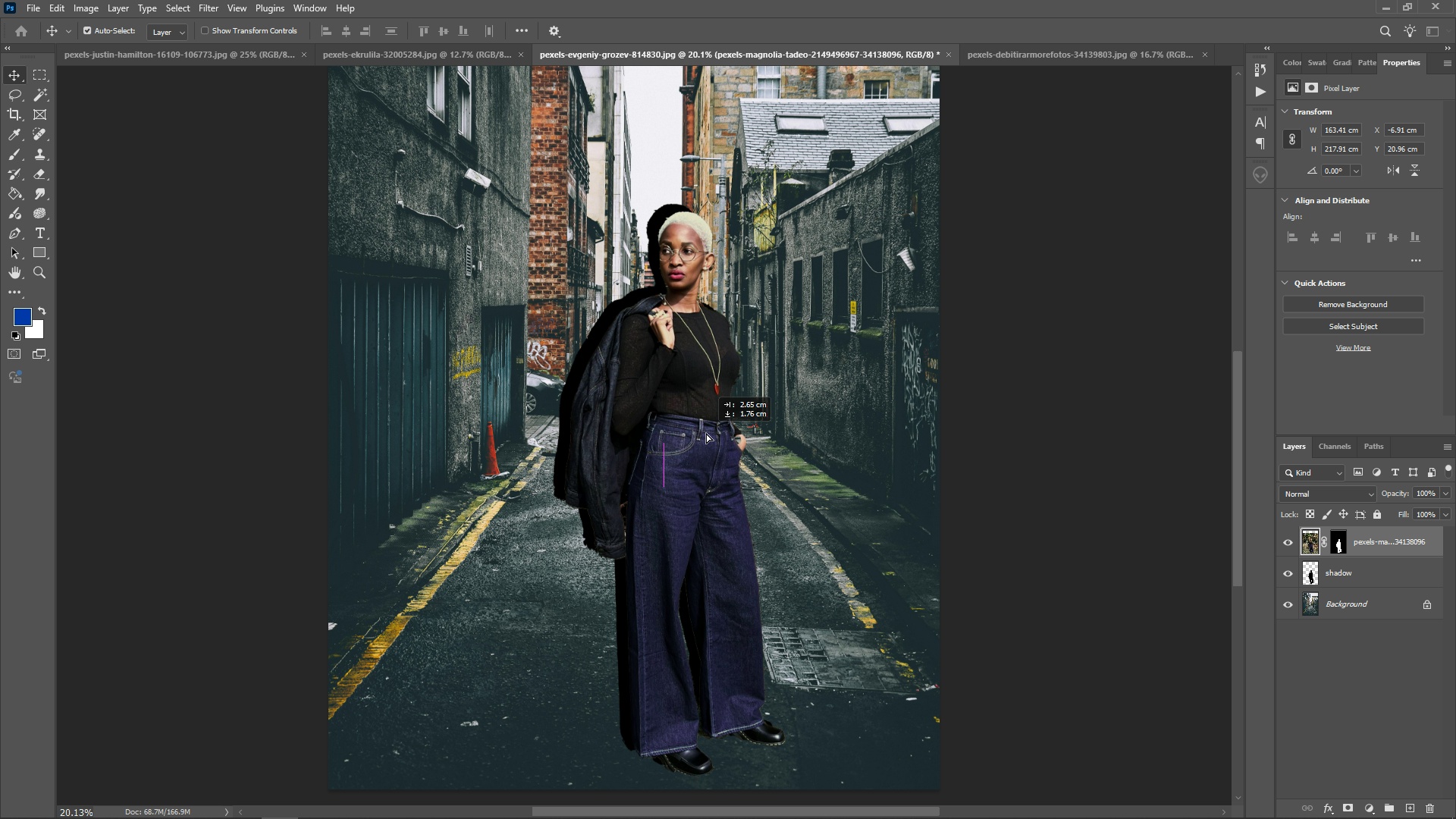 
wait(5.06)
 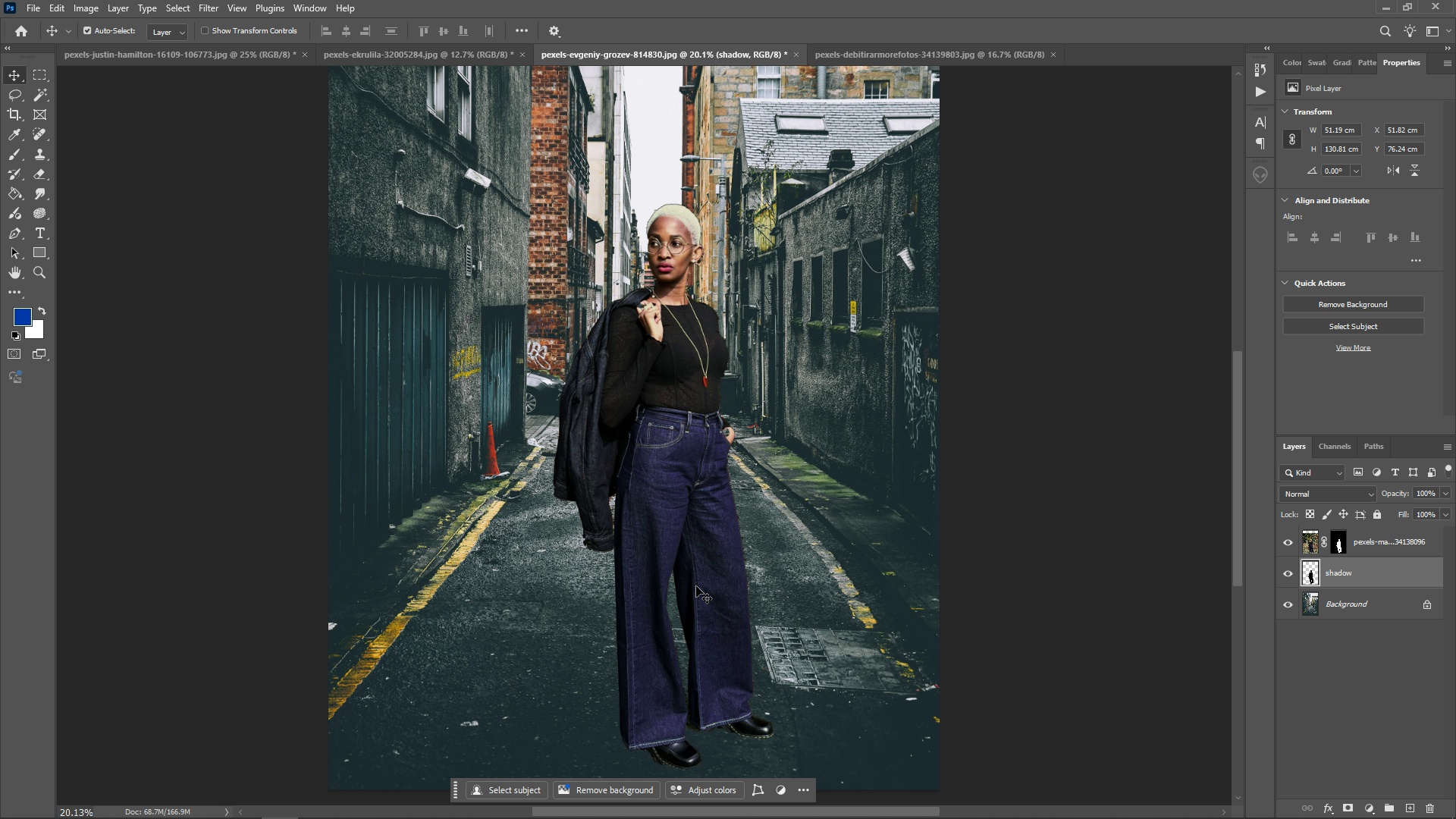 
left_click([595, 513])
 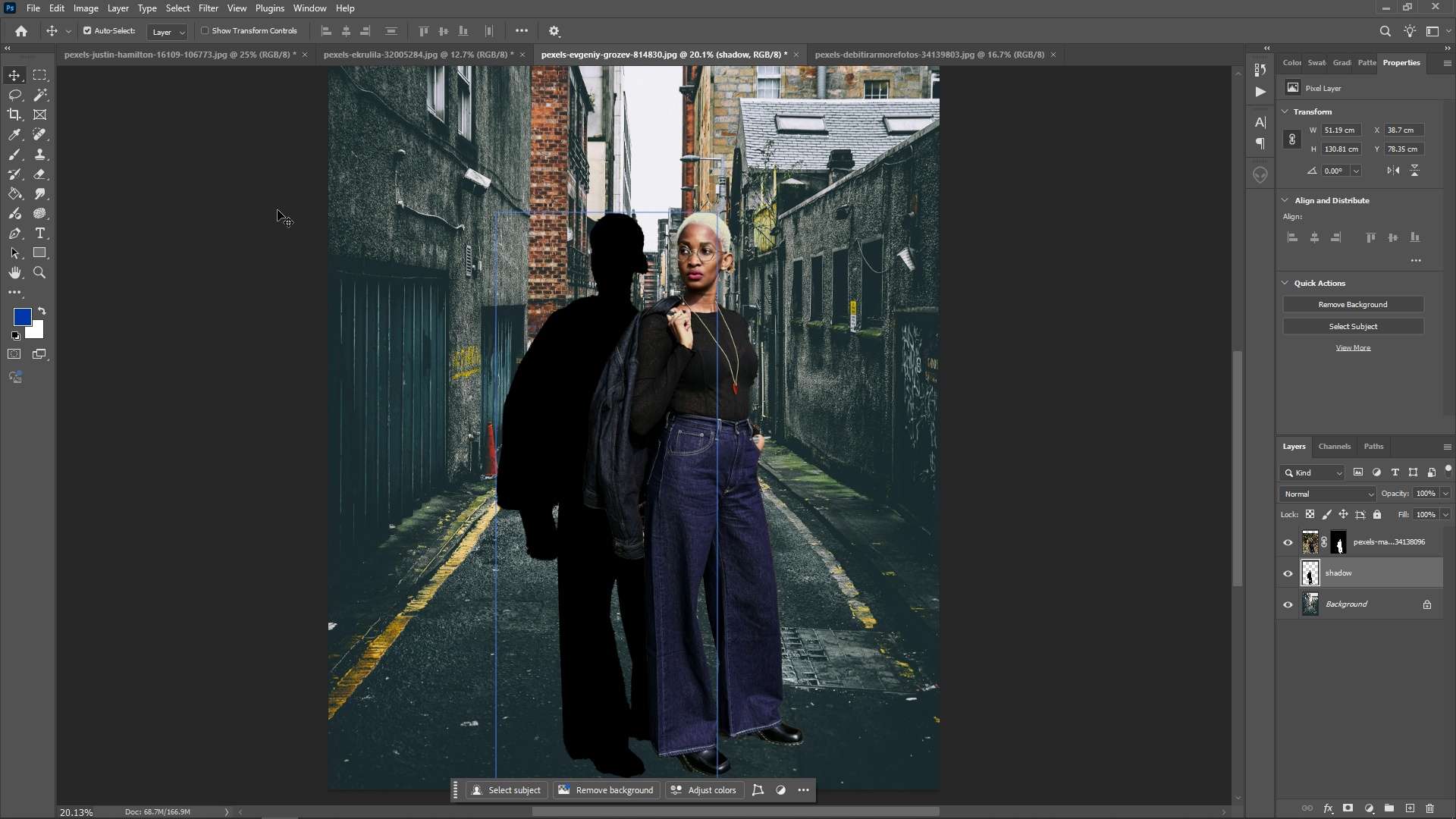 
left_click([54, 11])
 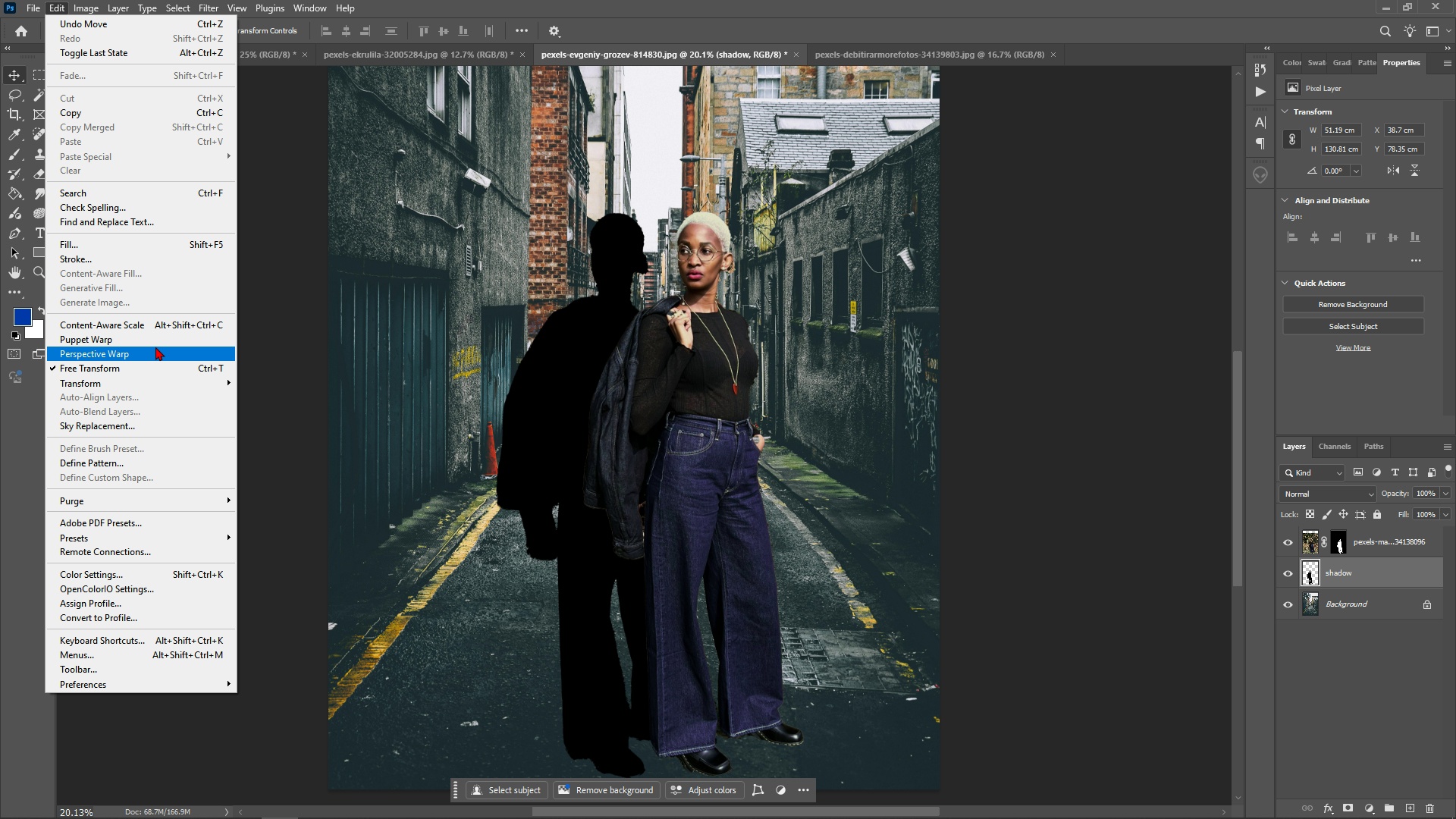 
left_click([155, 347])
 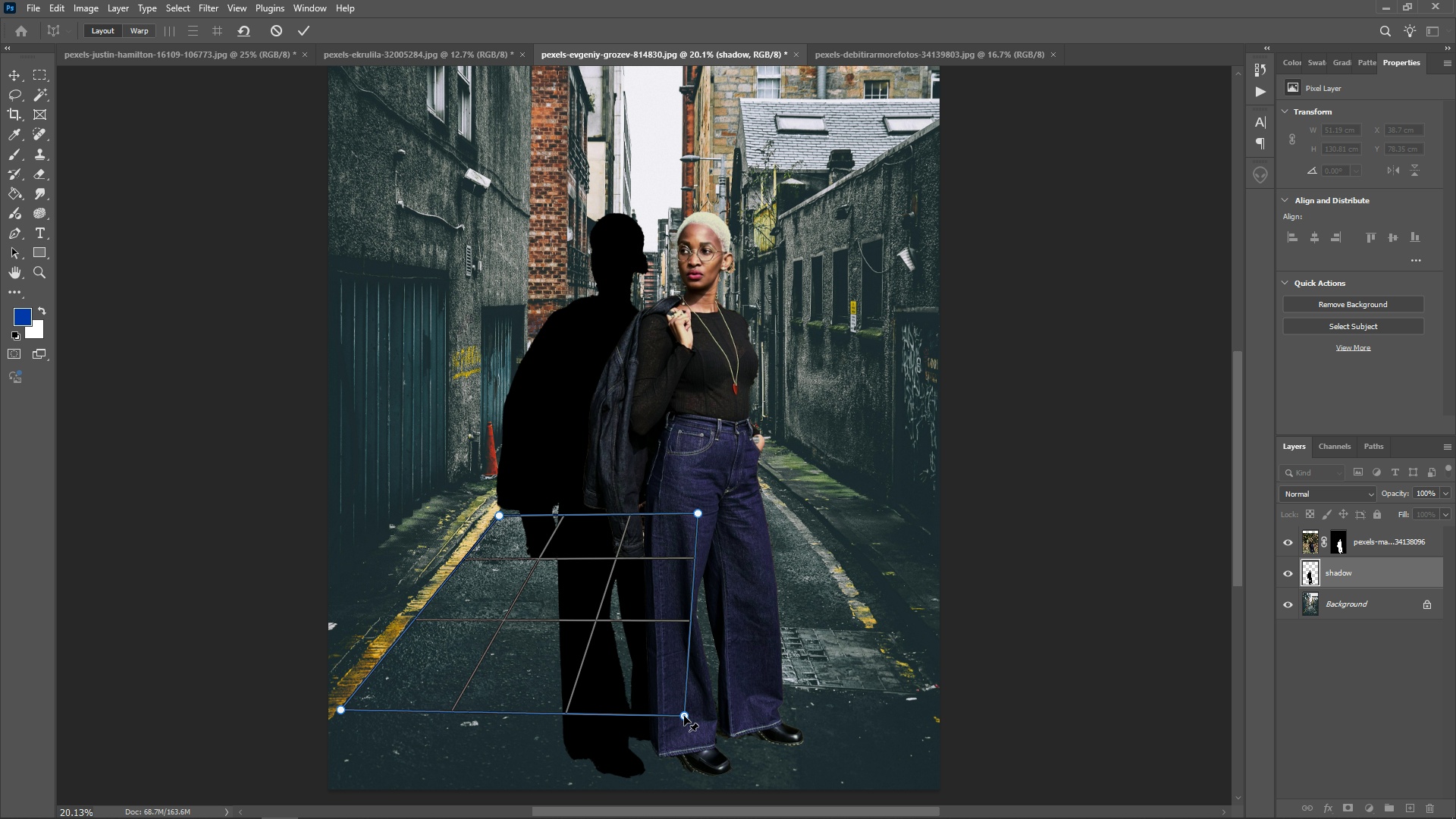 
wait(35.01)
 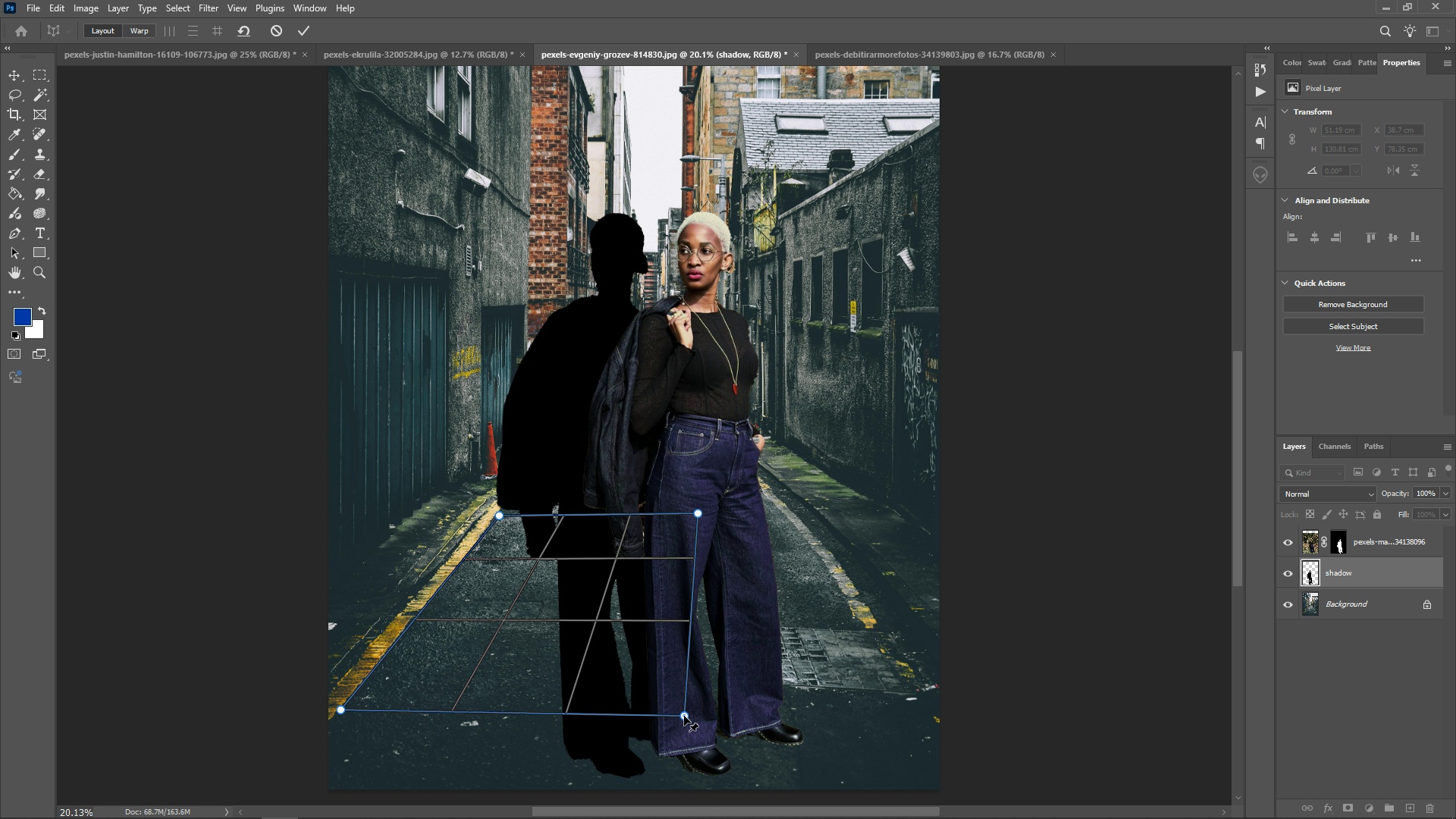 
left_click([139, 31])
 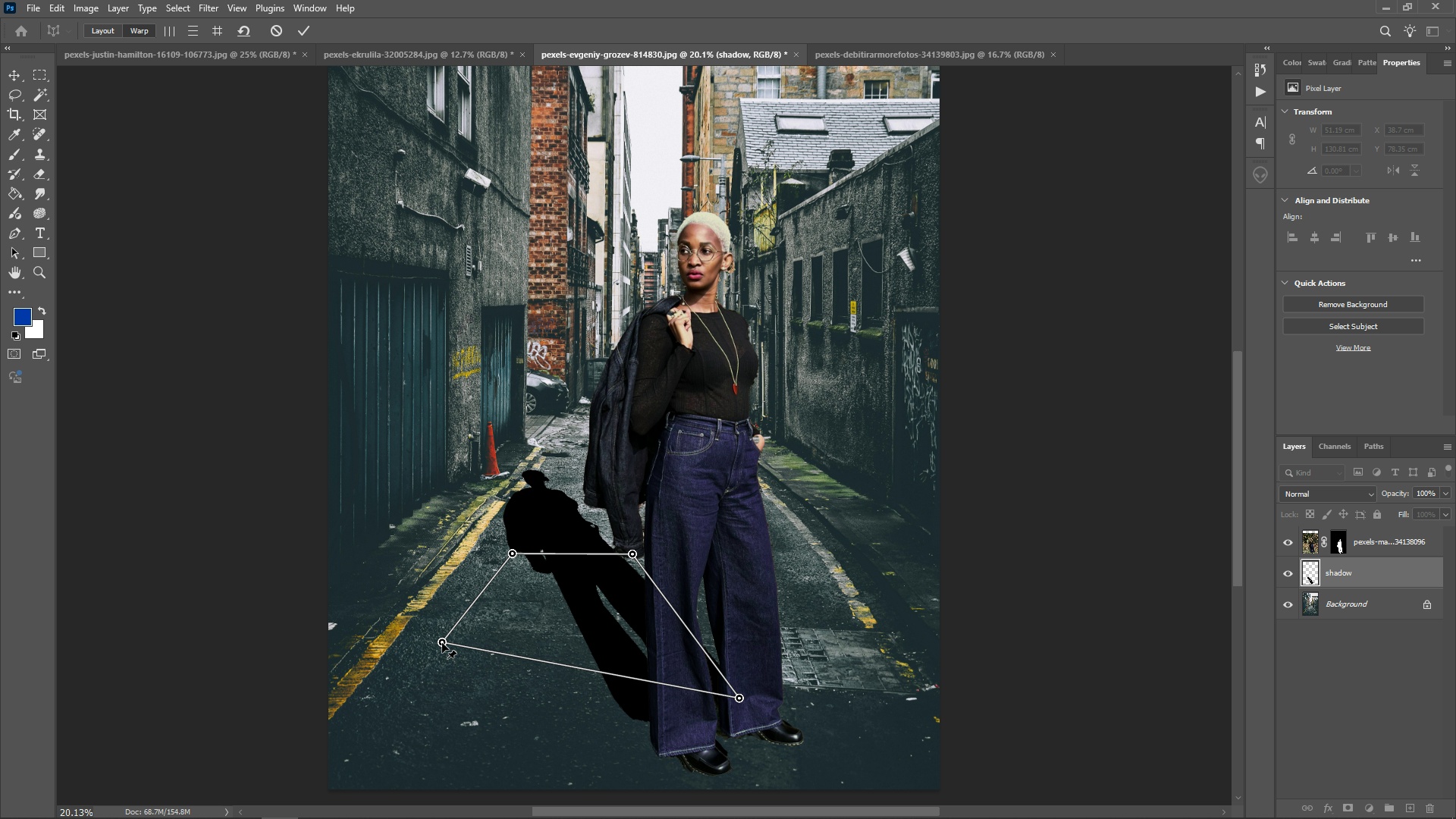 
wait(23.15)
 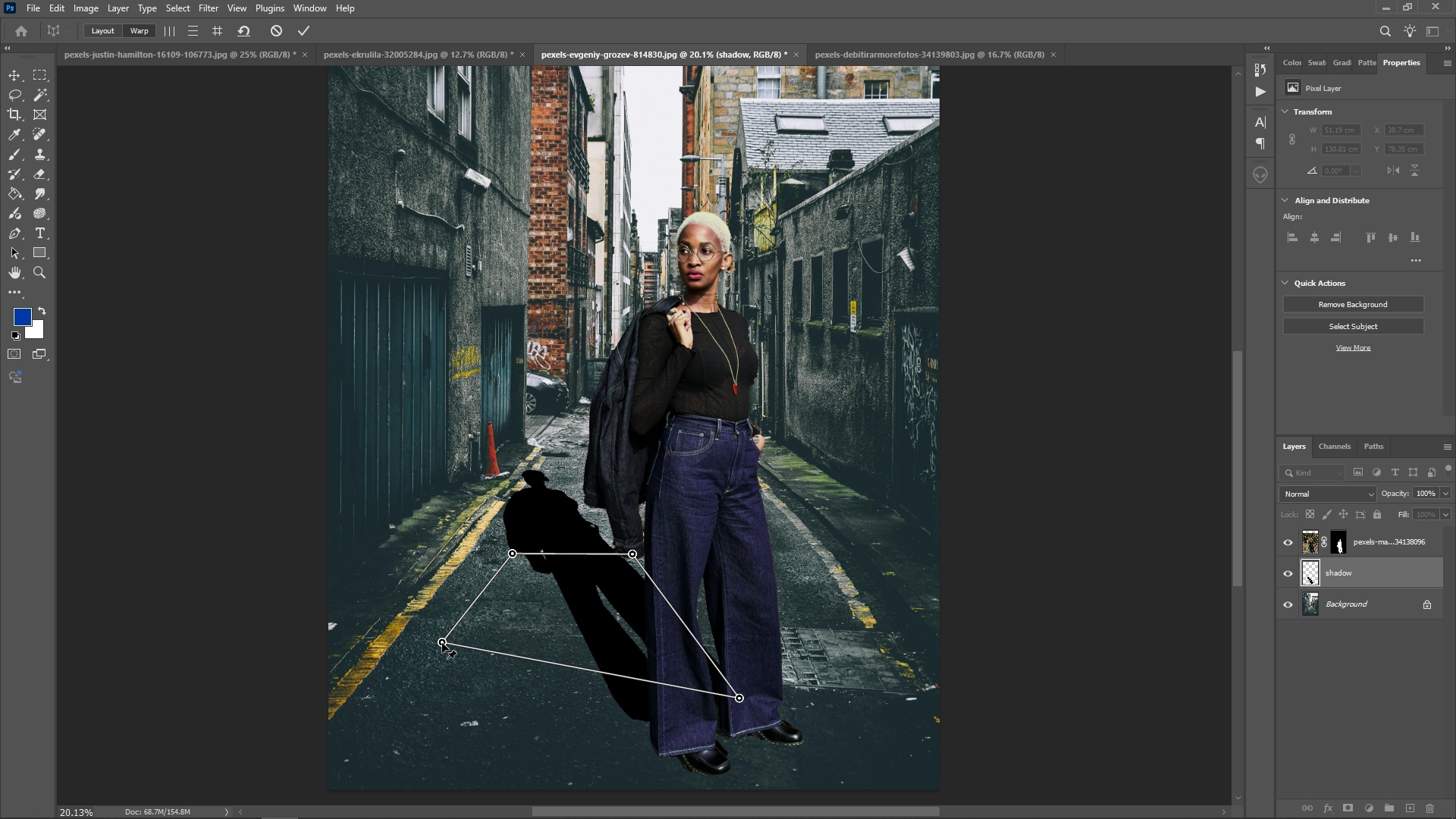 
key(Enter)
 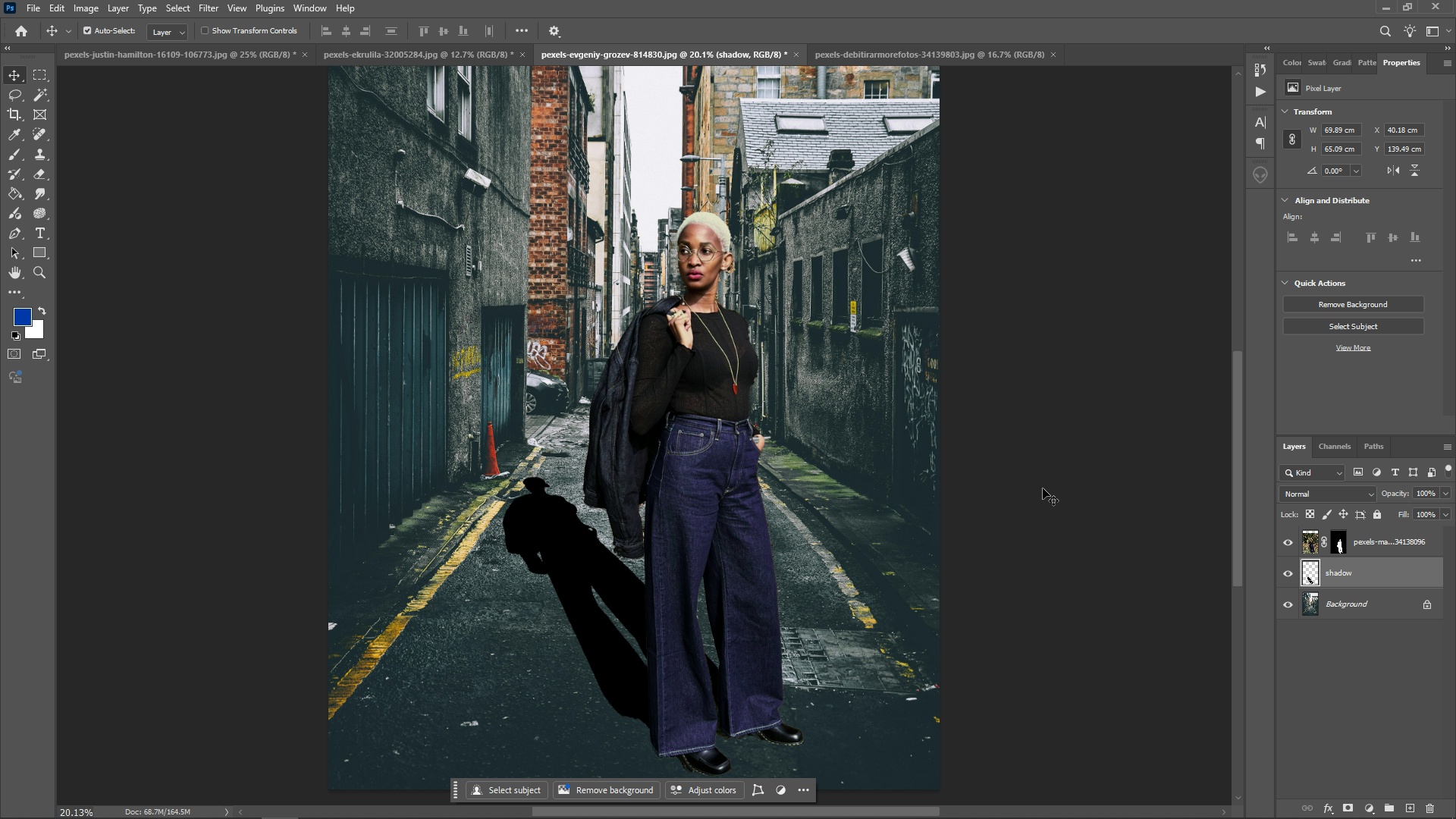 
wait(10.36)
 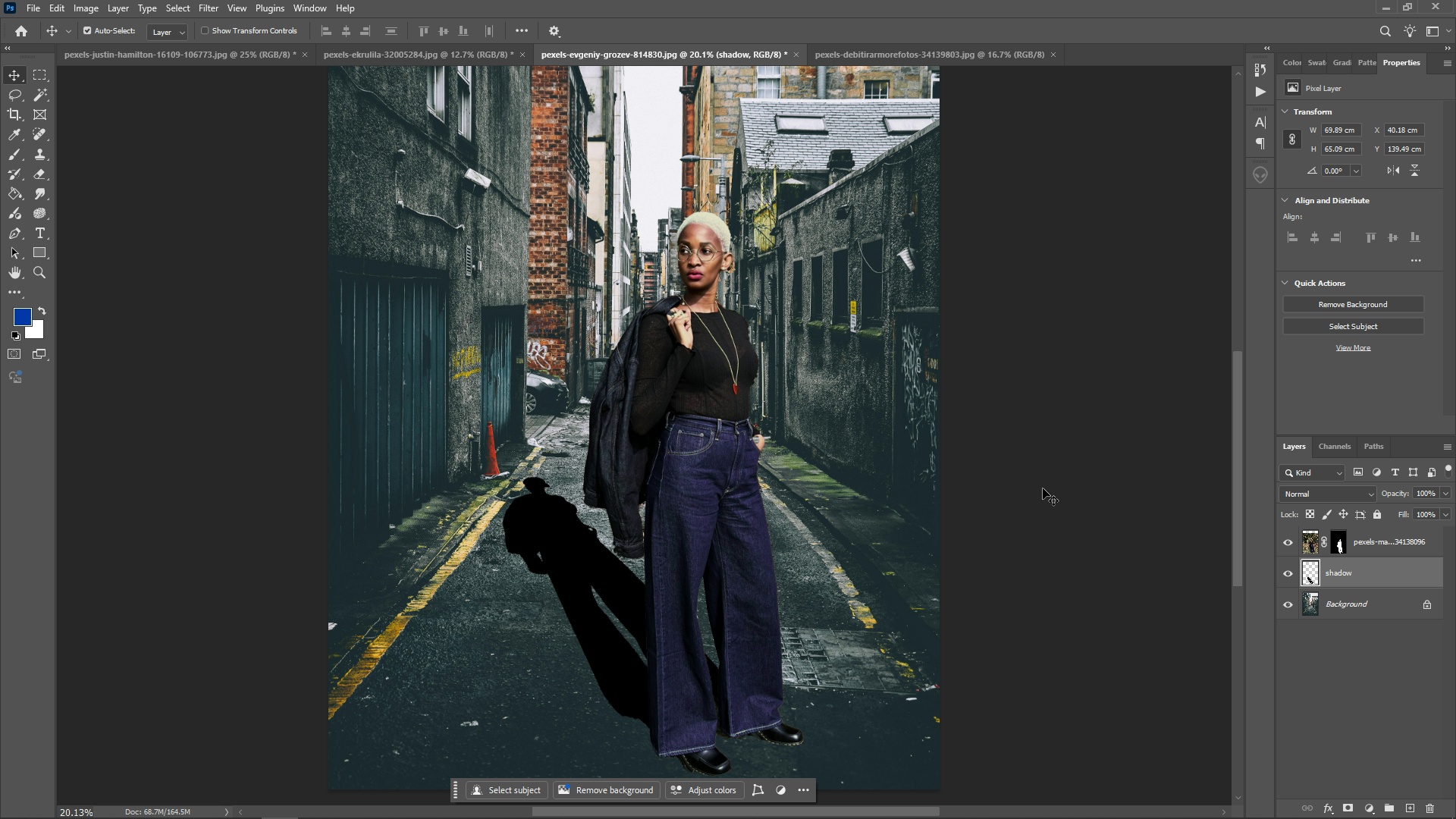 
left_click([1342, 467])
 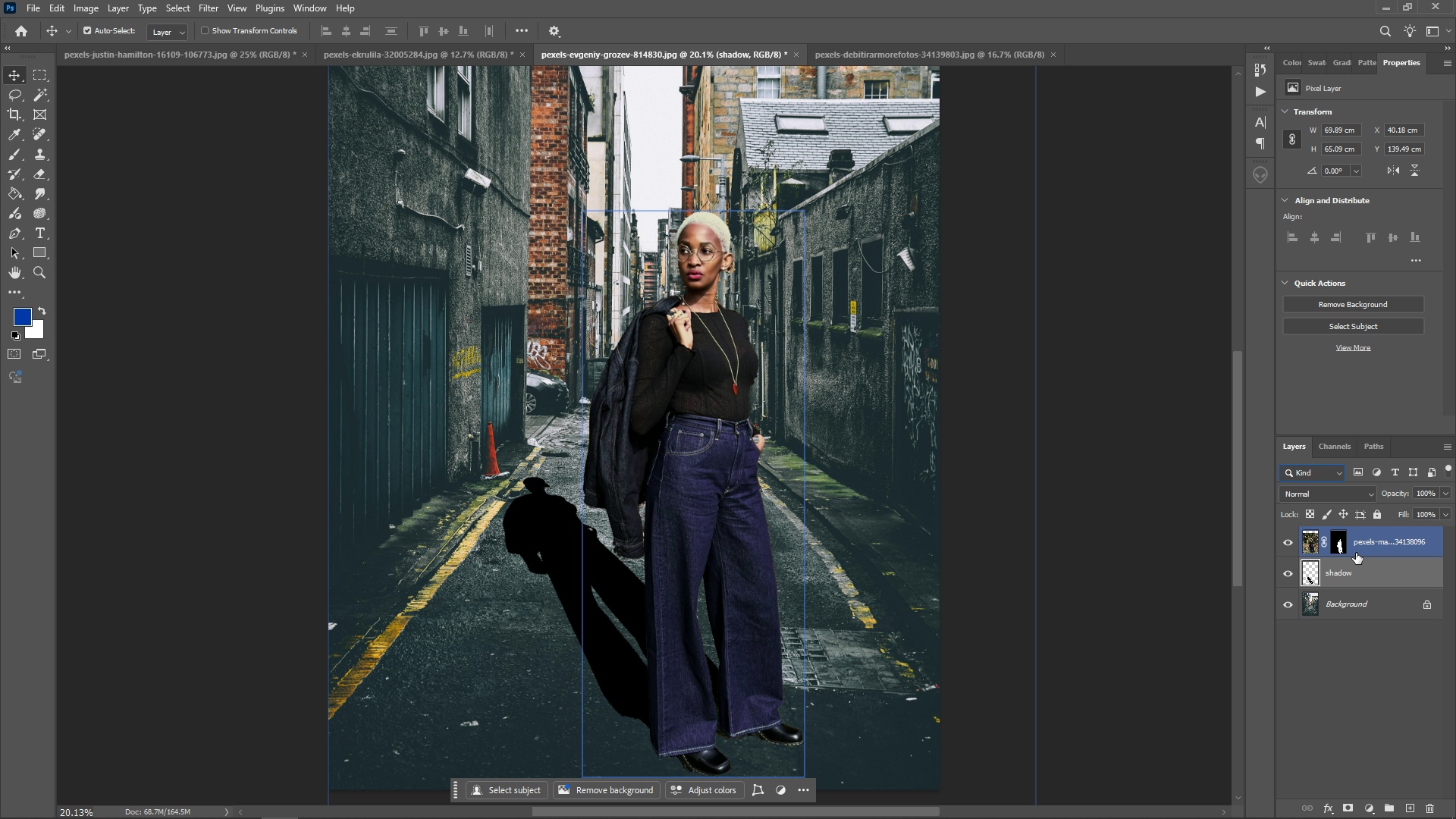 
left_click([1356, 578])
 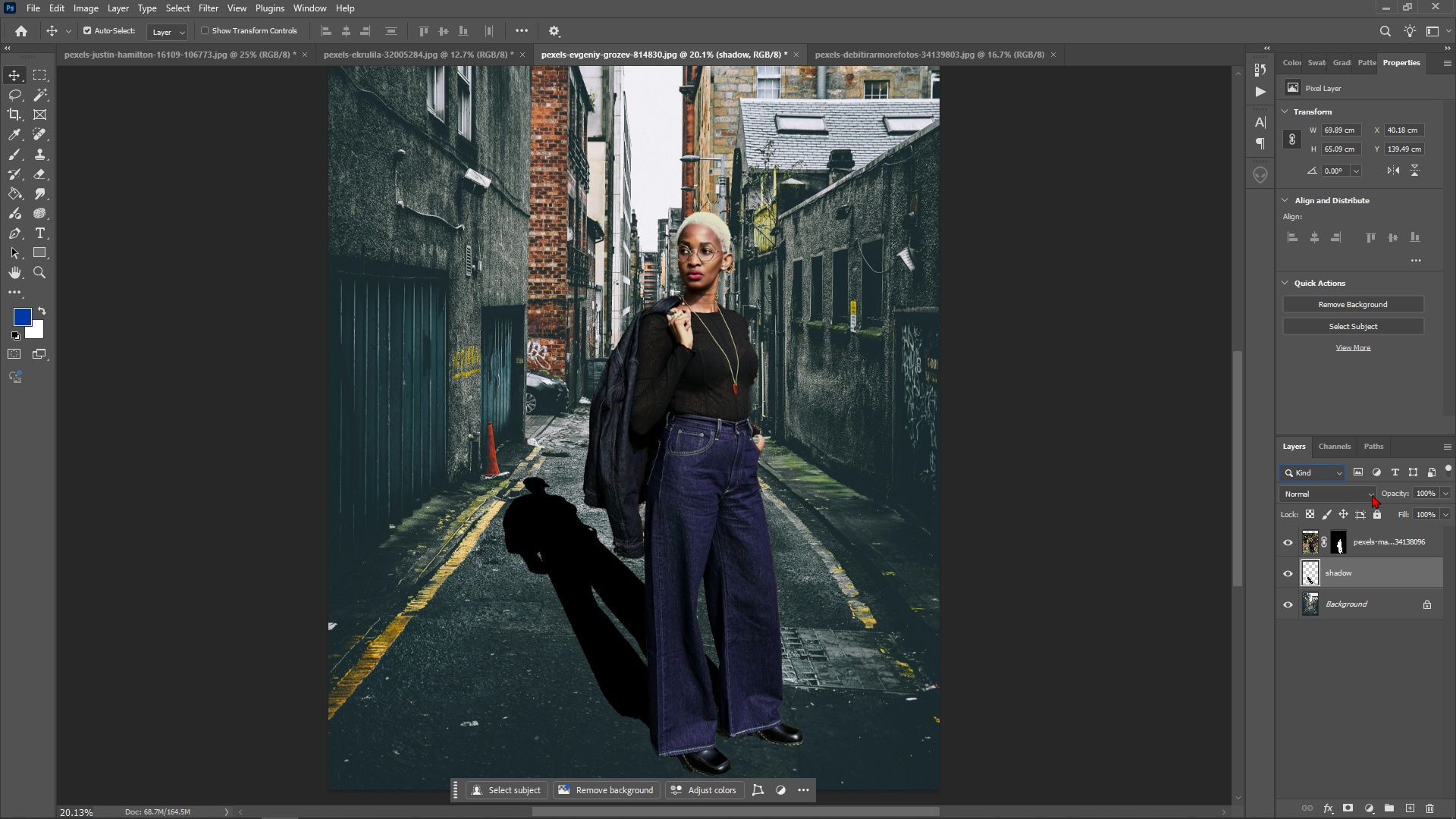 
left_click([1372, 494])
 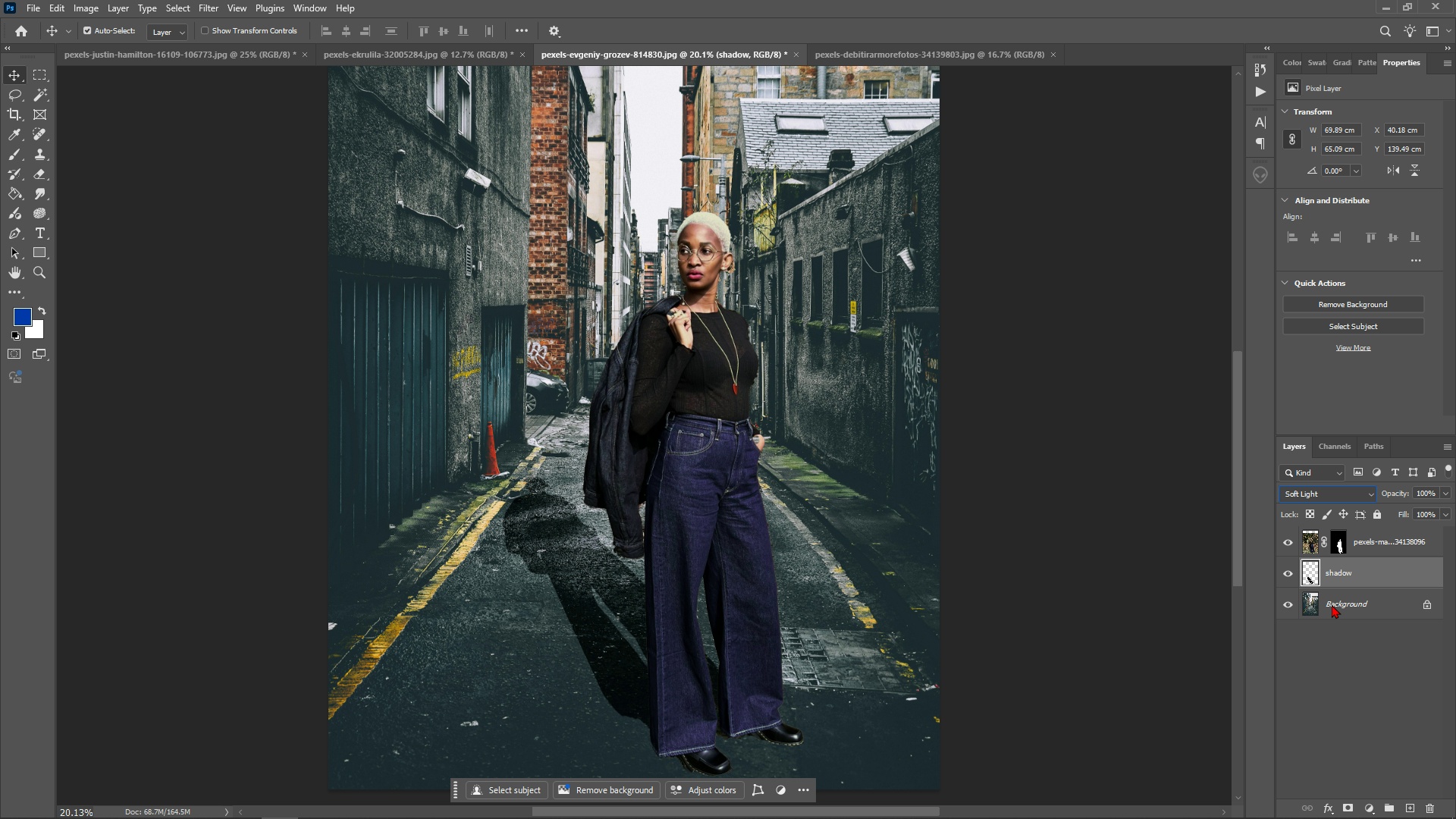 
left_click([1332, 604])
 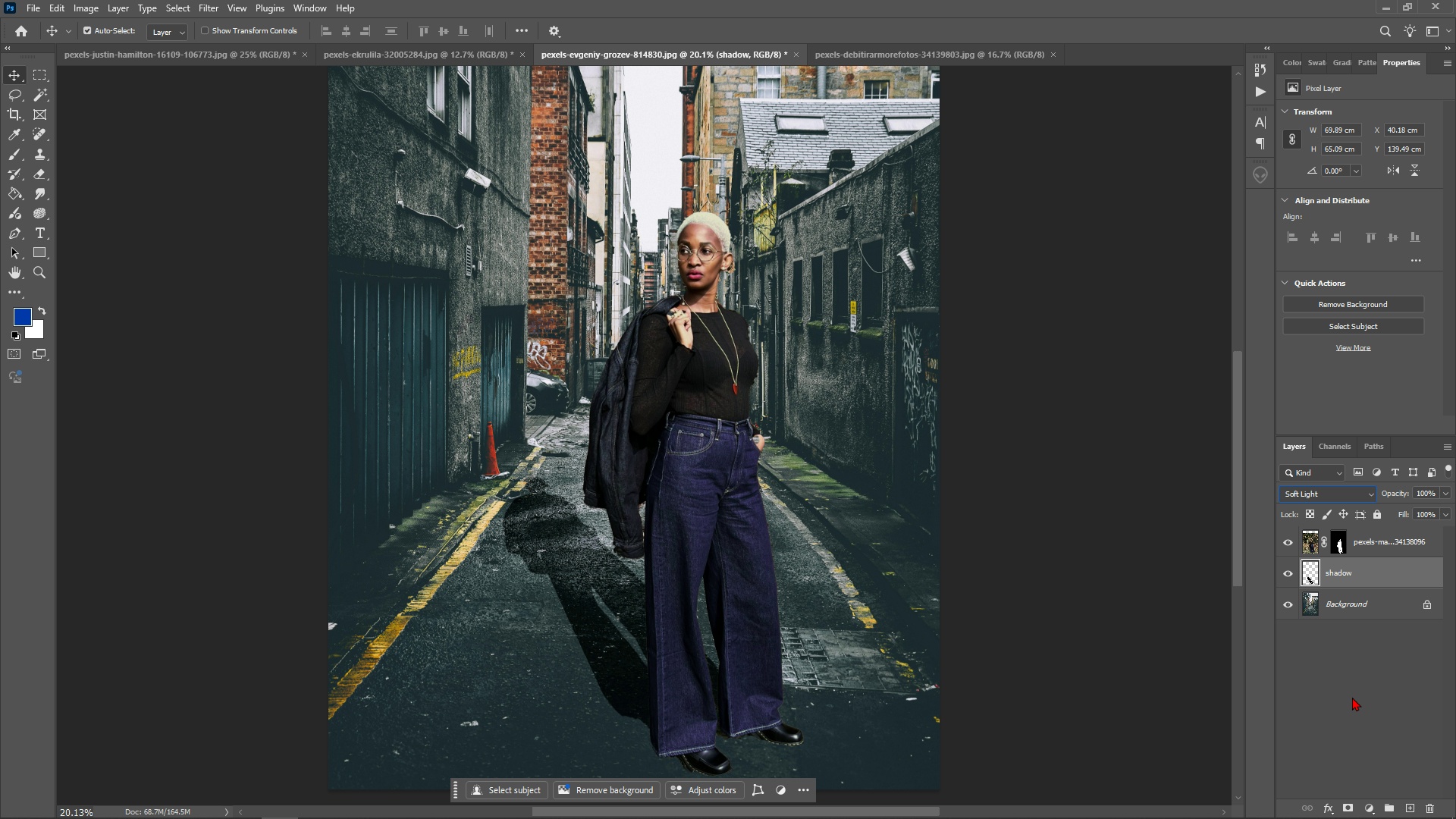 
wait(8.65)
 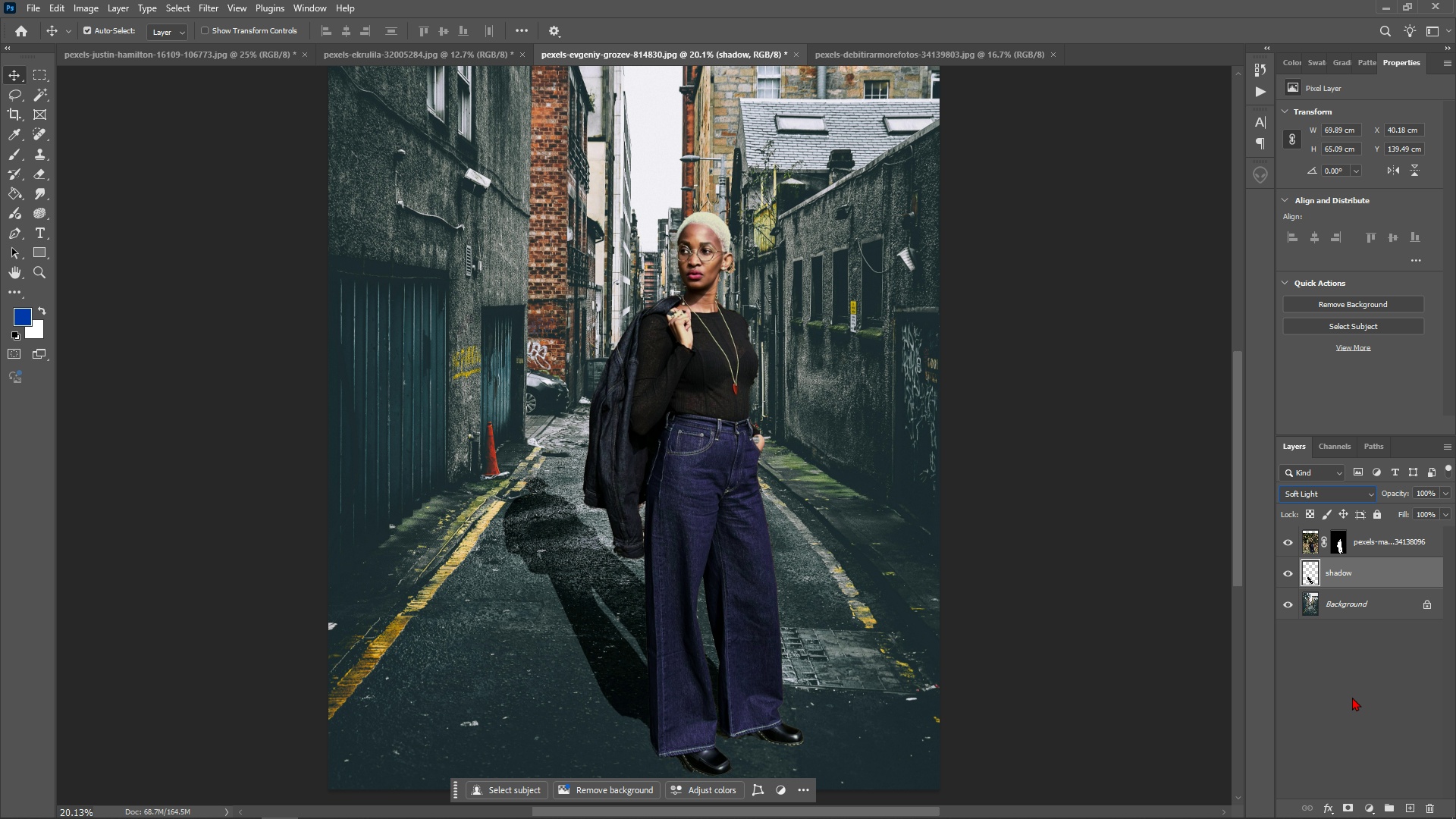 
left_click([209, 11])
 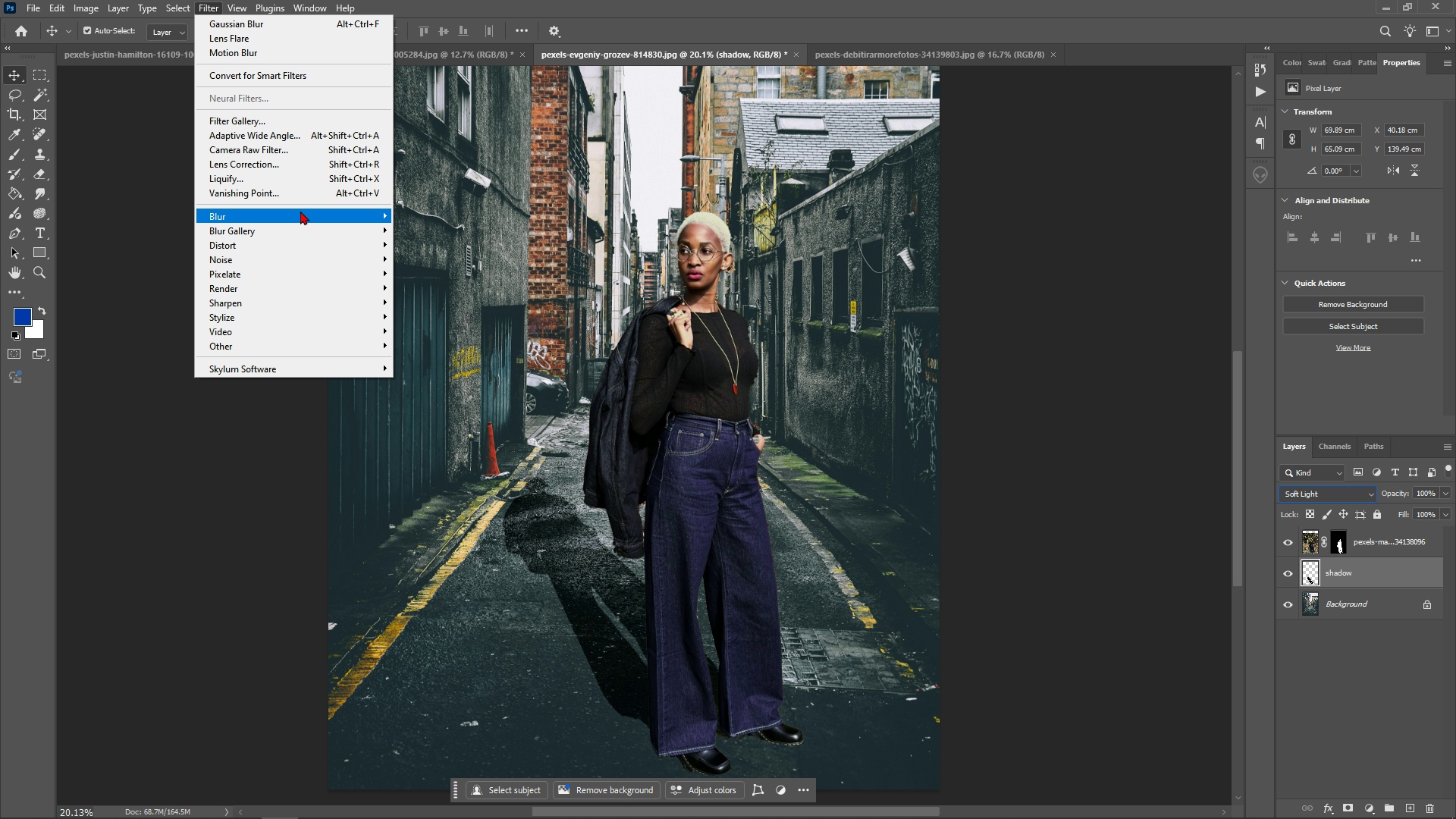 
left_click([300, 211])
 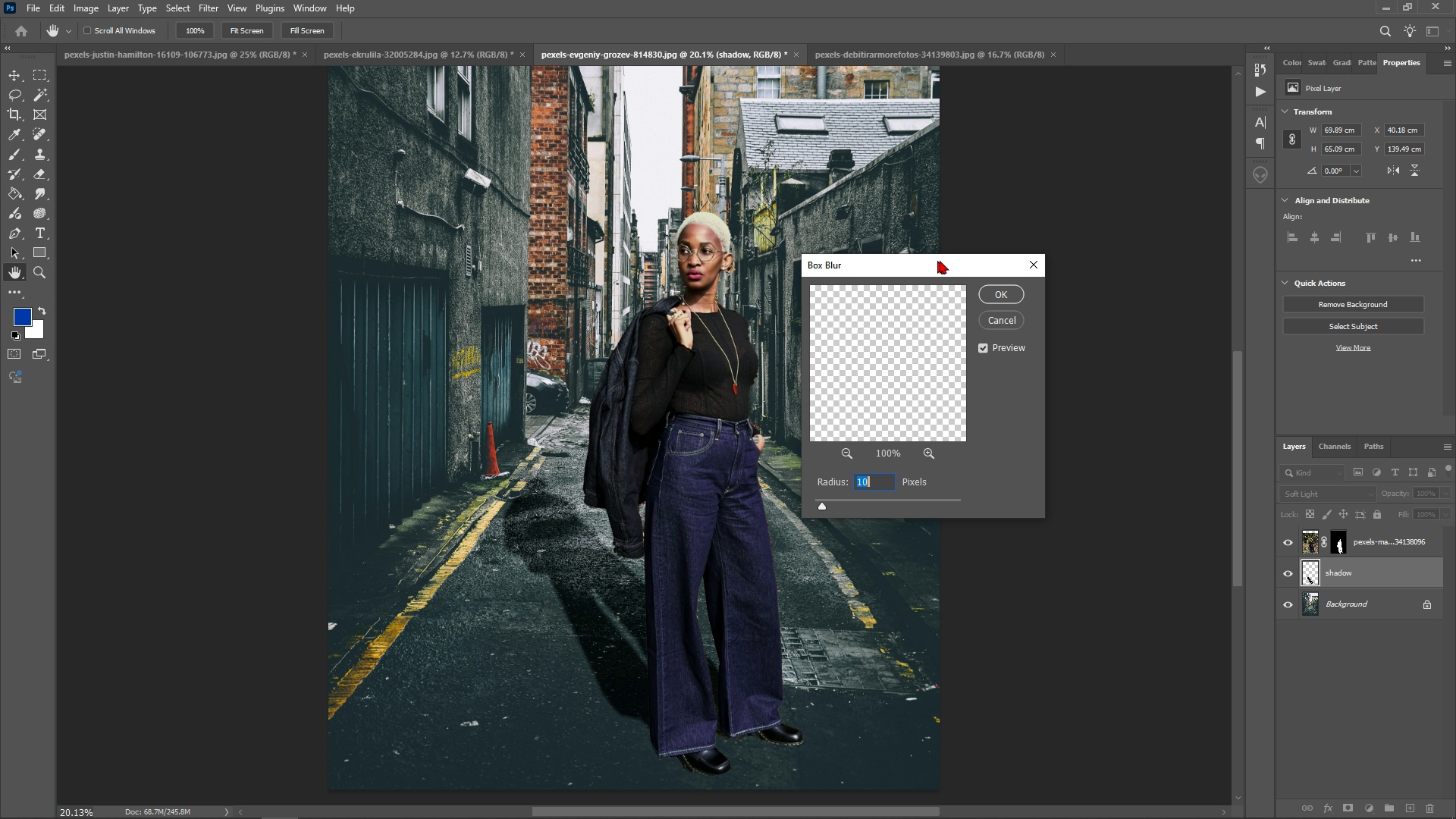 
wait(5.0)
 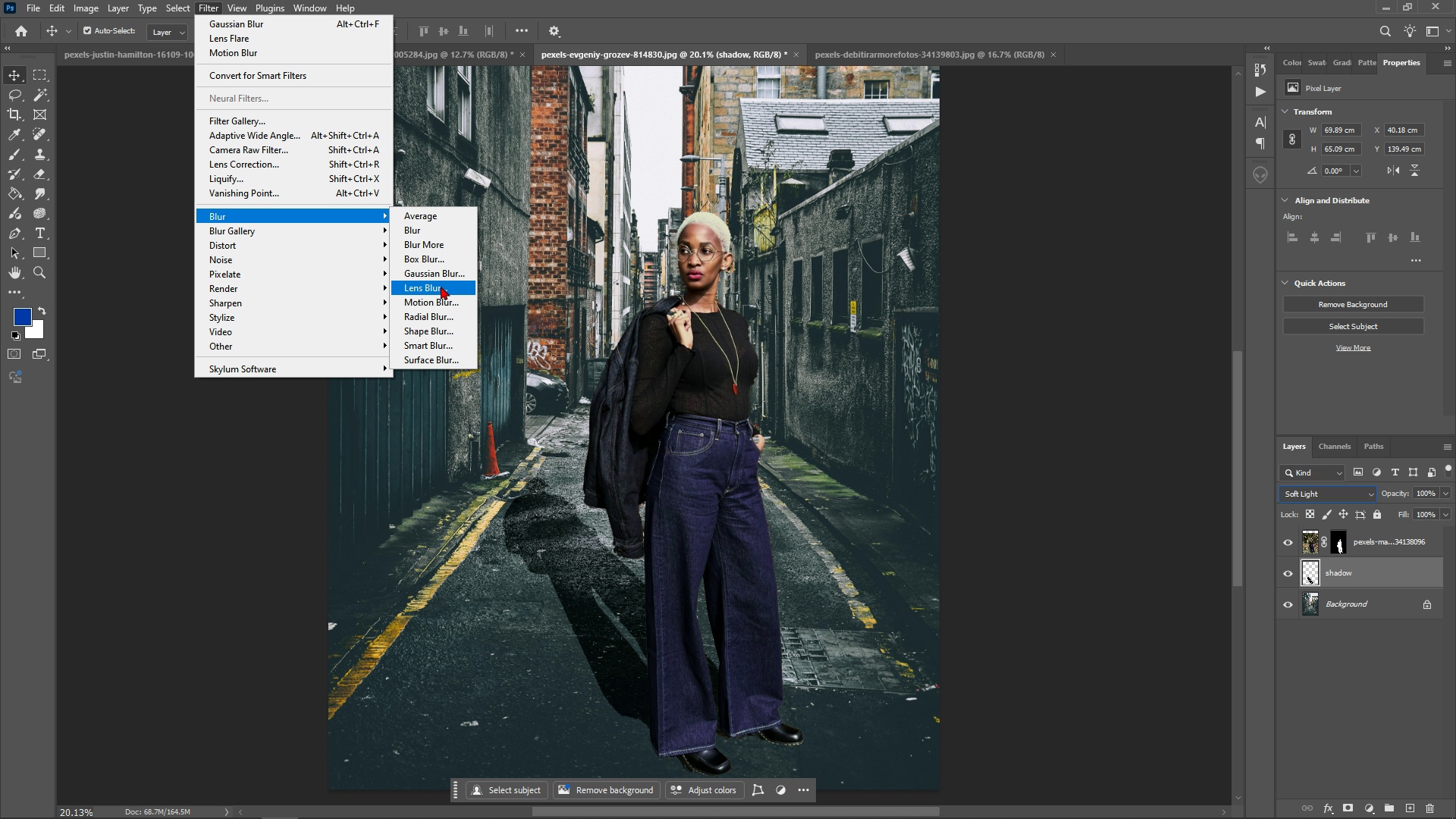 
left_click([870, 504])
 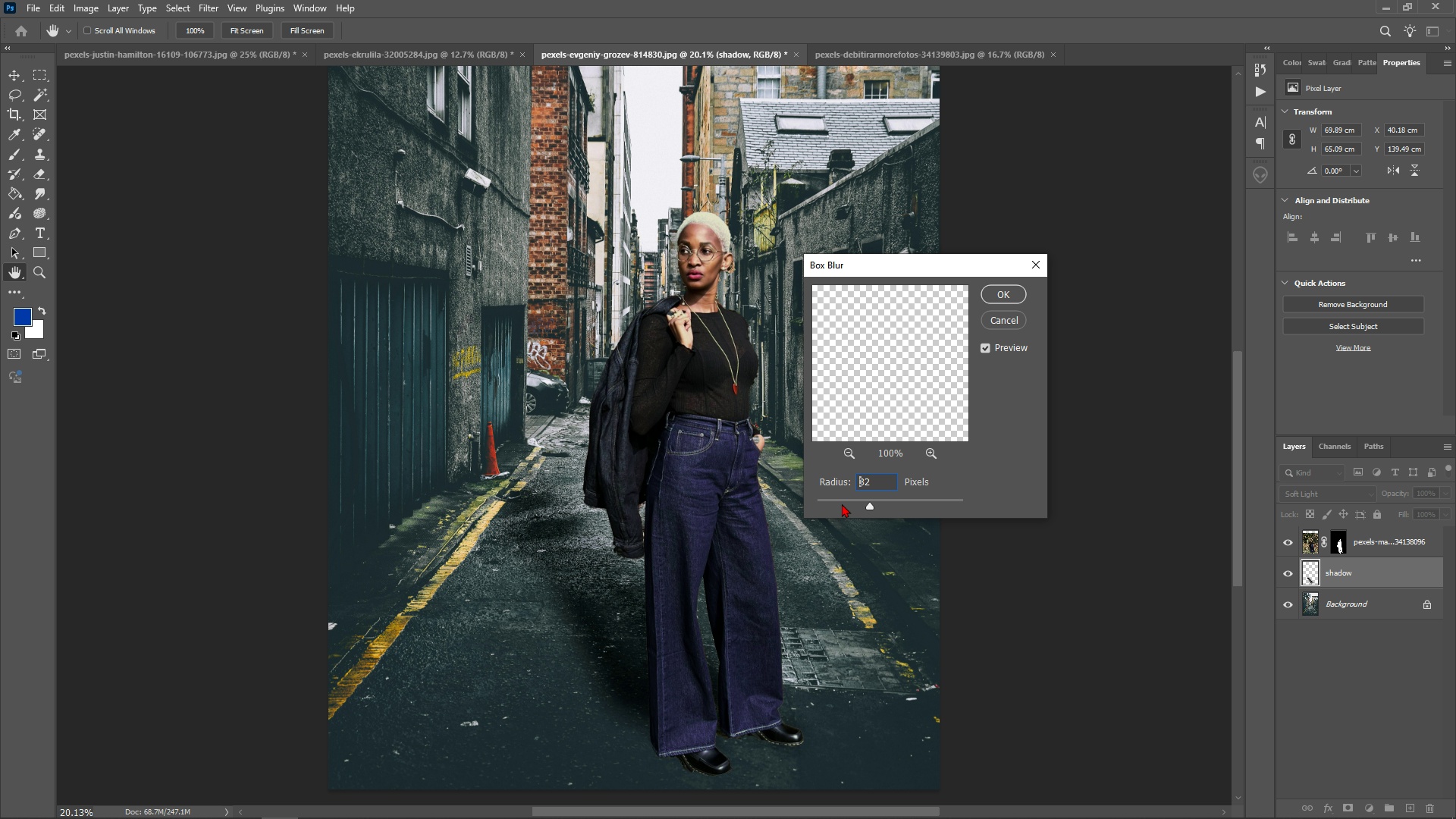 
left_click([842, 504])
 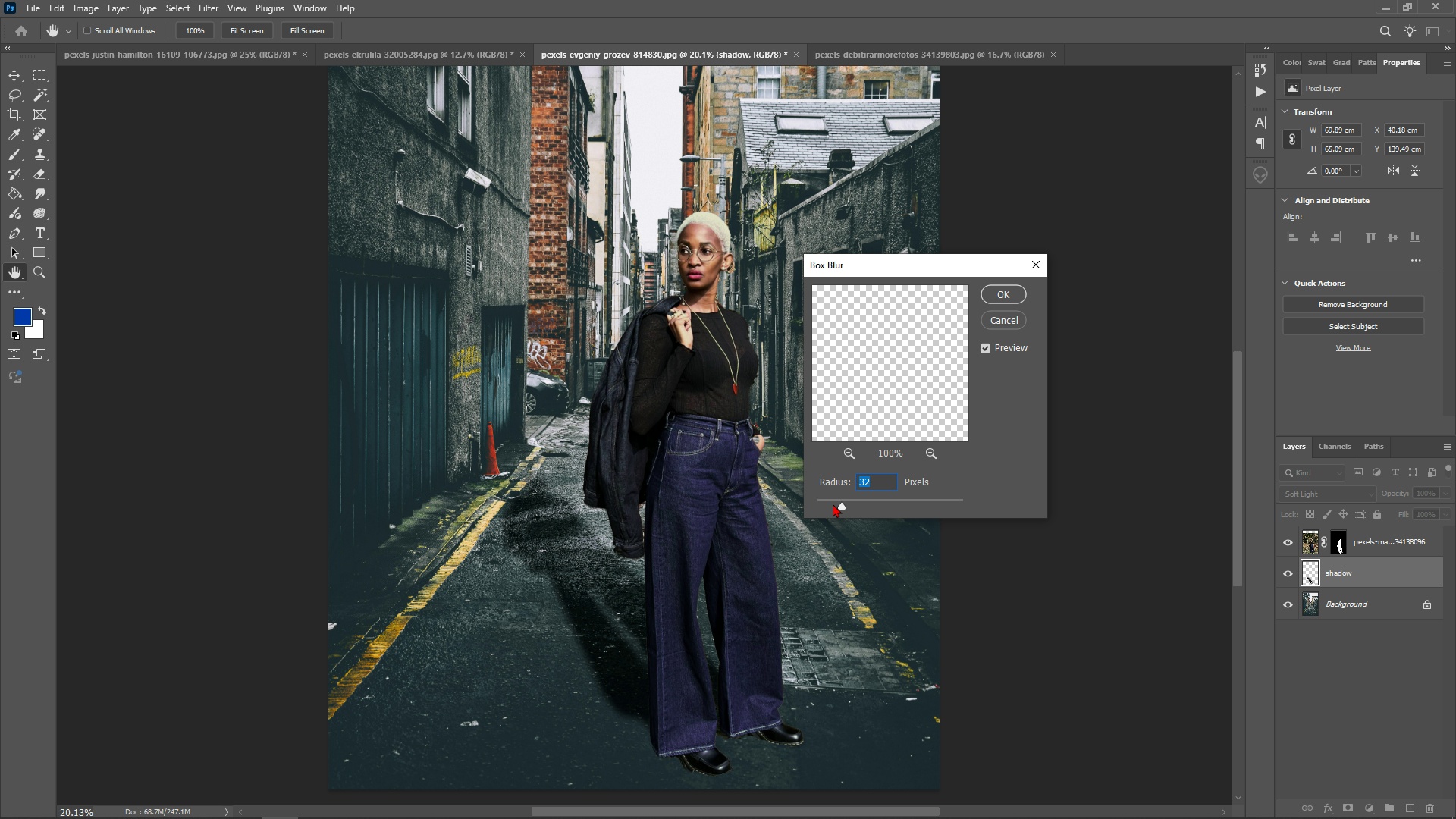 
left_click([833, 504])
 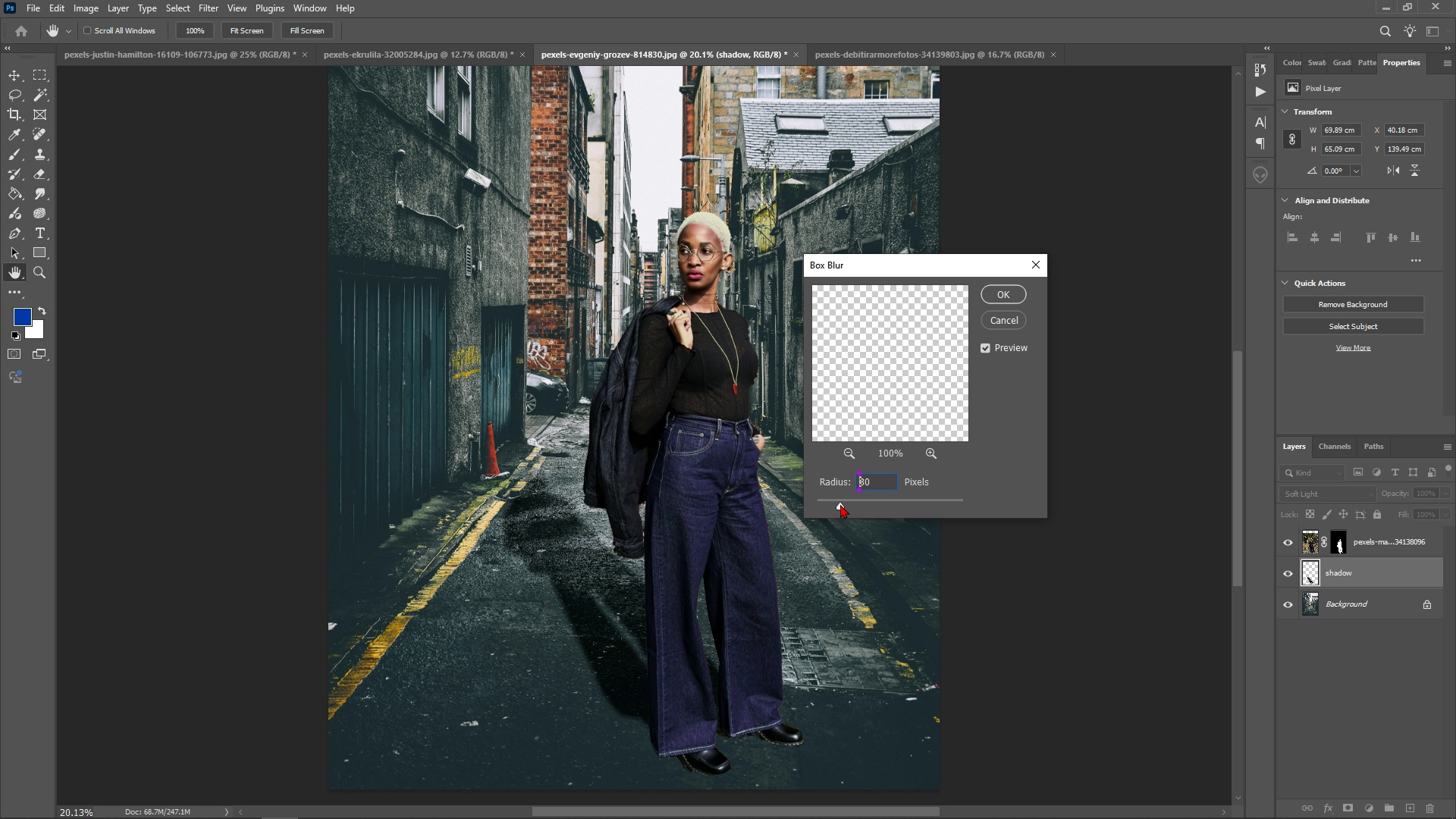 
left_click([840, 504])
 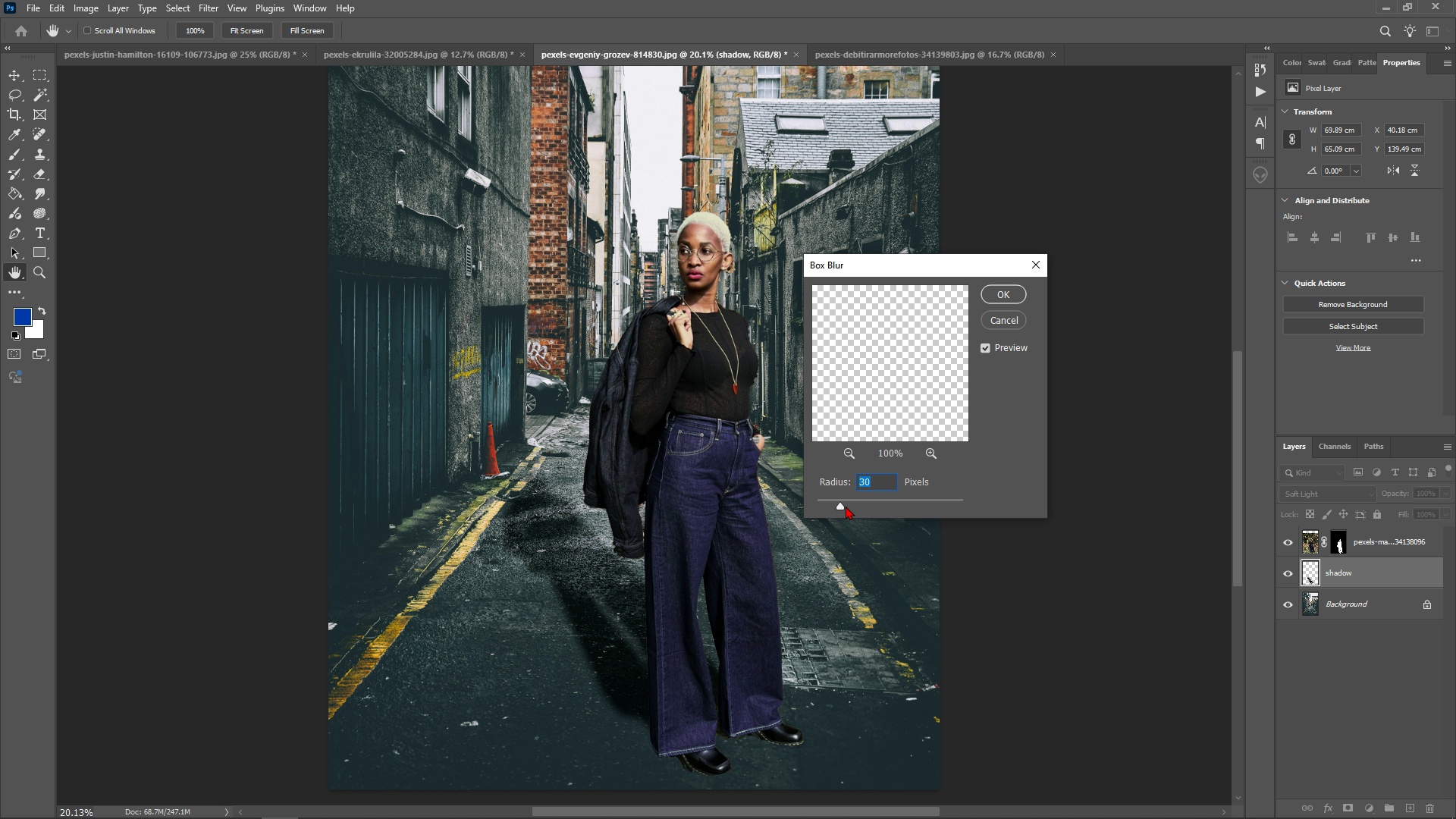 
left_click([846, 506])
 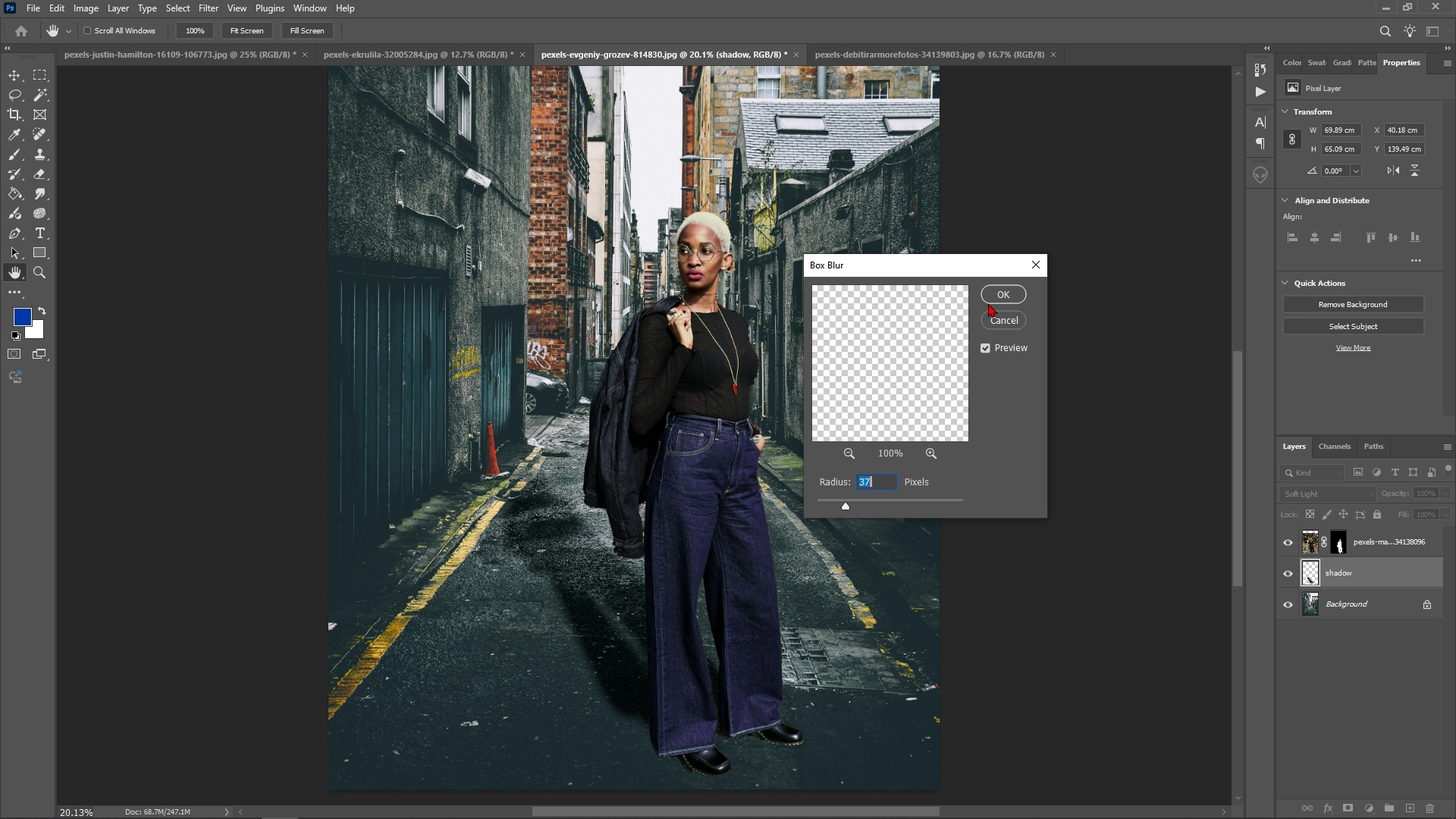 
left_click([994, 300])
 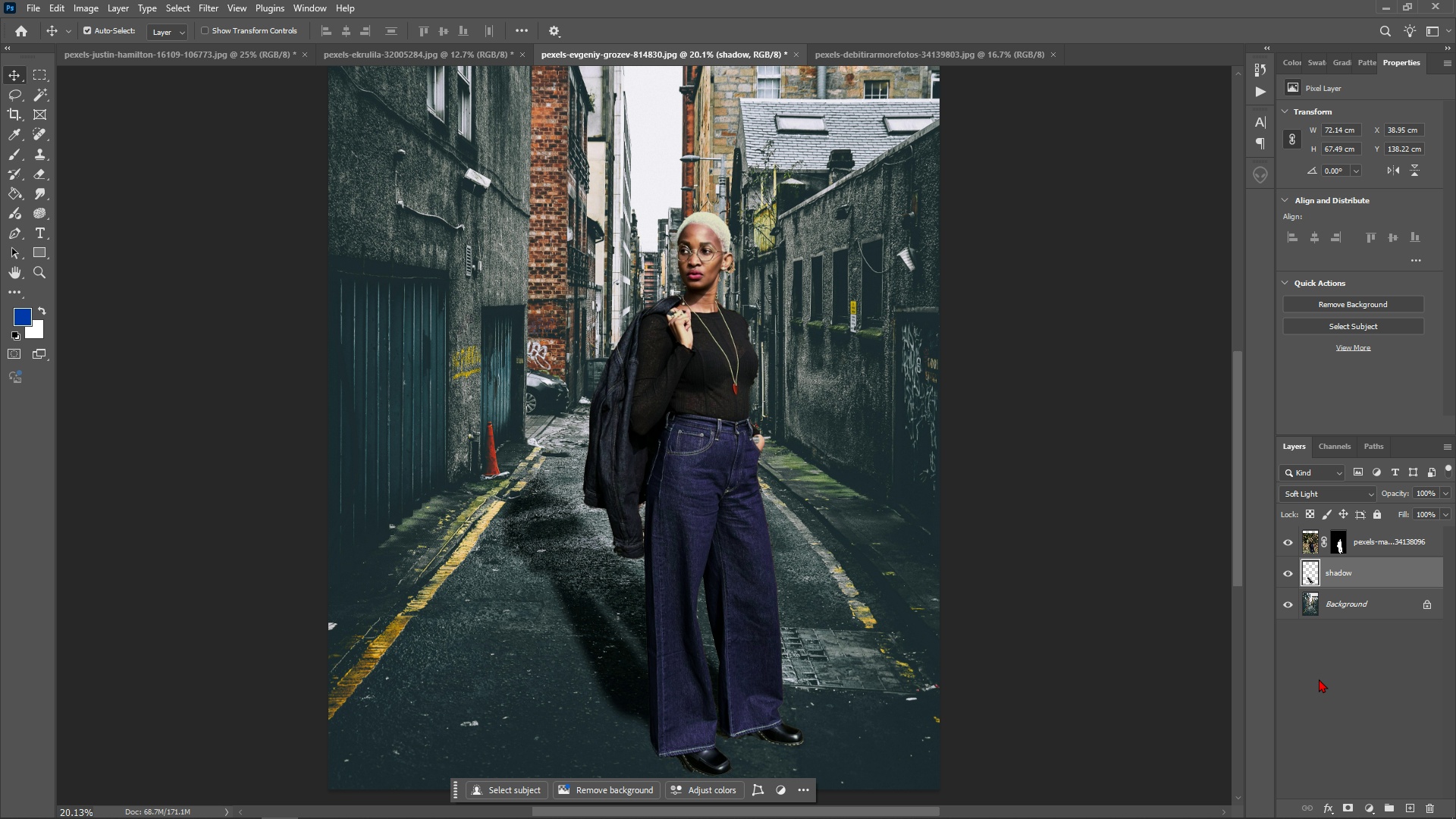 
left_click([1332, 693])
 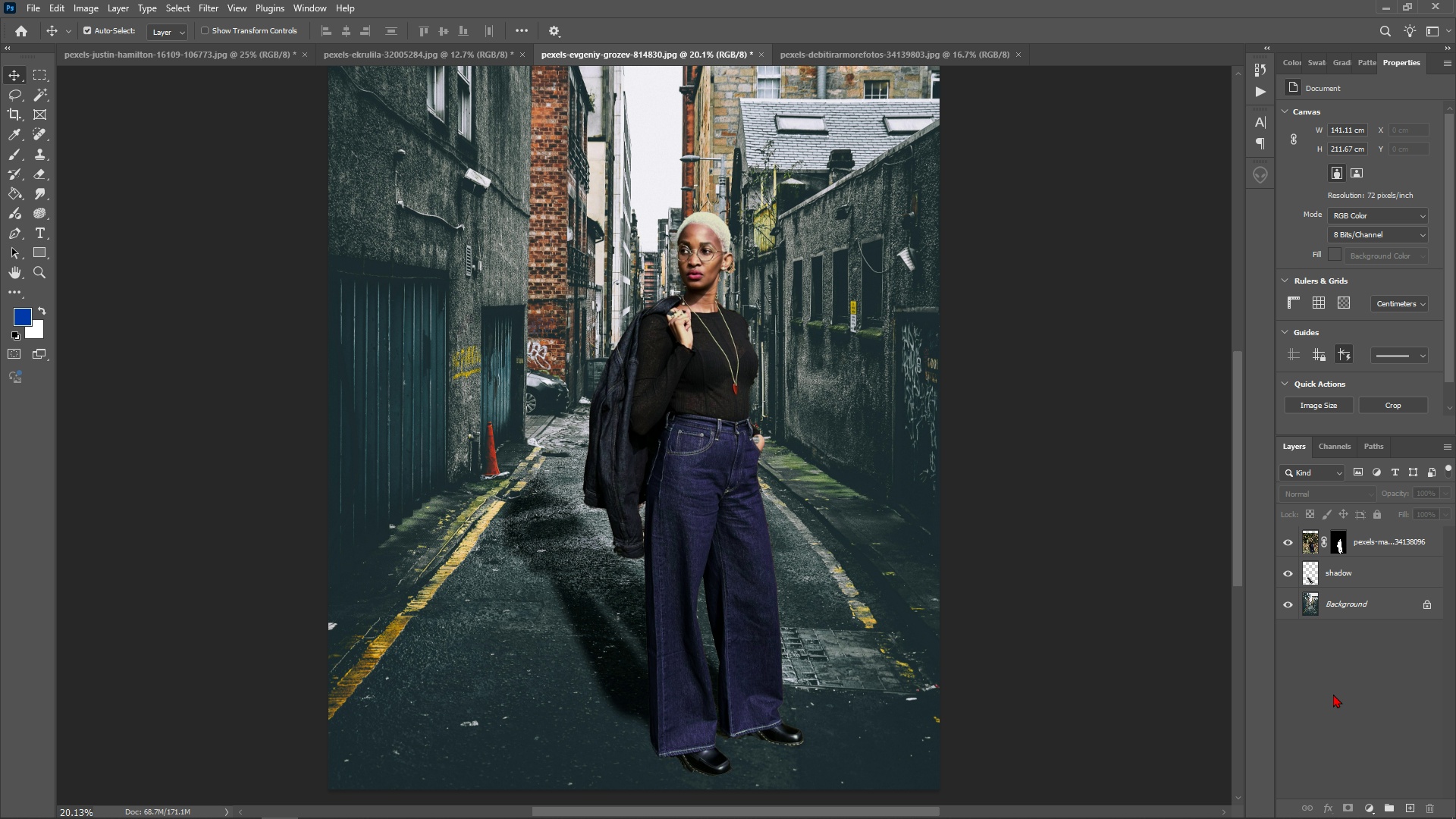 
wait(9.74)
 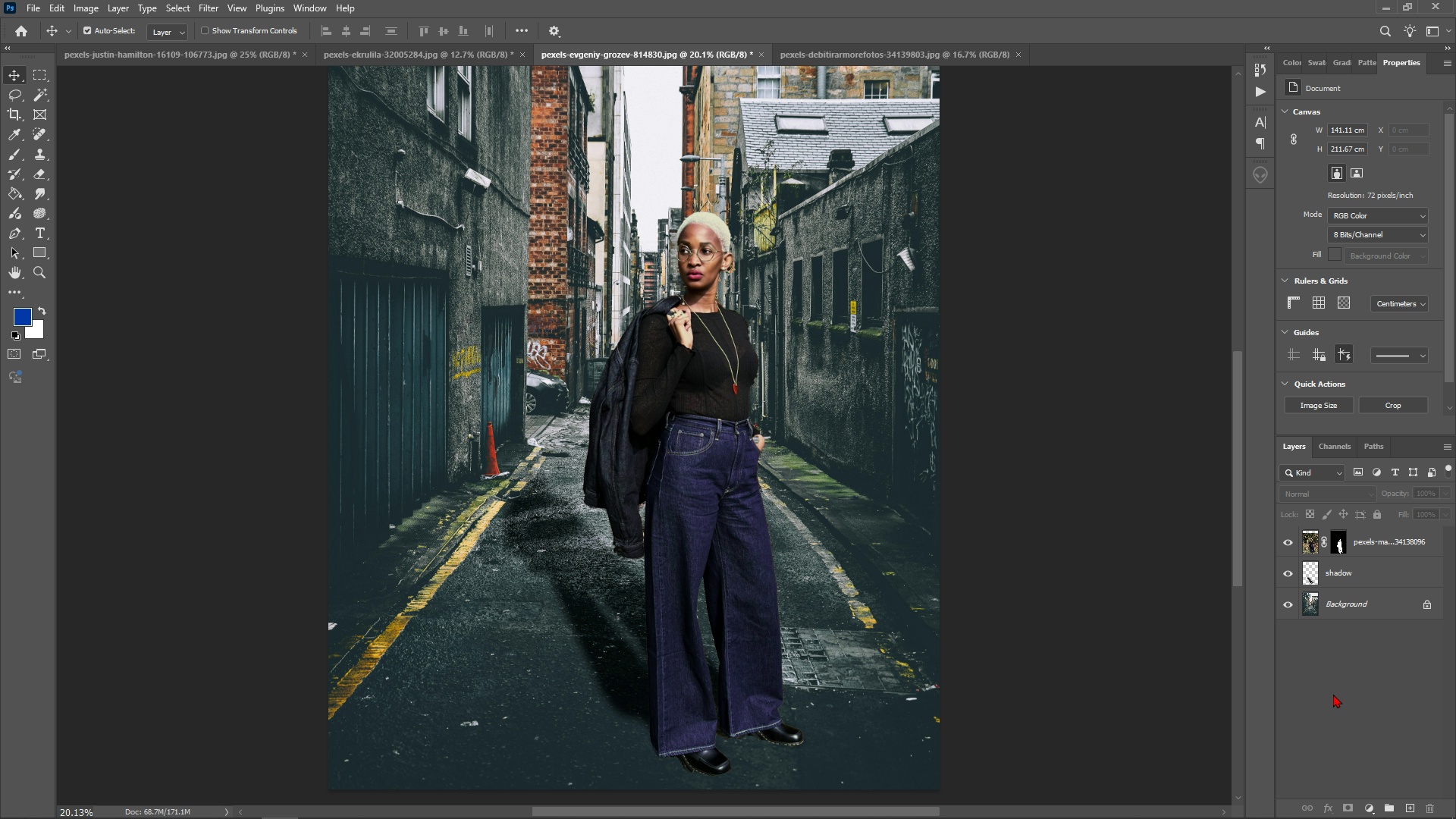 
left_click([1291, 567])
 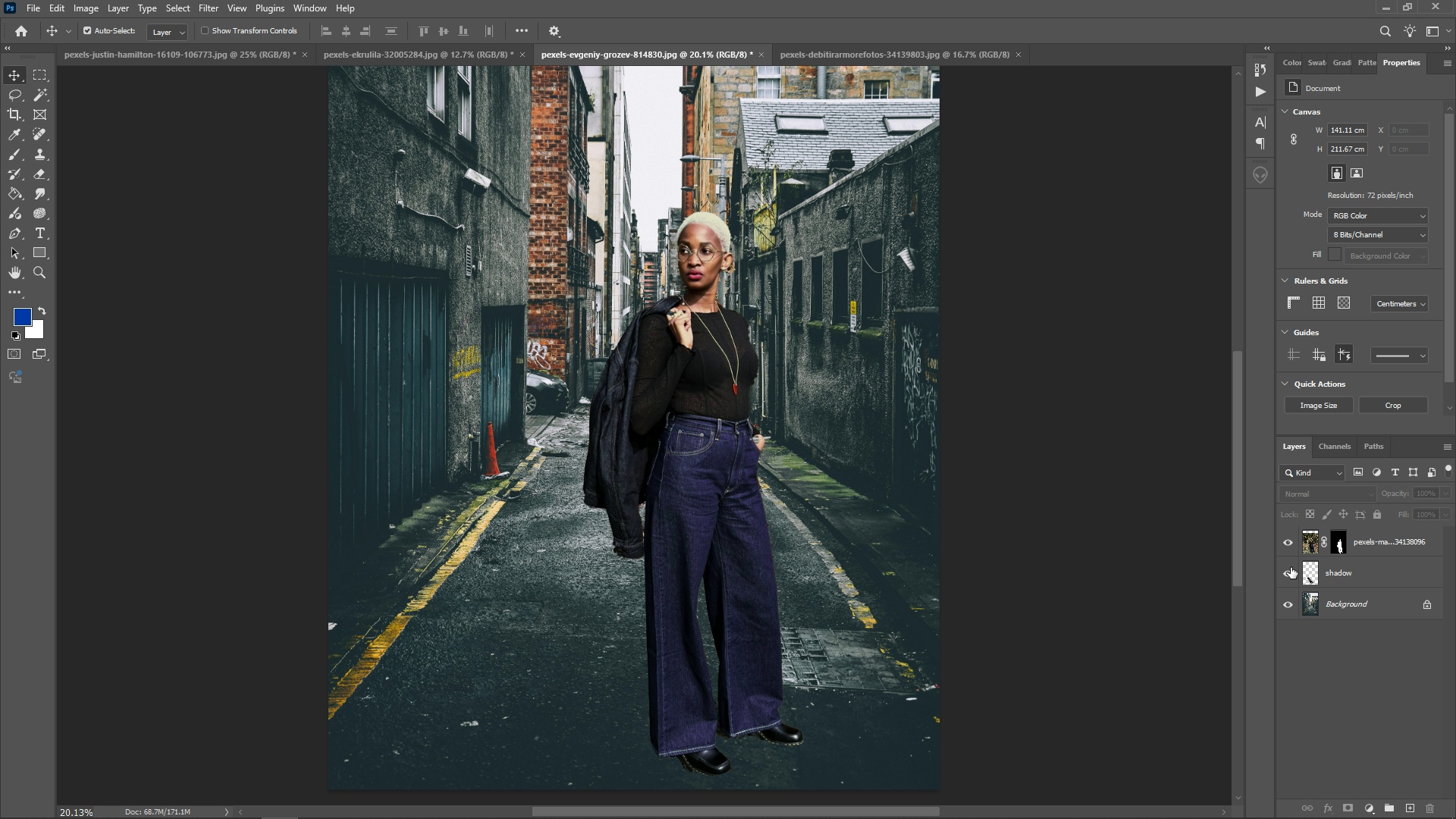 
left_click([1291, 567])
 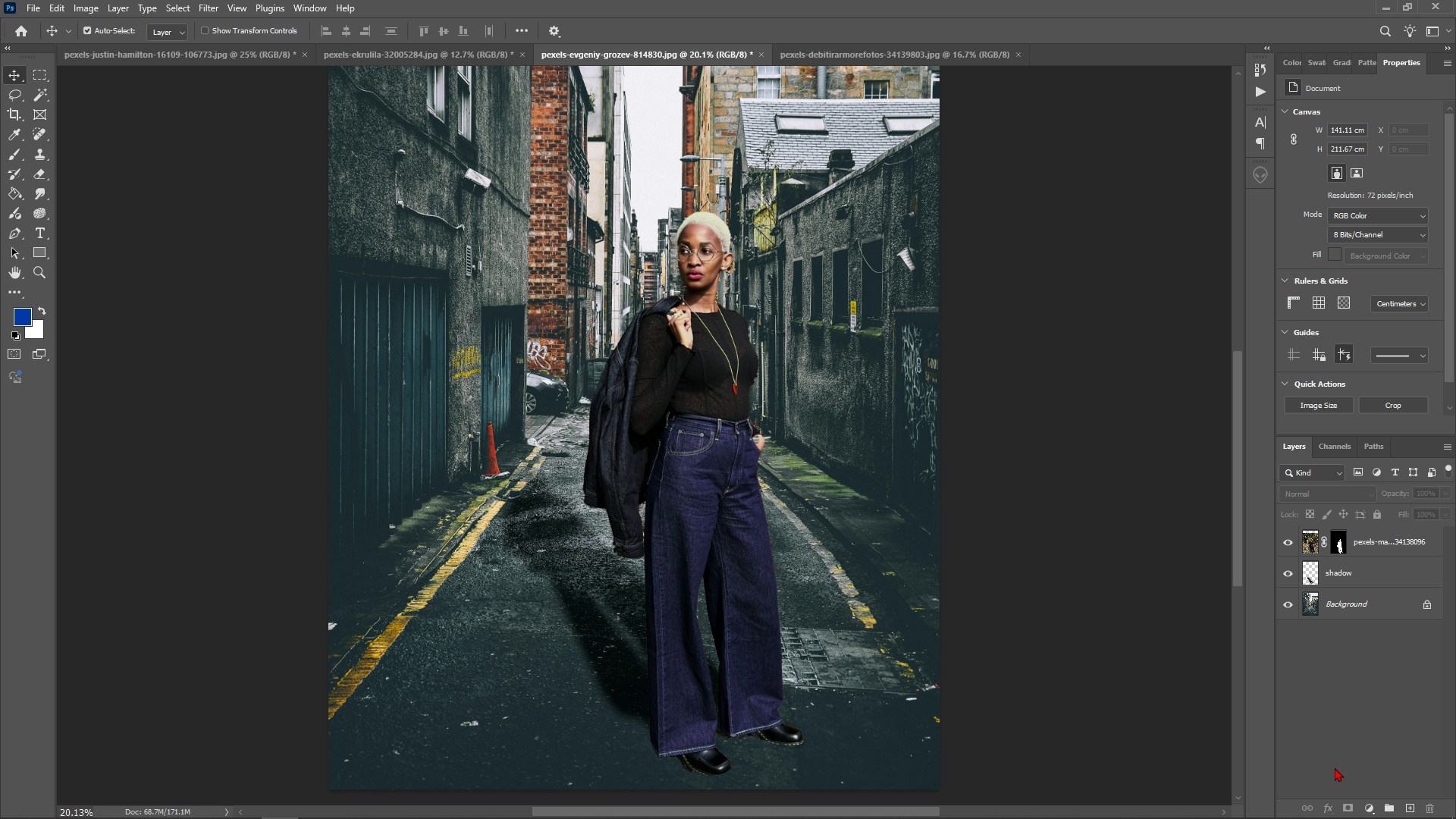 
left_click([1335, 769])
 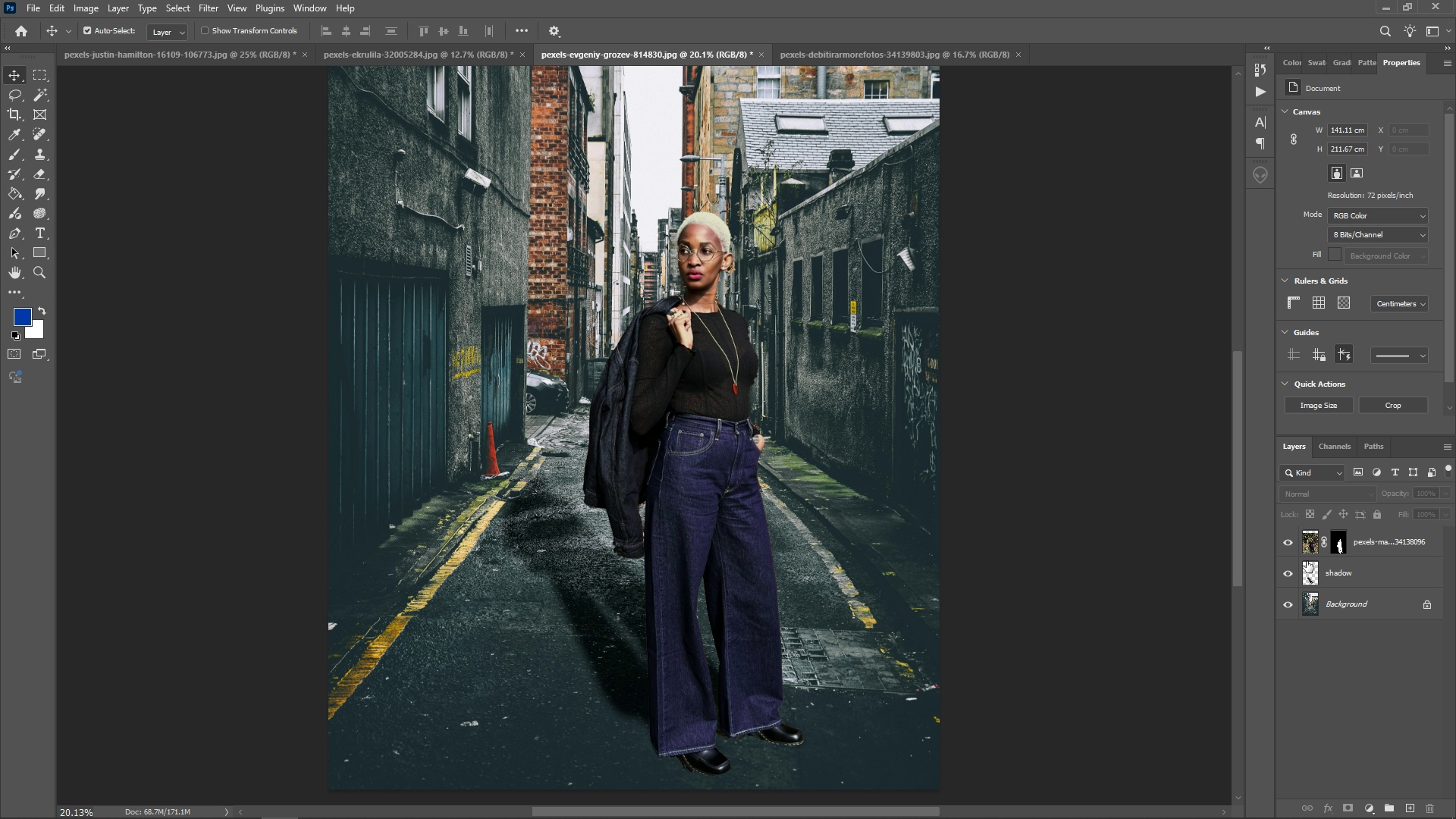 
left_click([1304, 544])
 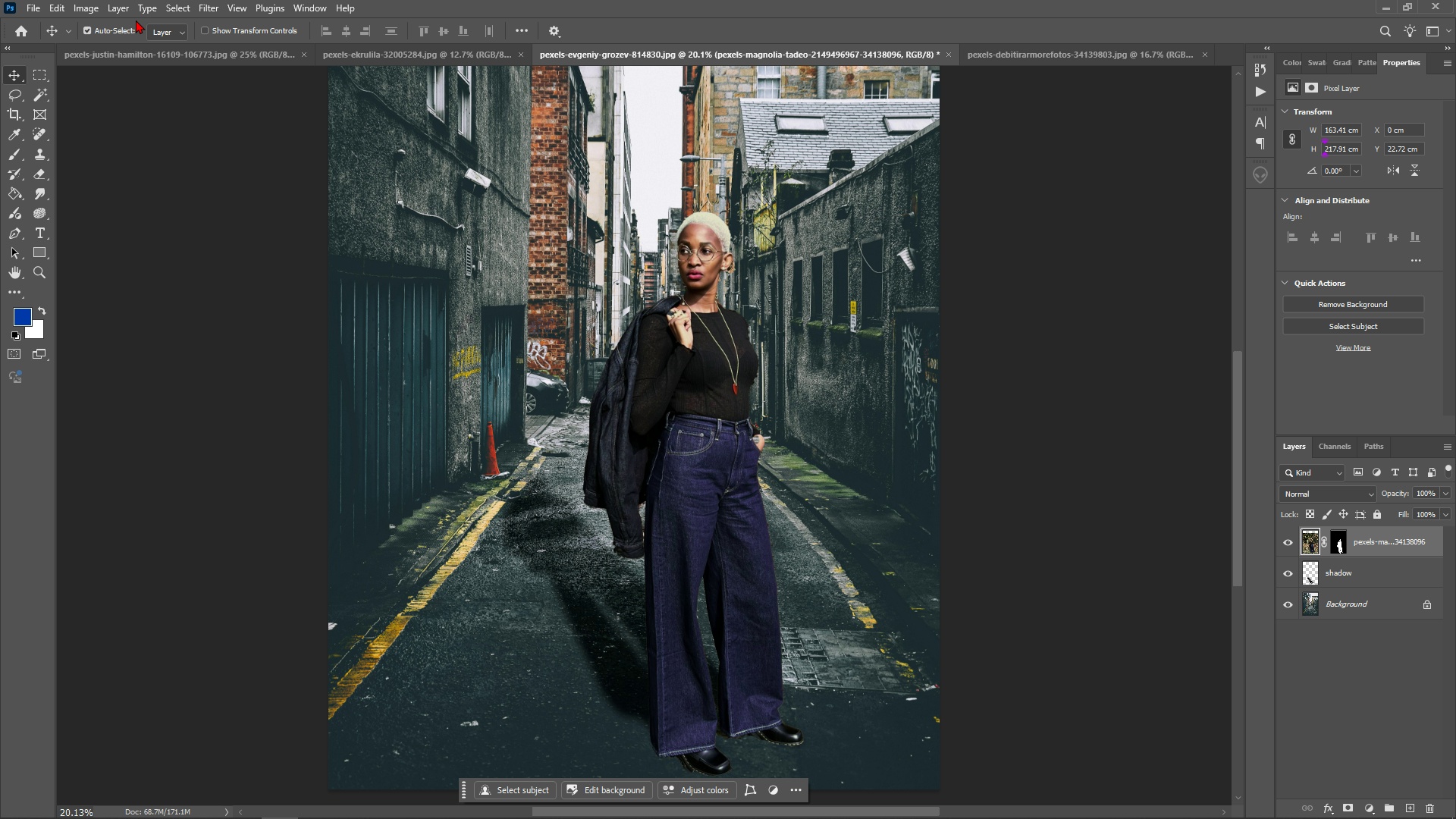 
left_click([89, 10])
 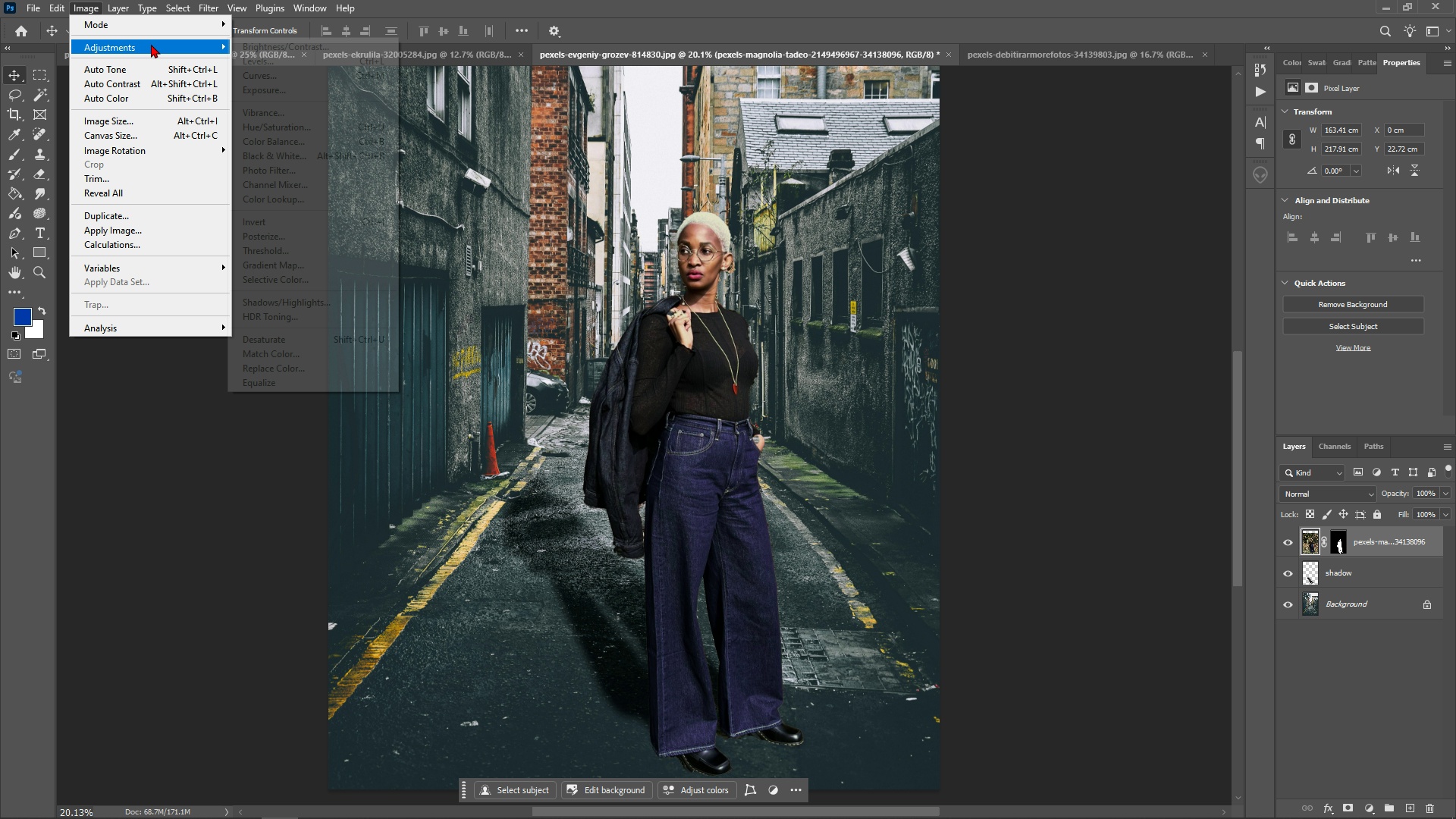 
left_click([151, 44])
 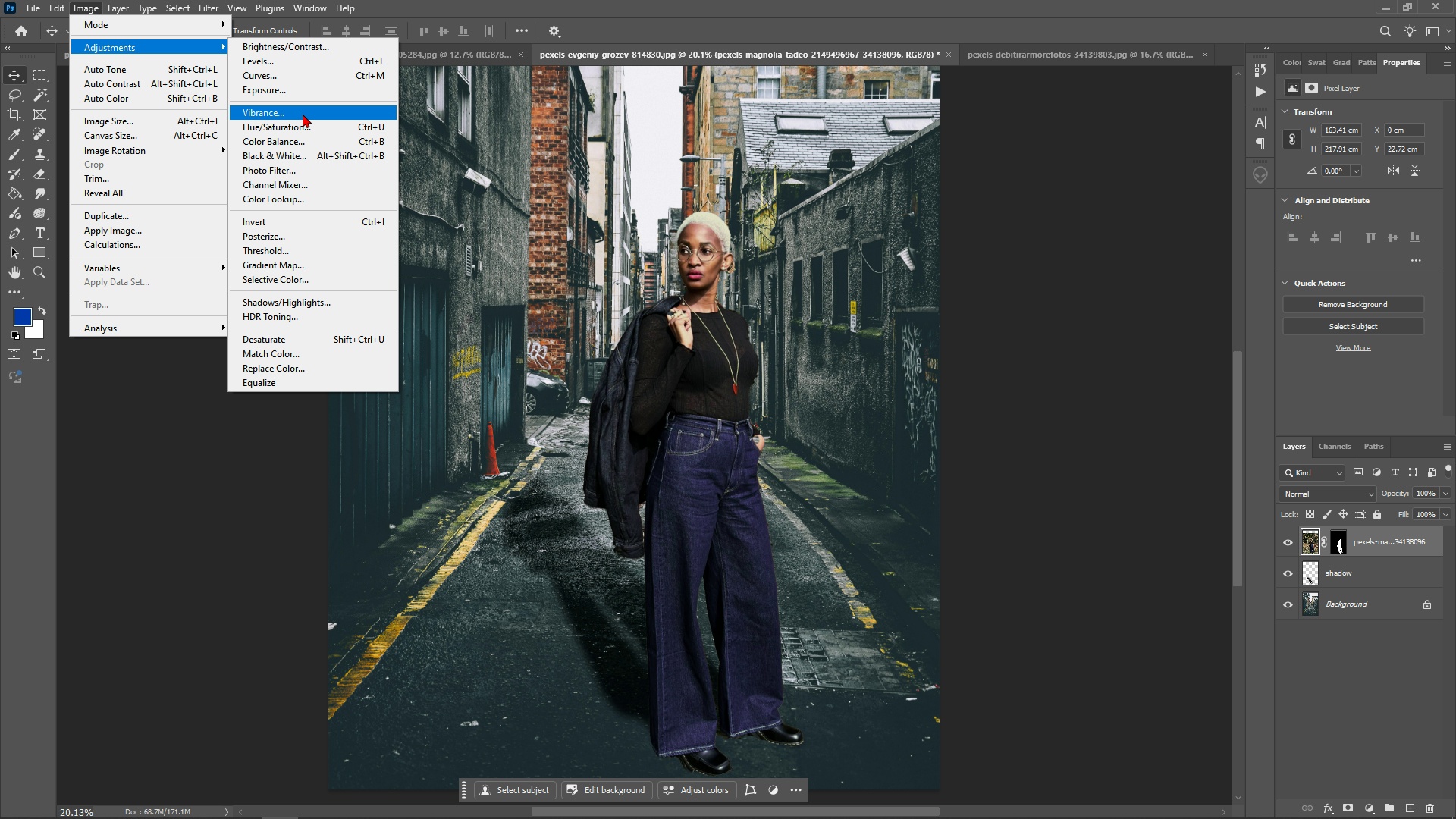 
left_click([309, 127])
 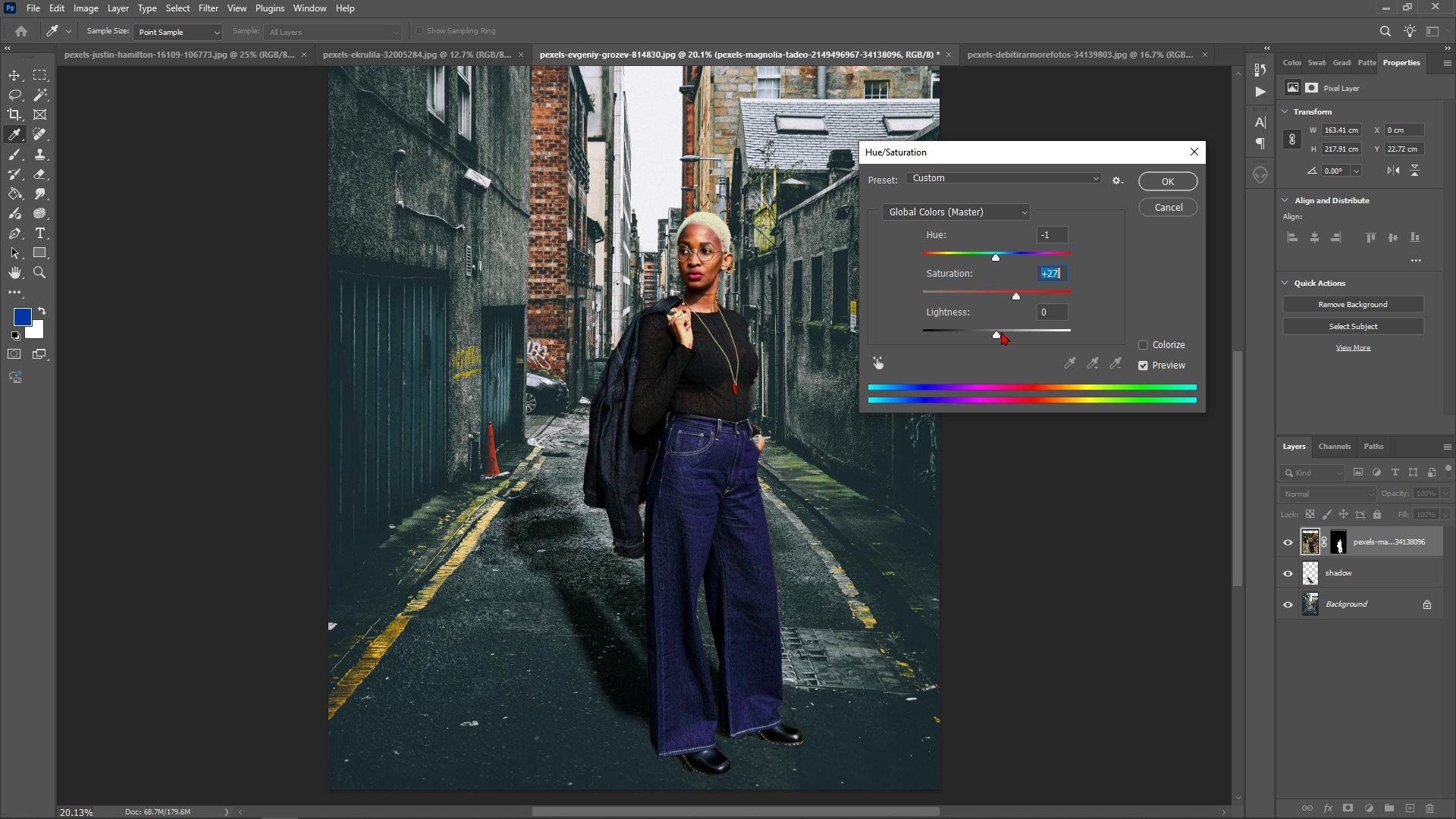 
wait(14.74)
 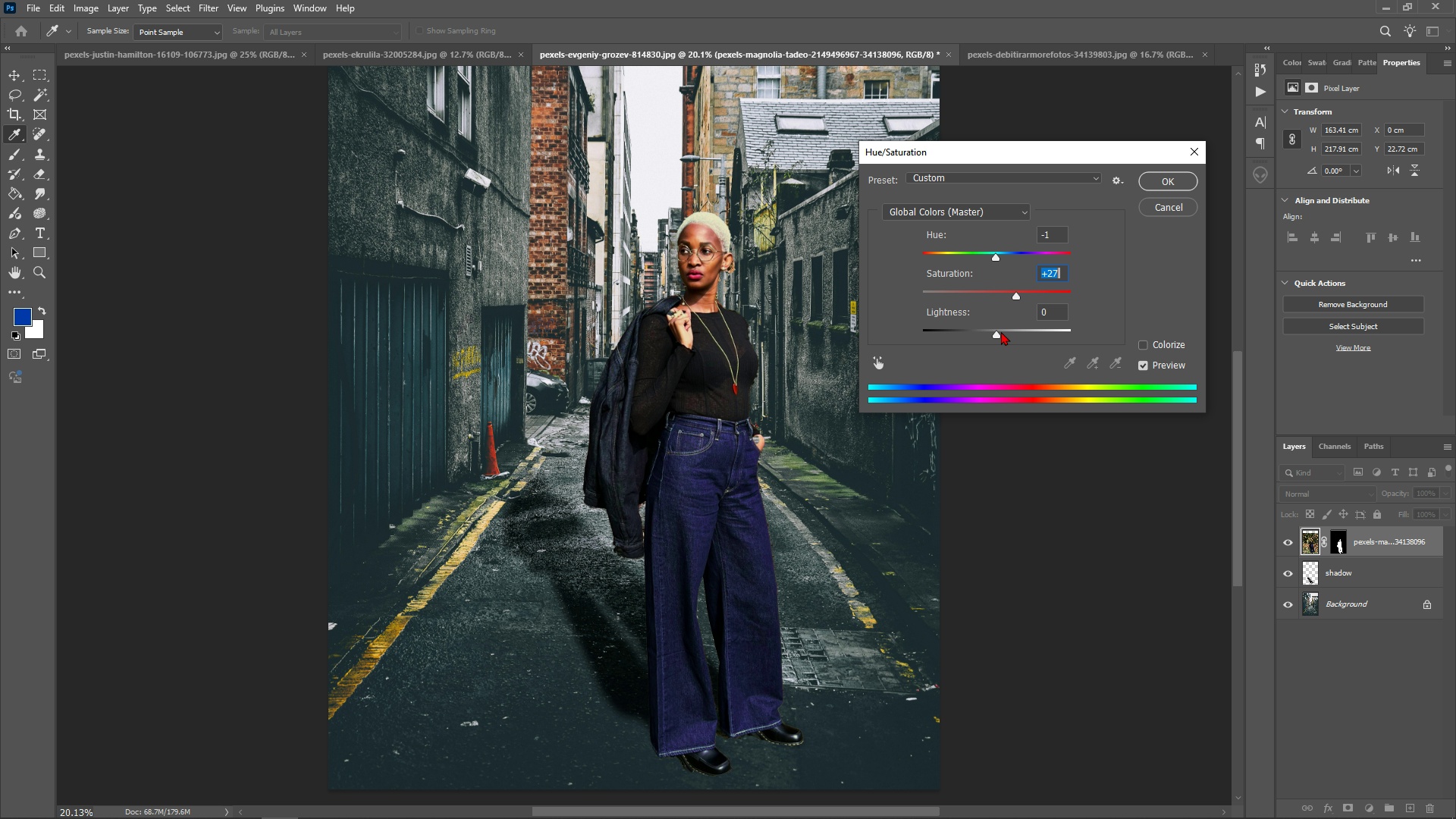 
left_click([1167, 187])
 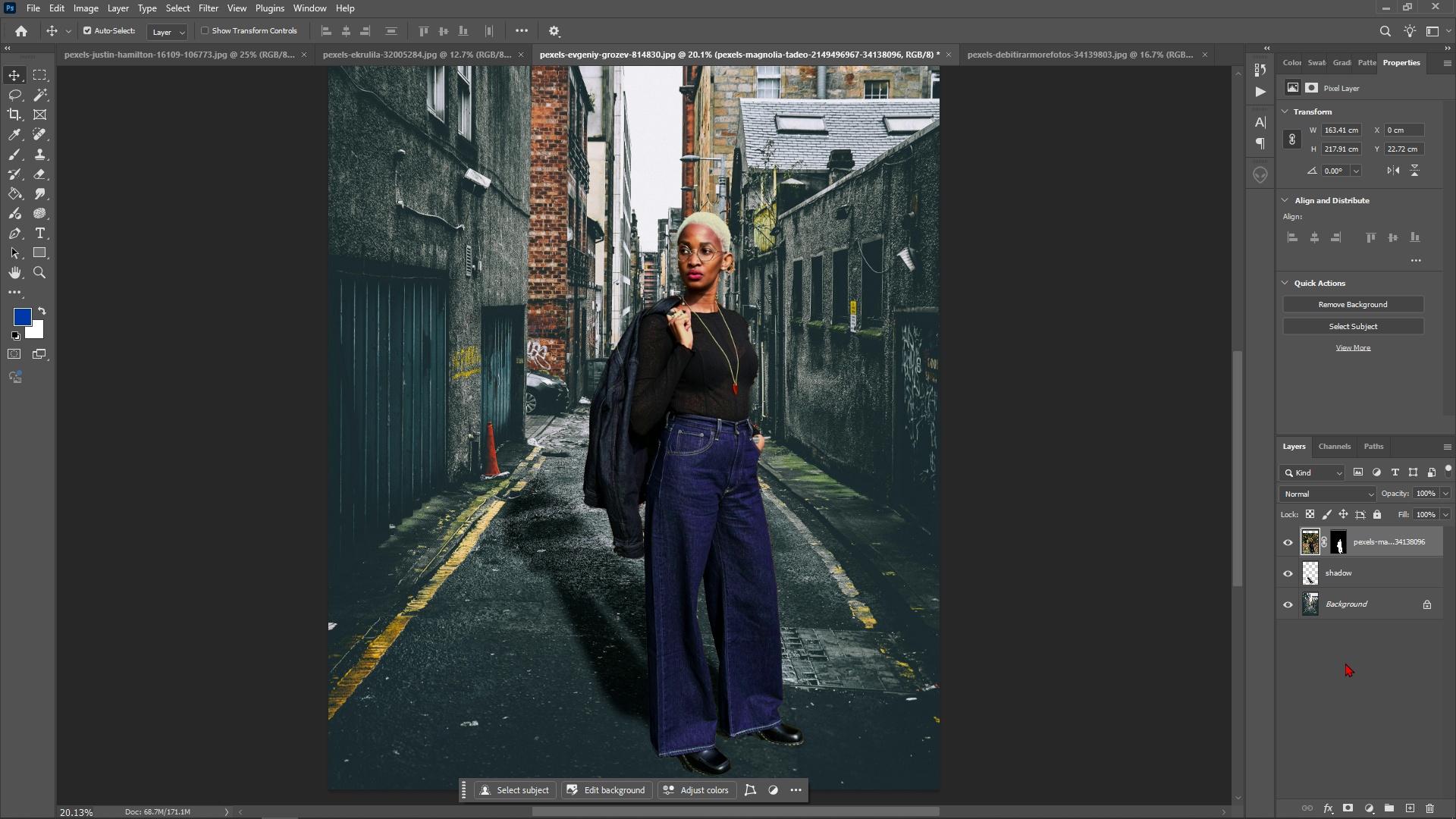 
wait(7.77)
 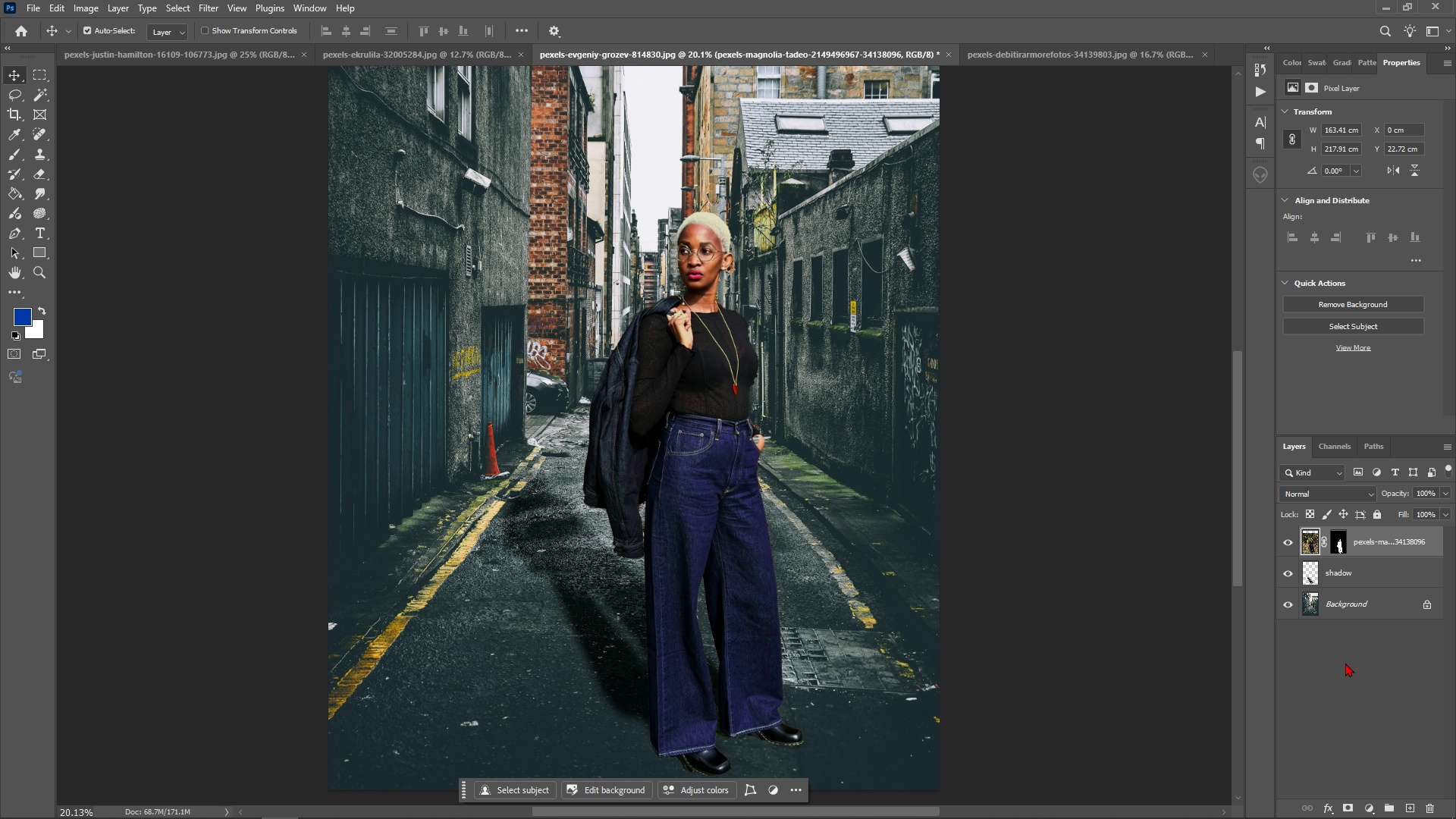 
scroll: coordinate [519, 665], scroll_direction: down, amount: 4.0
 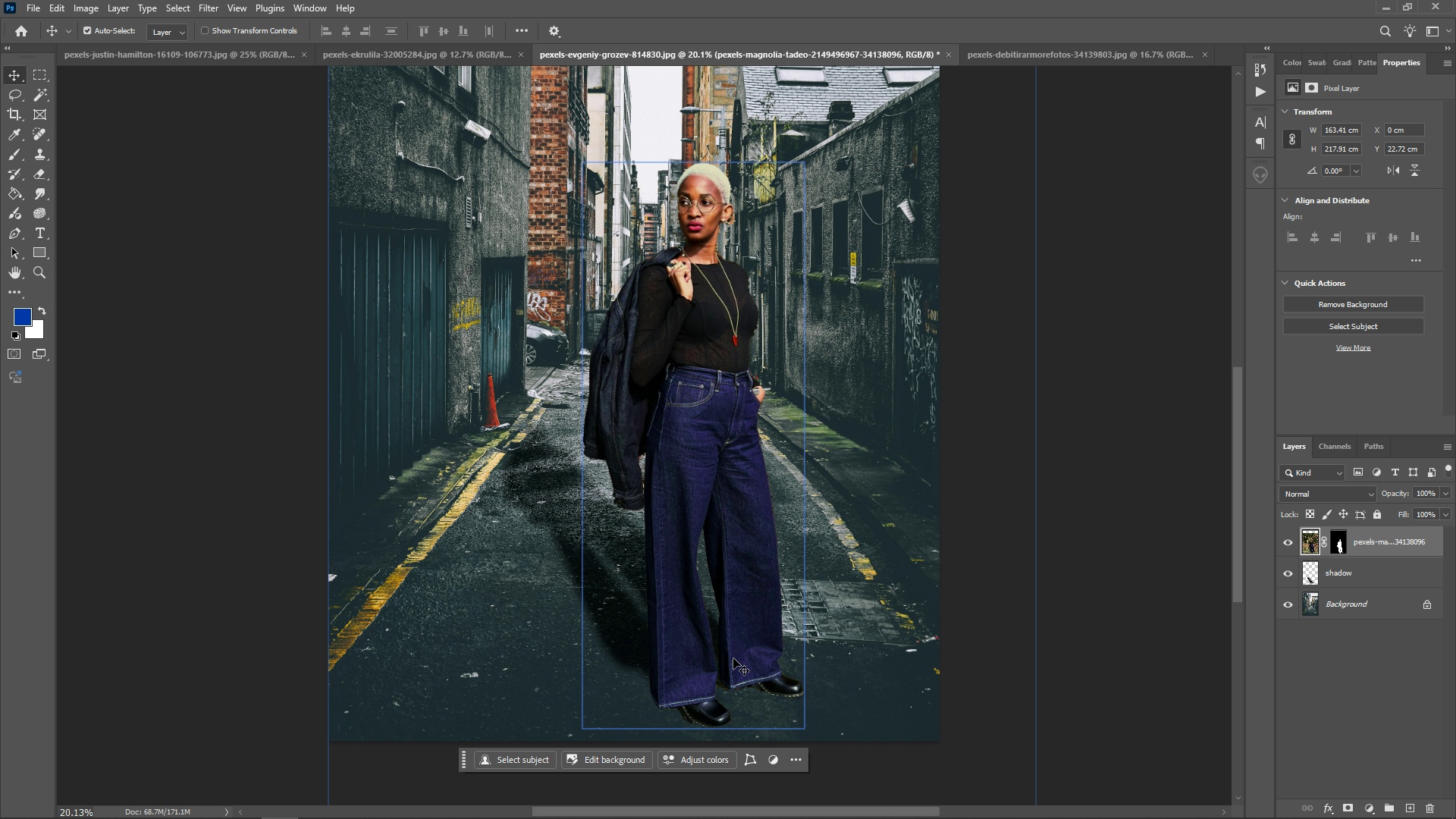 
scroll: coordinate [1005, 456], scroll_direction: up, amount: 10.0
 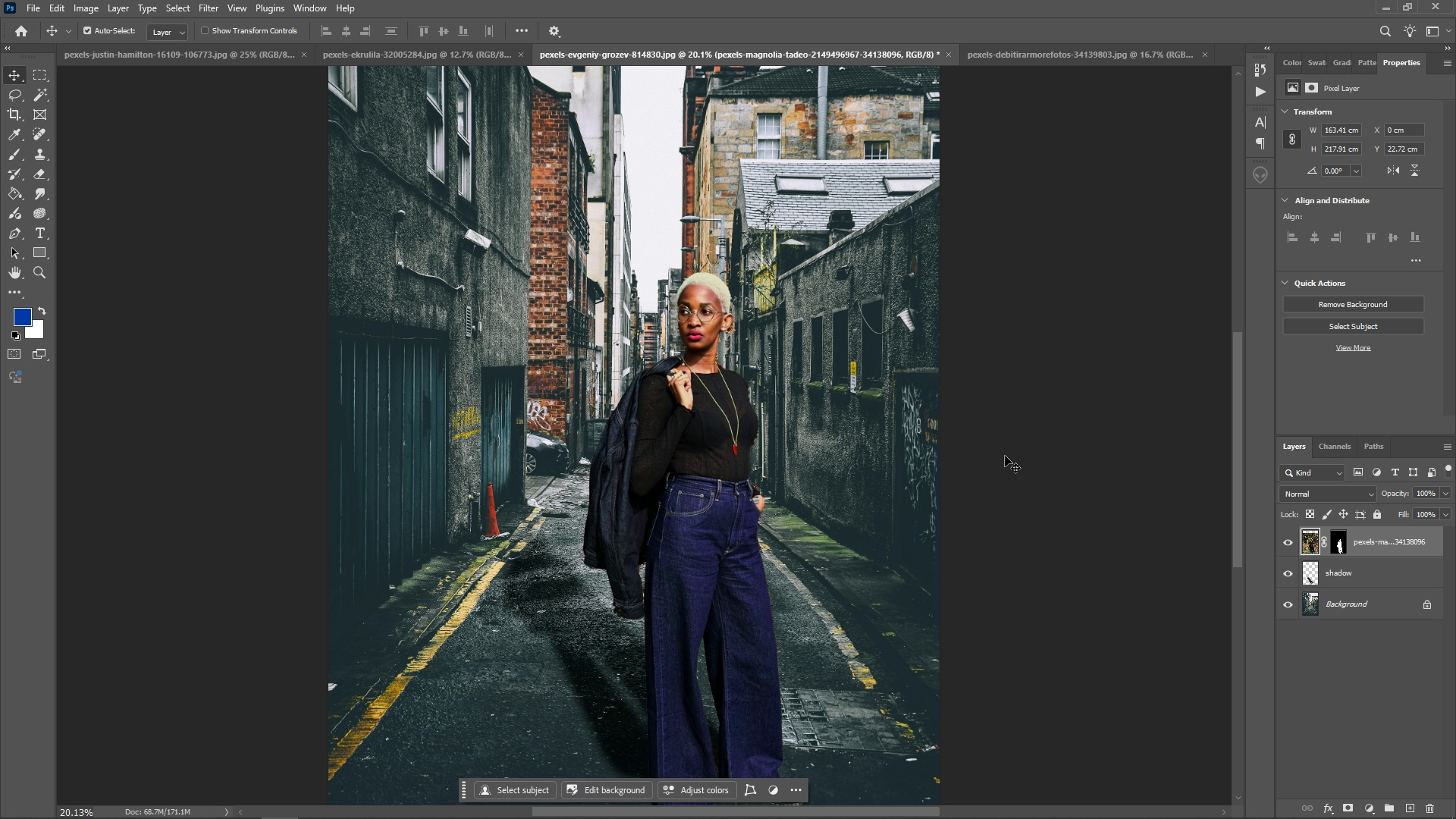 
scroll: coordinate [1005, 456], scroll_direction: down, amount: 11.0
 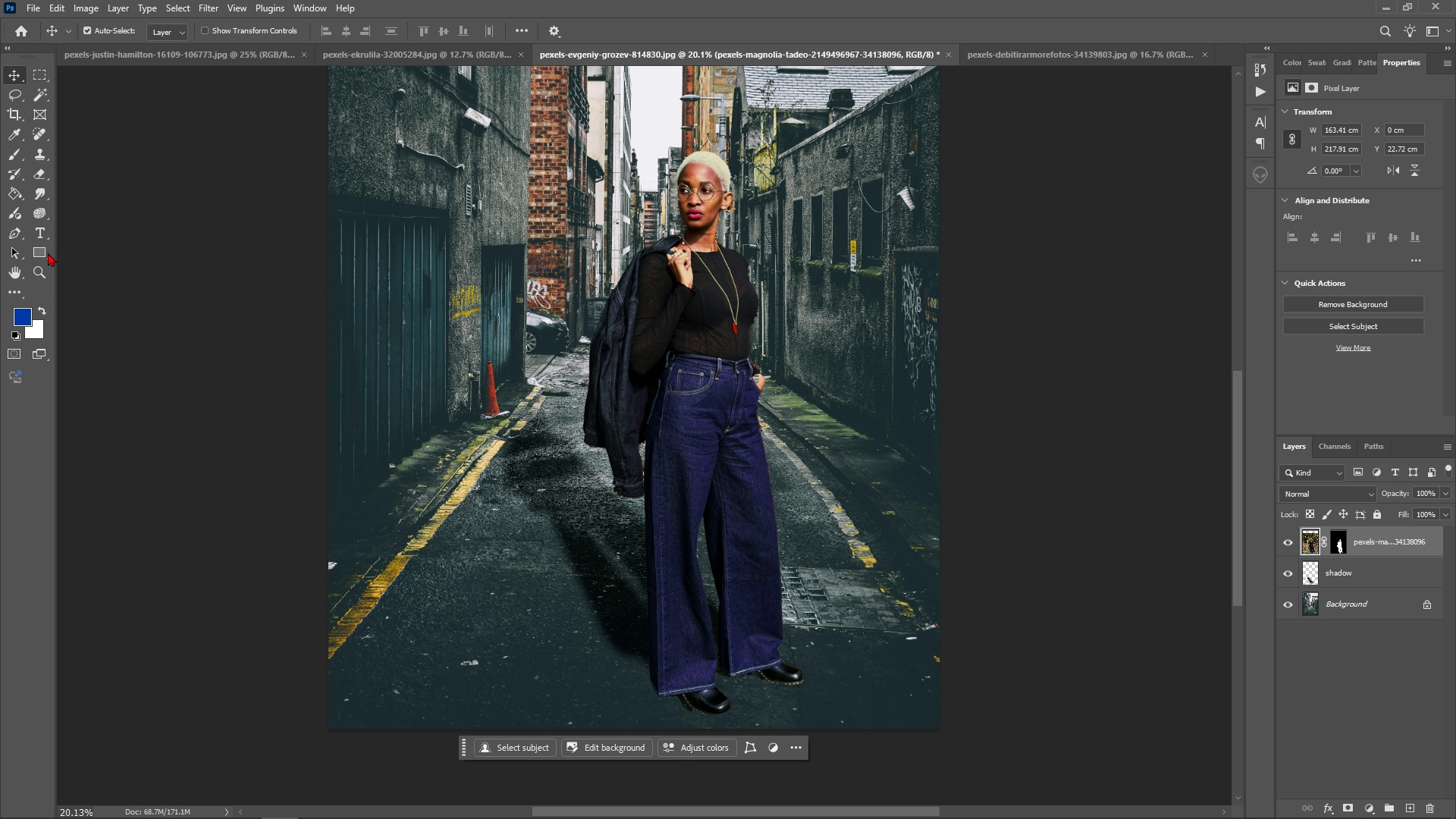 
left_click([46, 253])
 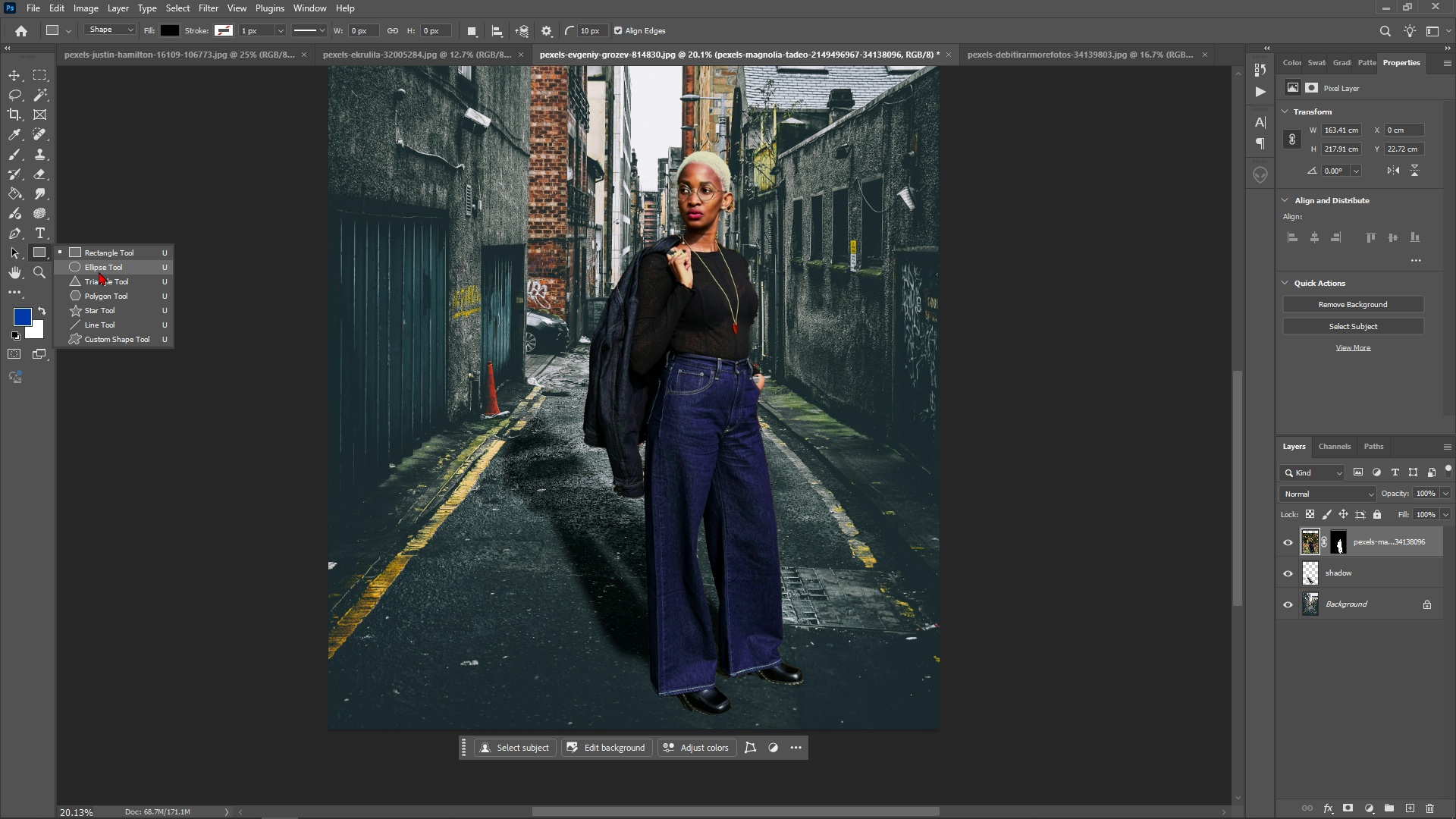 
left_click([99, 271])
 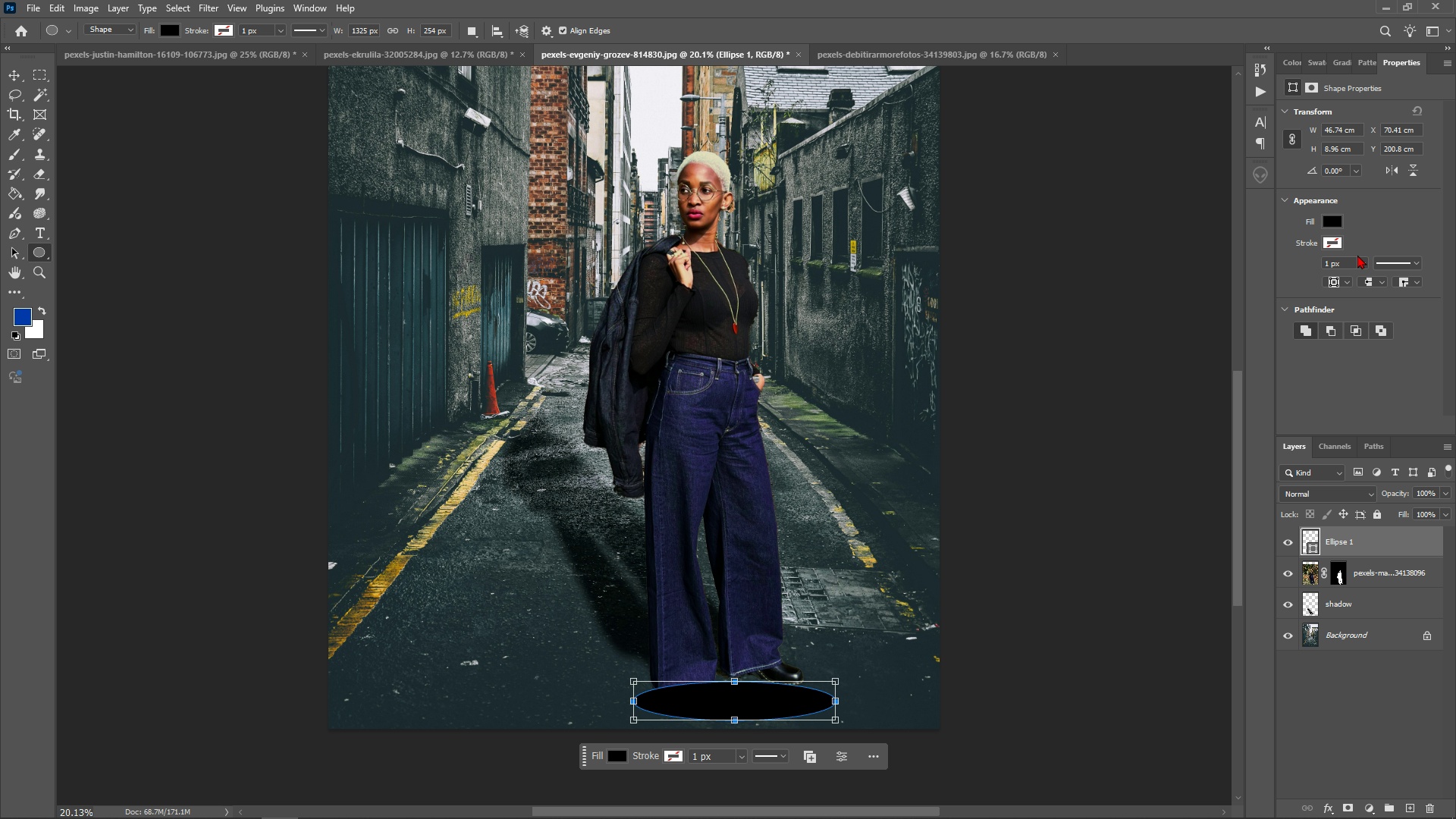 
wait(9.9)
 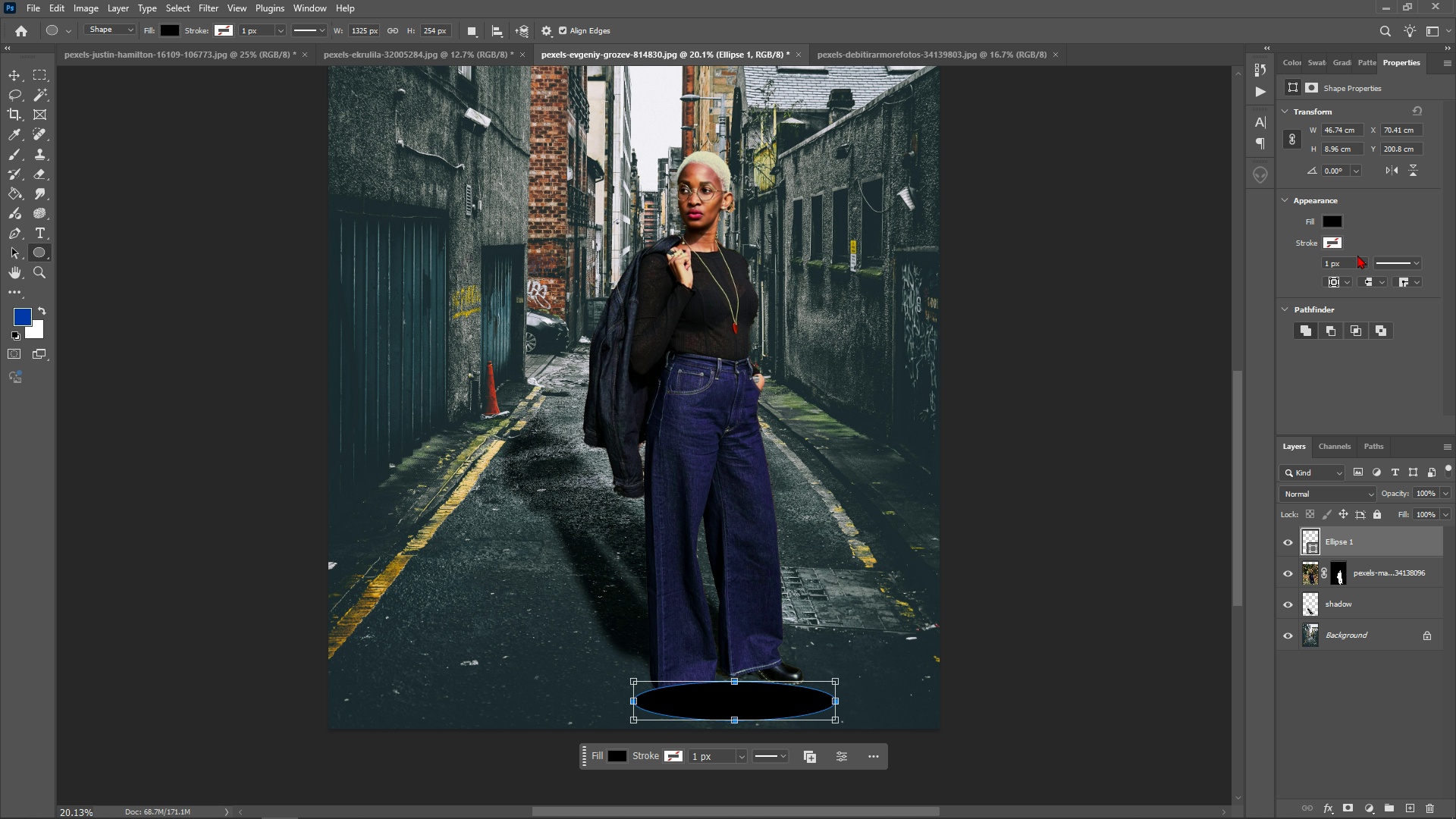 
left_click([12, 77])
 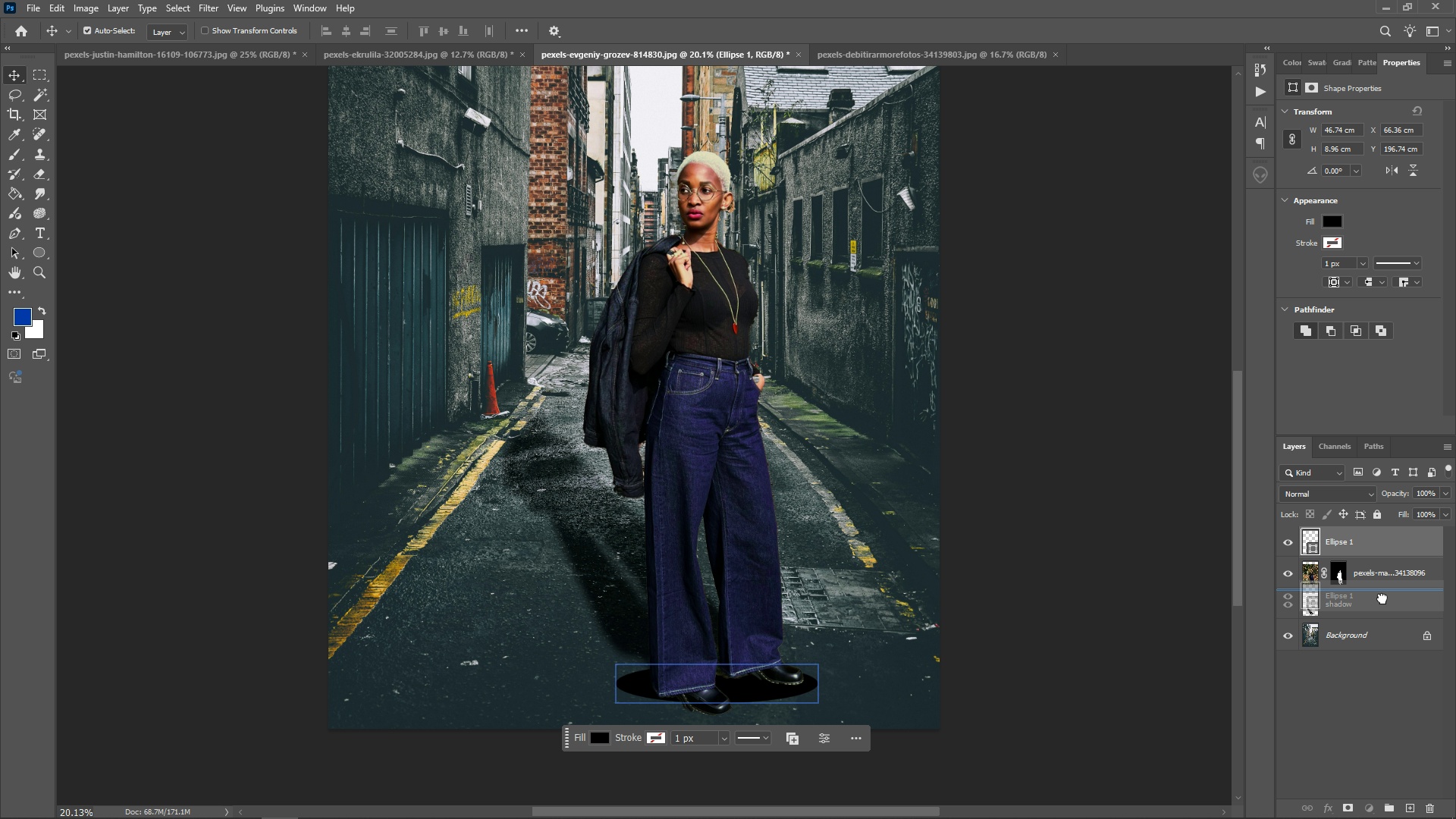 
wait(8.05)
 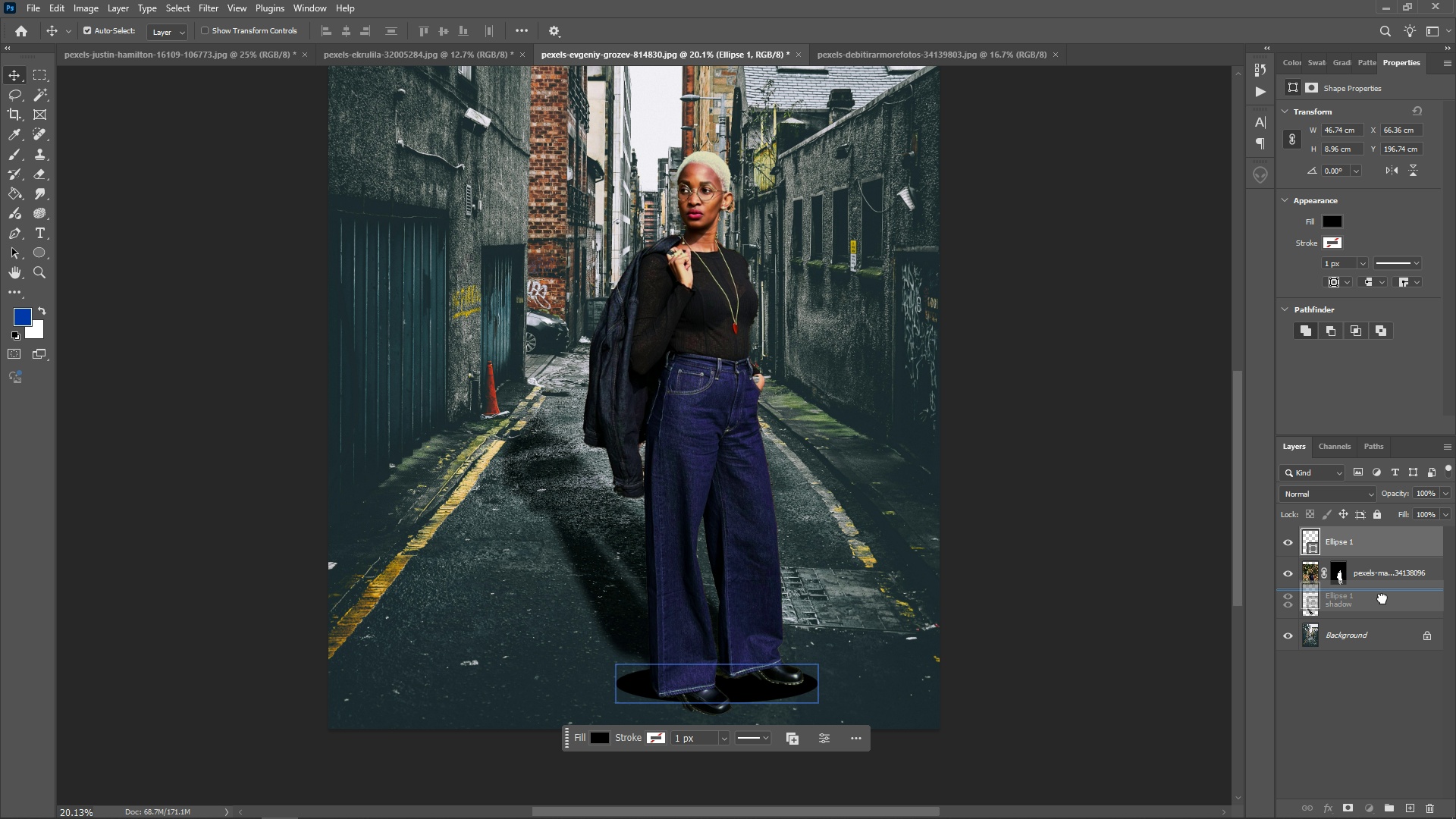 
key(Control+ControlLeft)
 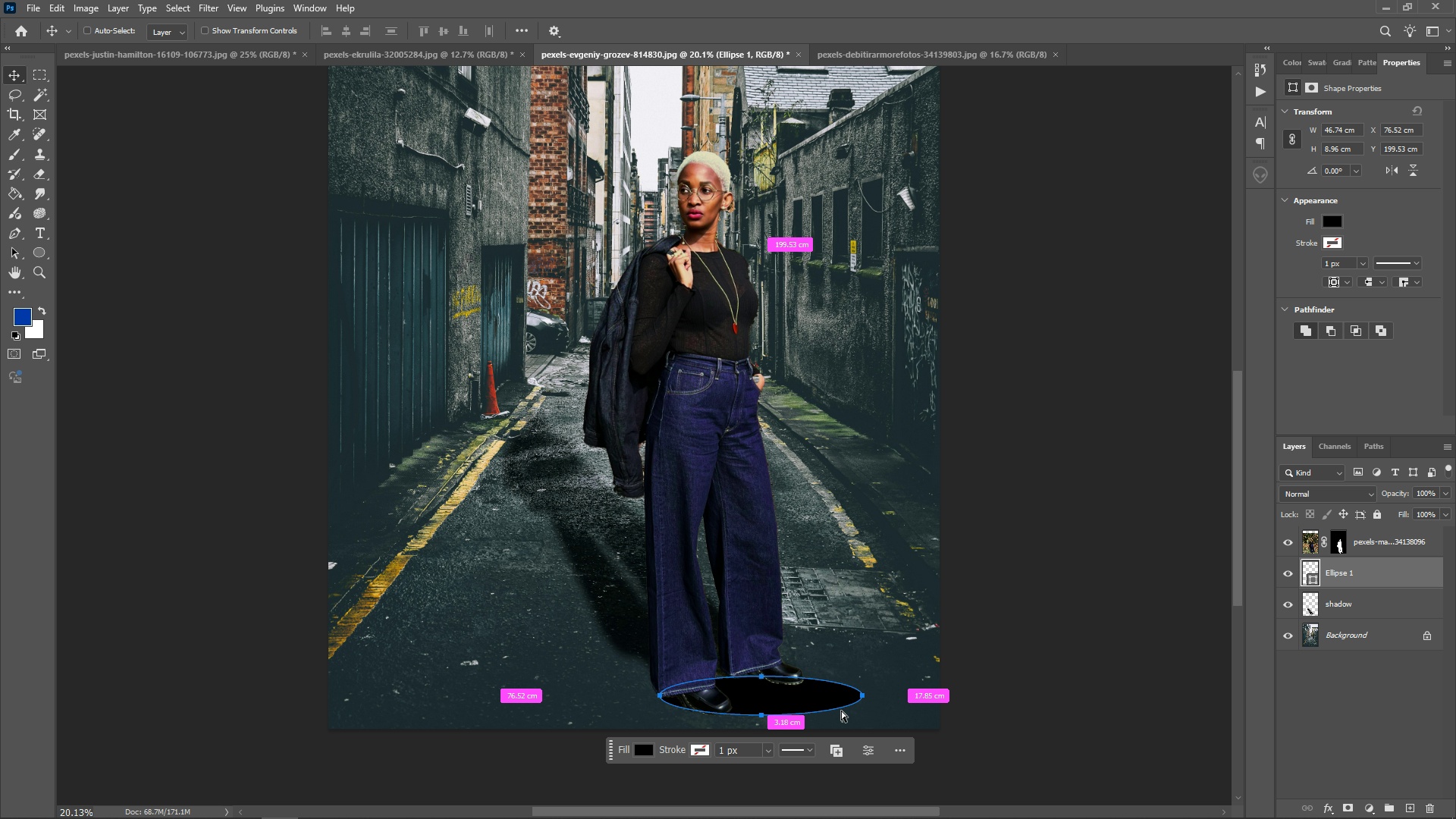 
key(Control+T)
 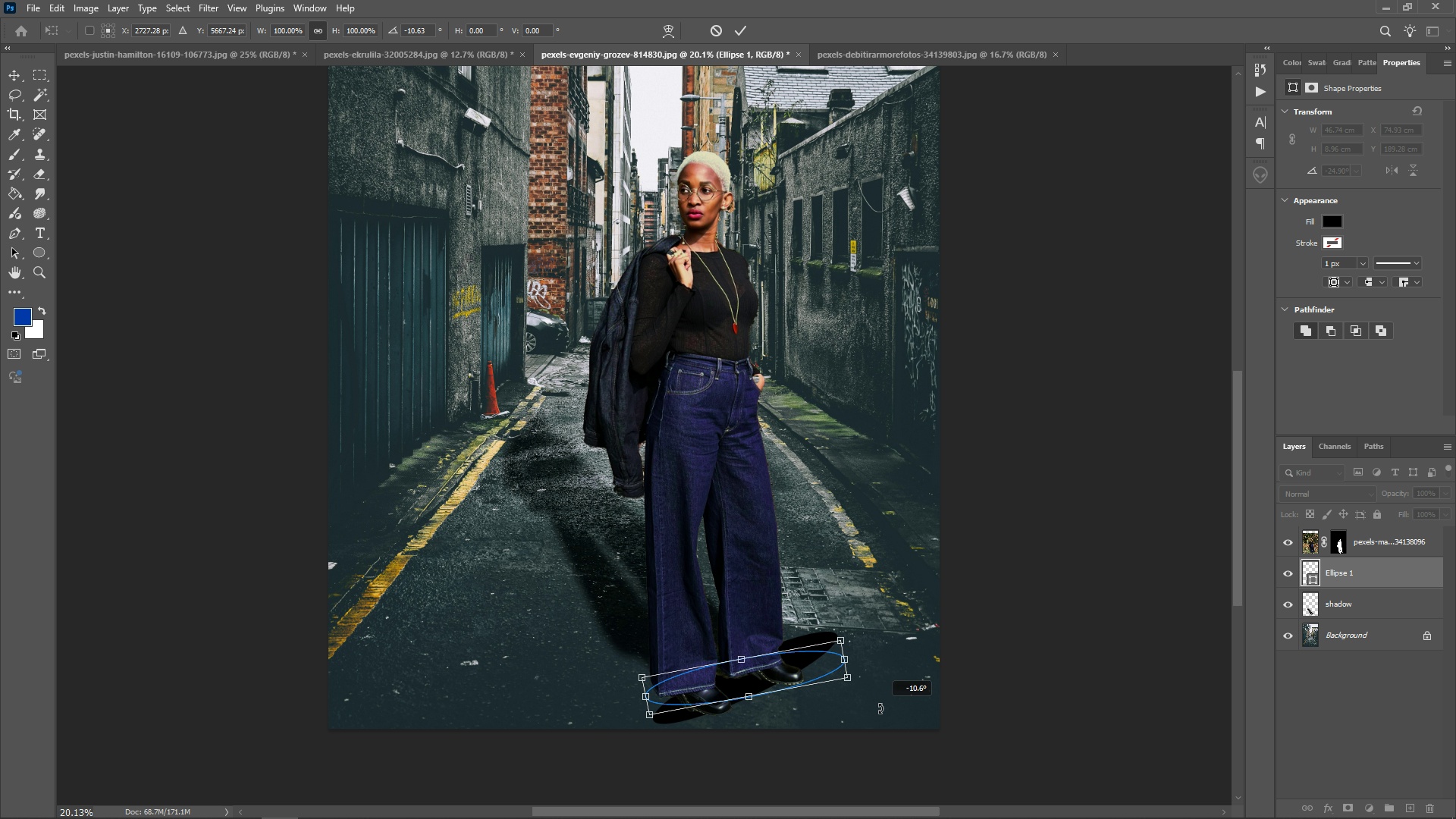 
wait(9.82)
 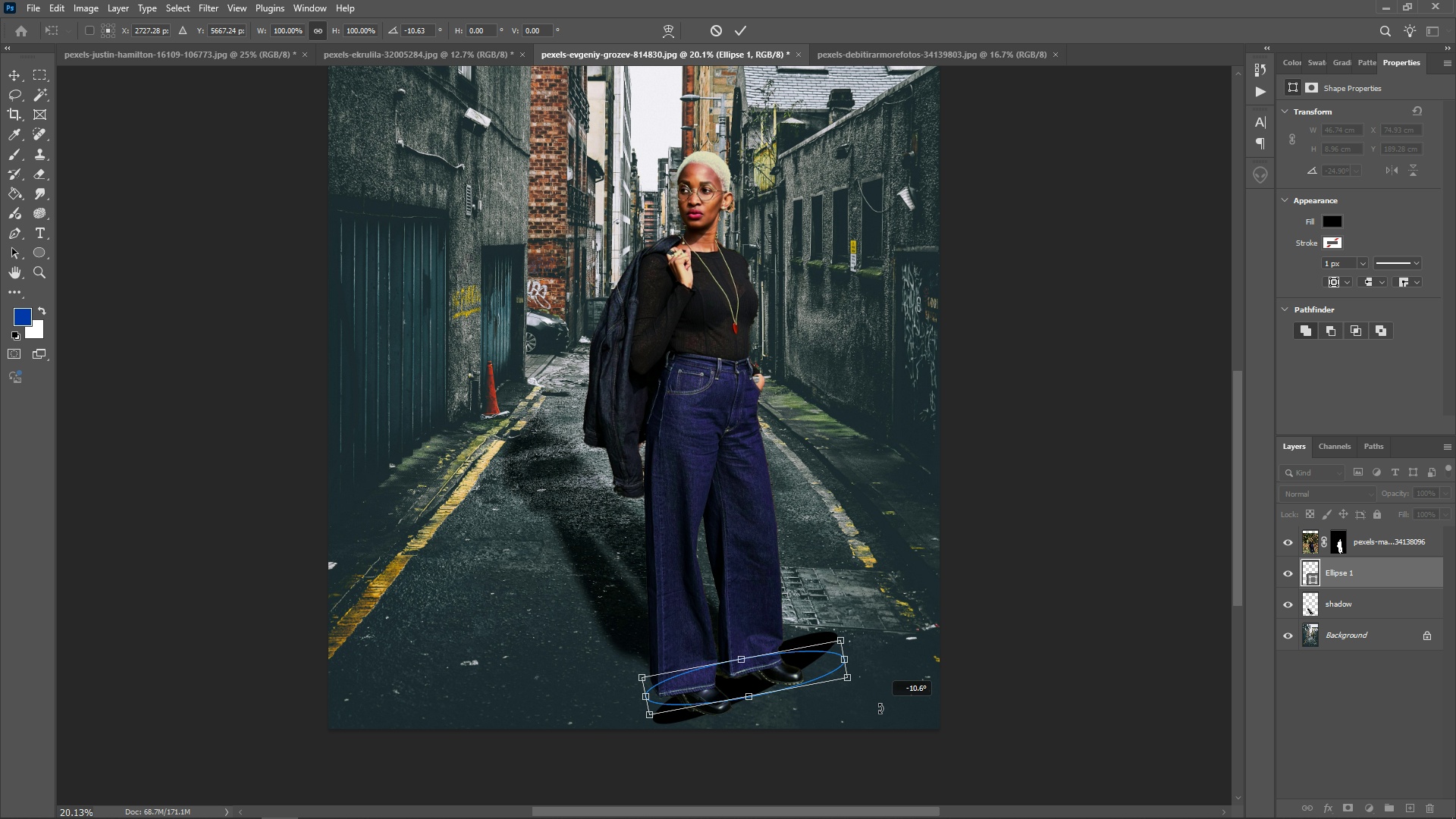 
key(Enter)
 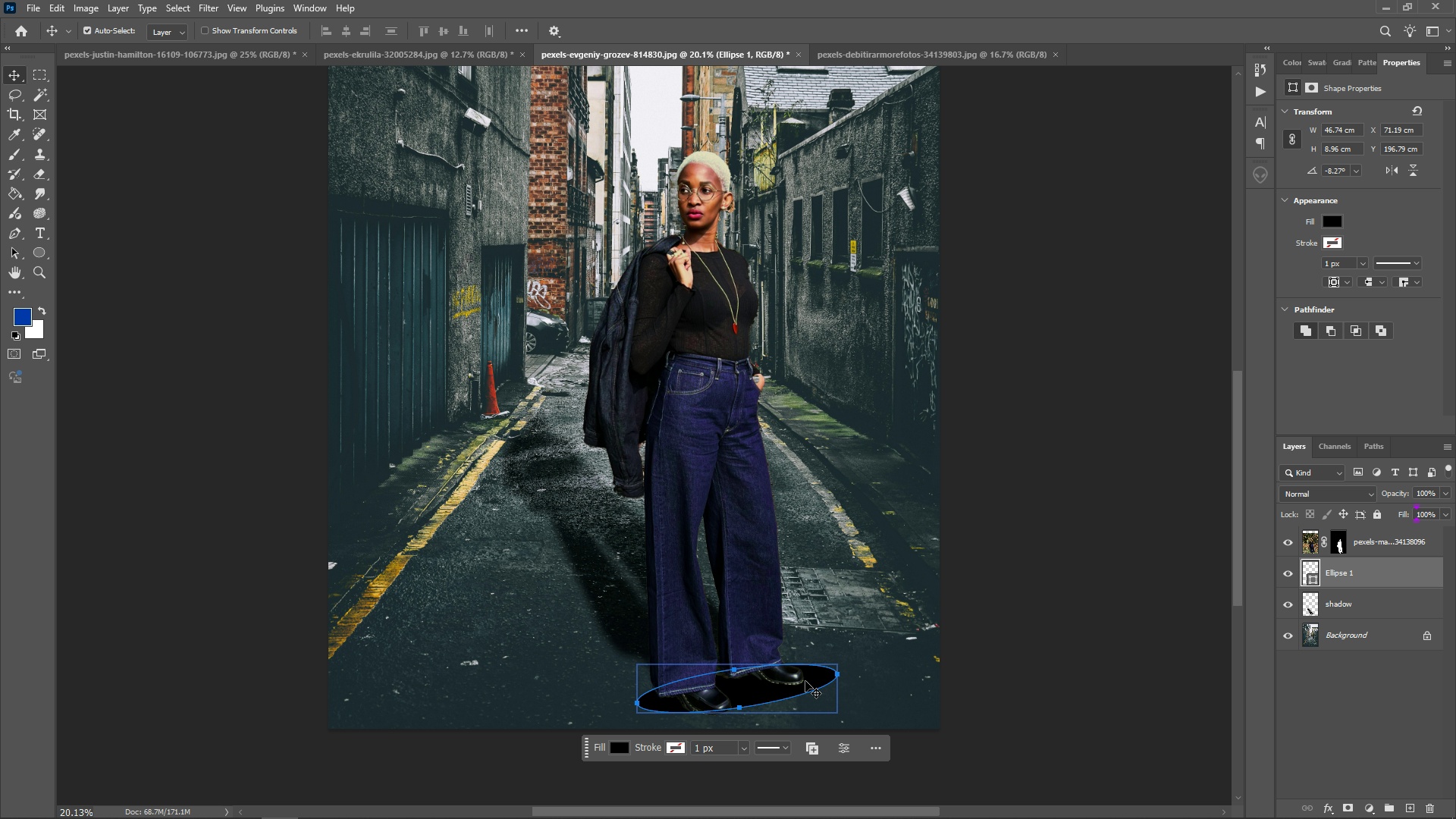 
wait(18.01)
 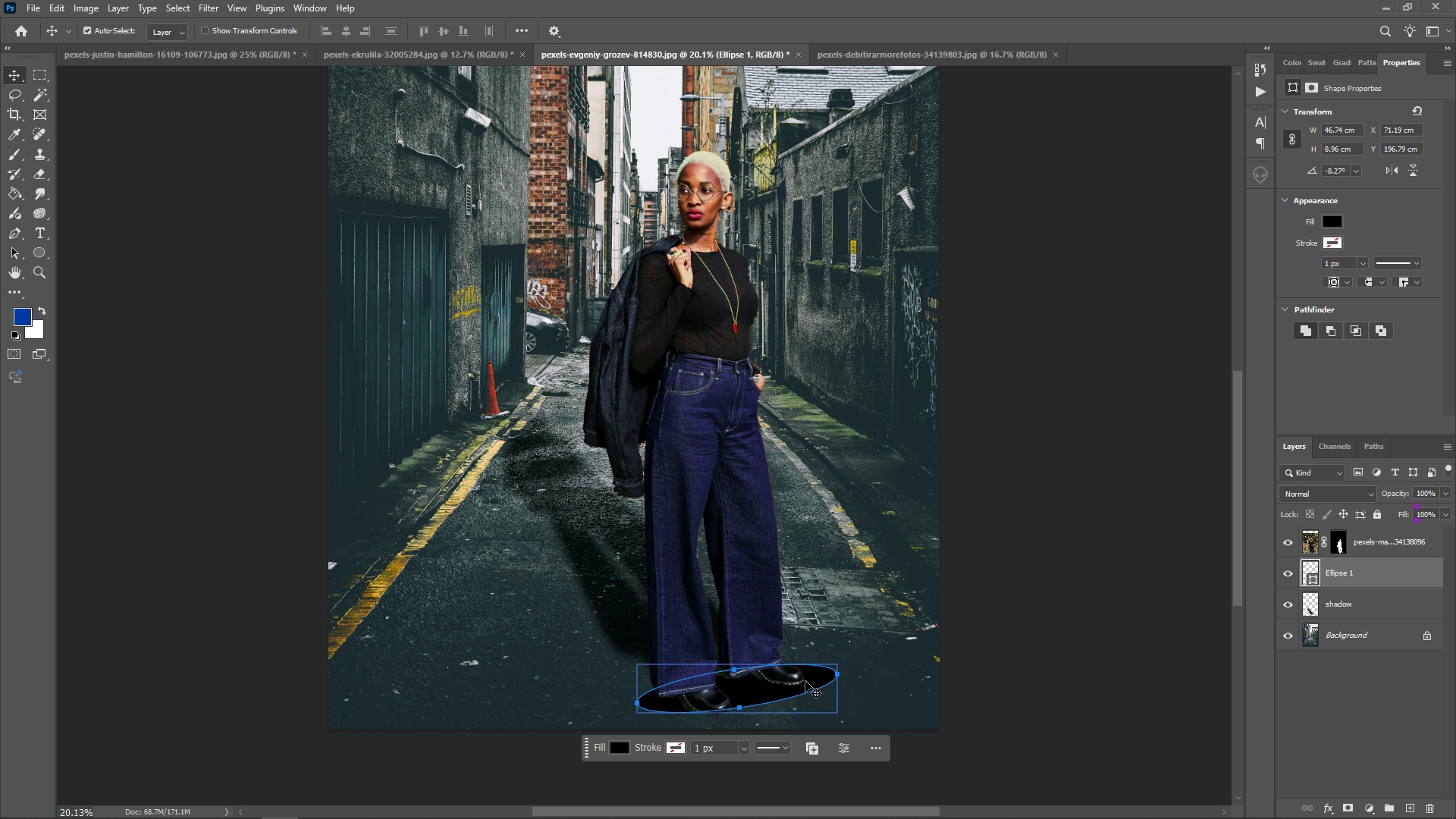 
key(Enter)
 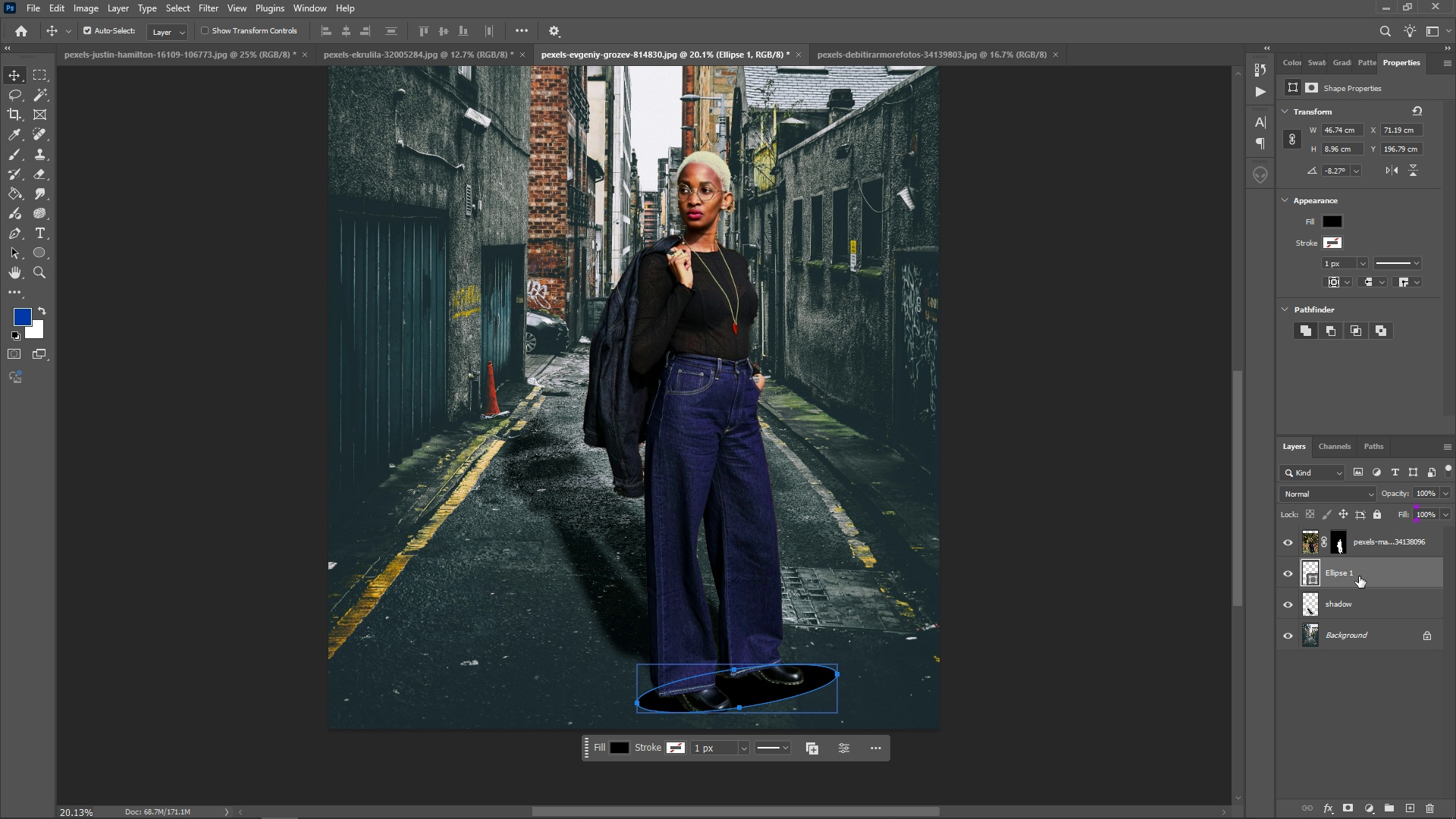 
right_click([1398, 576])
 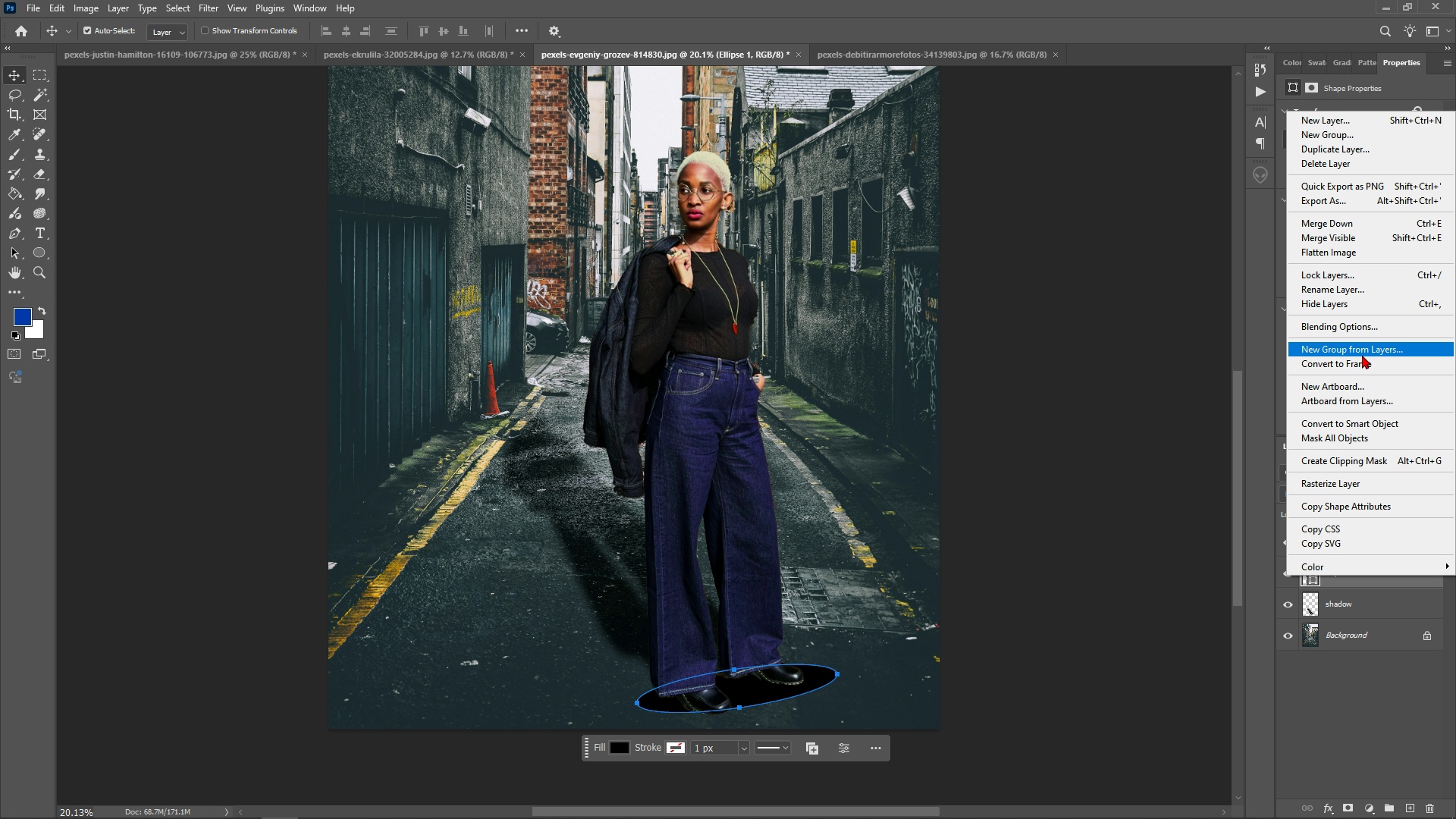 
wait(9.11)
 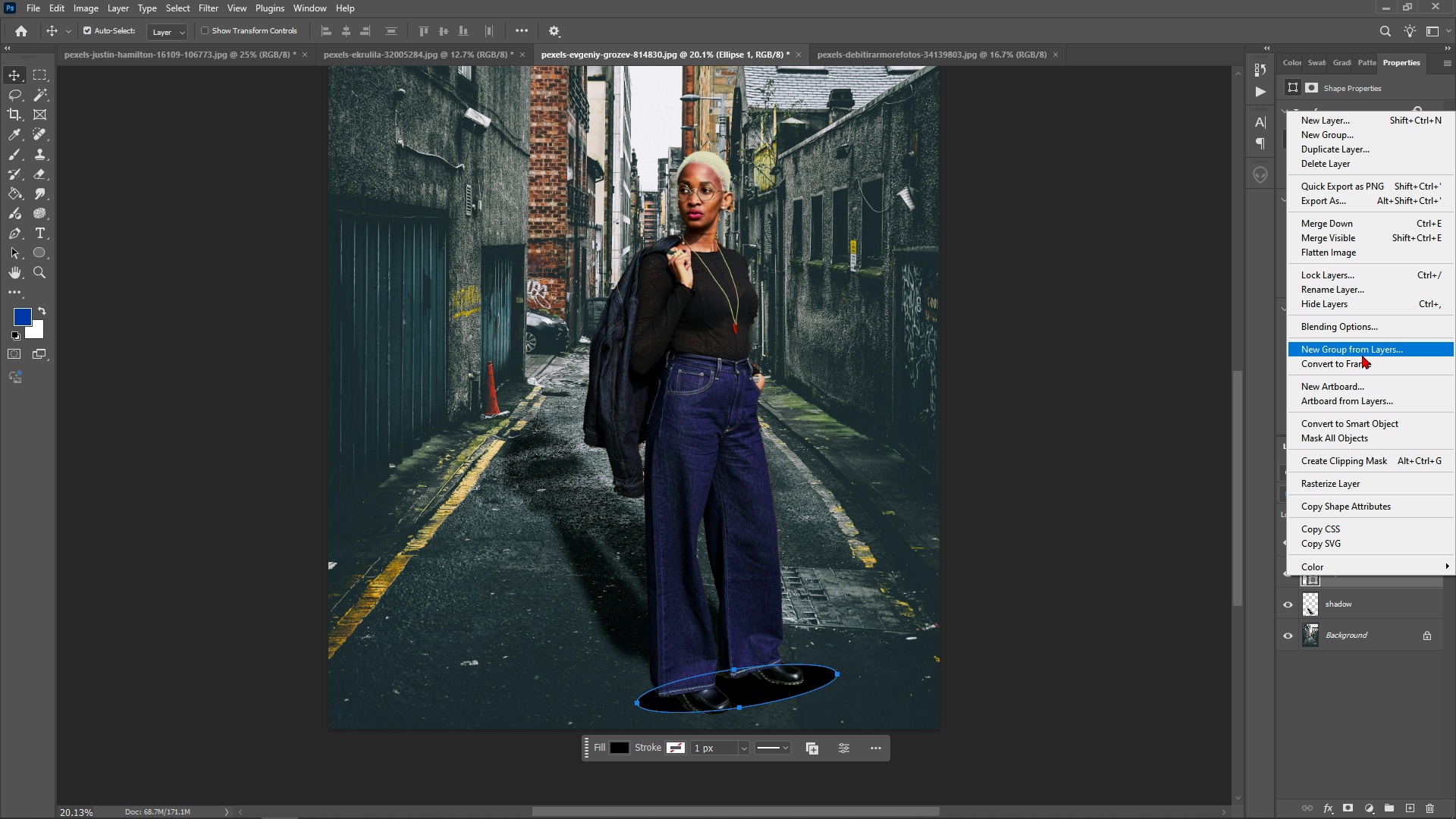 
left_click([1369, 487])
 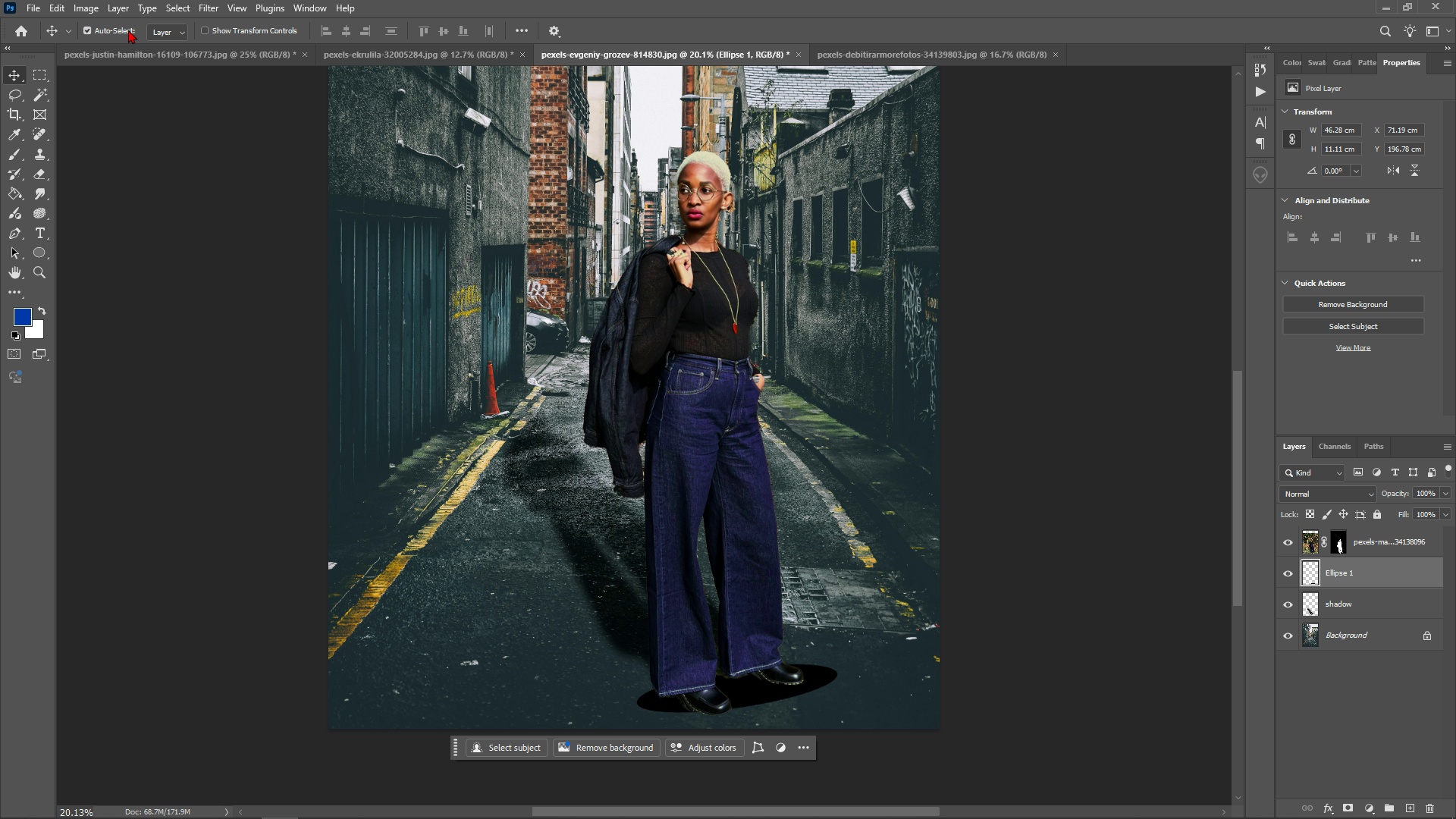 
left_click([208, 13])
 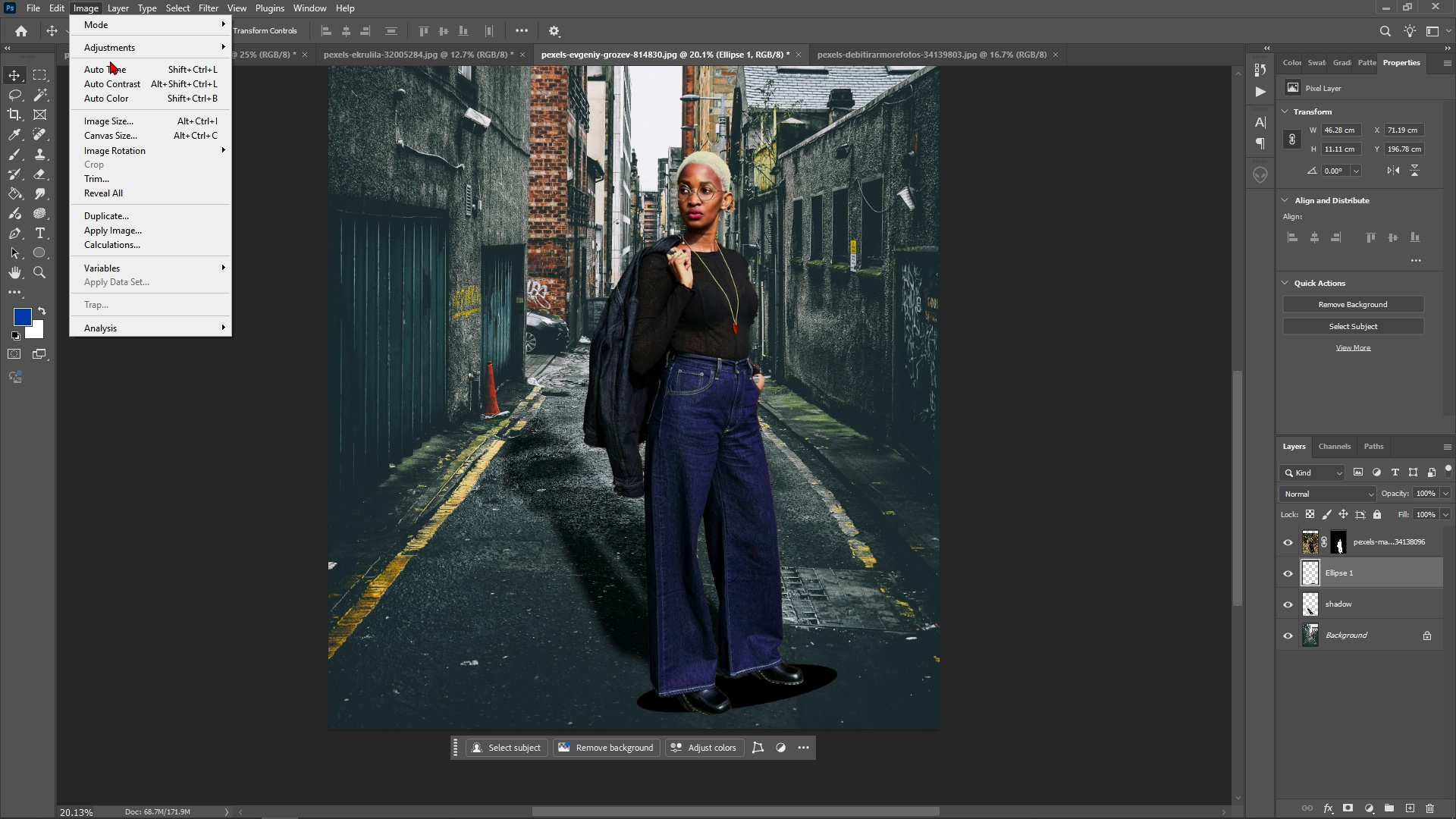 
left_click([114, 46])
 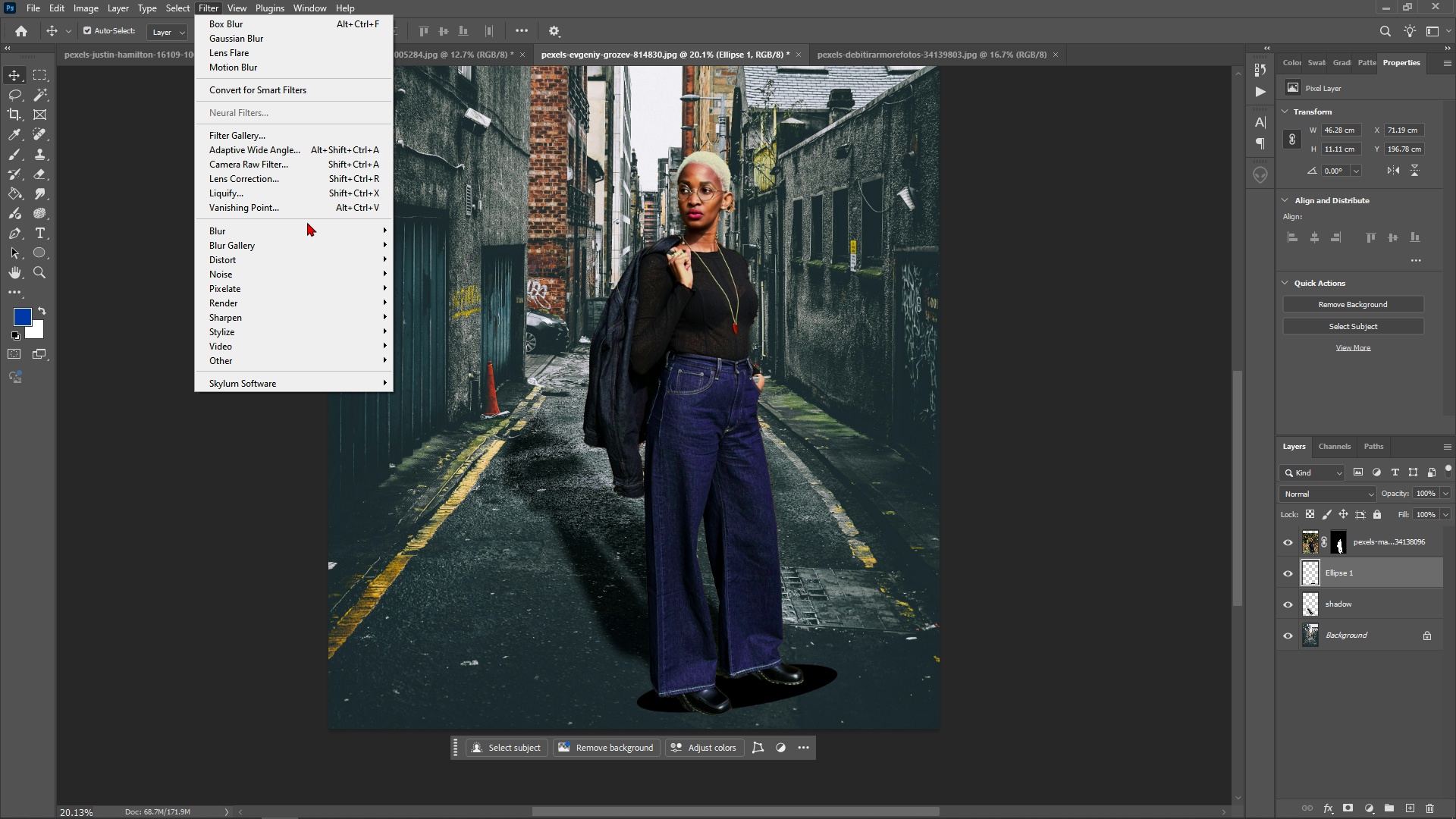 
double_click([311, 235])
 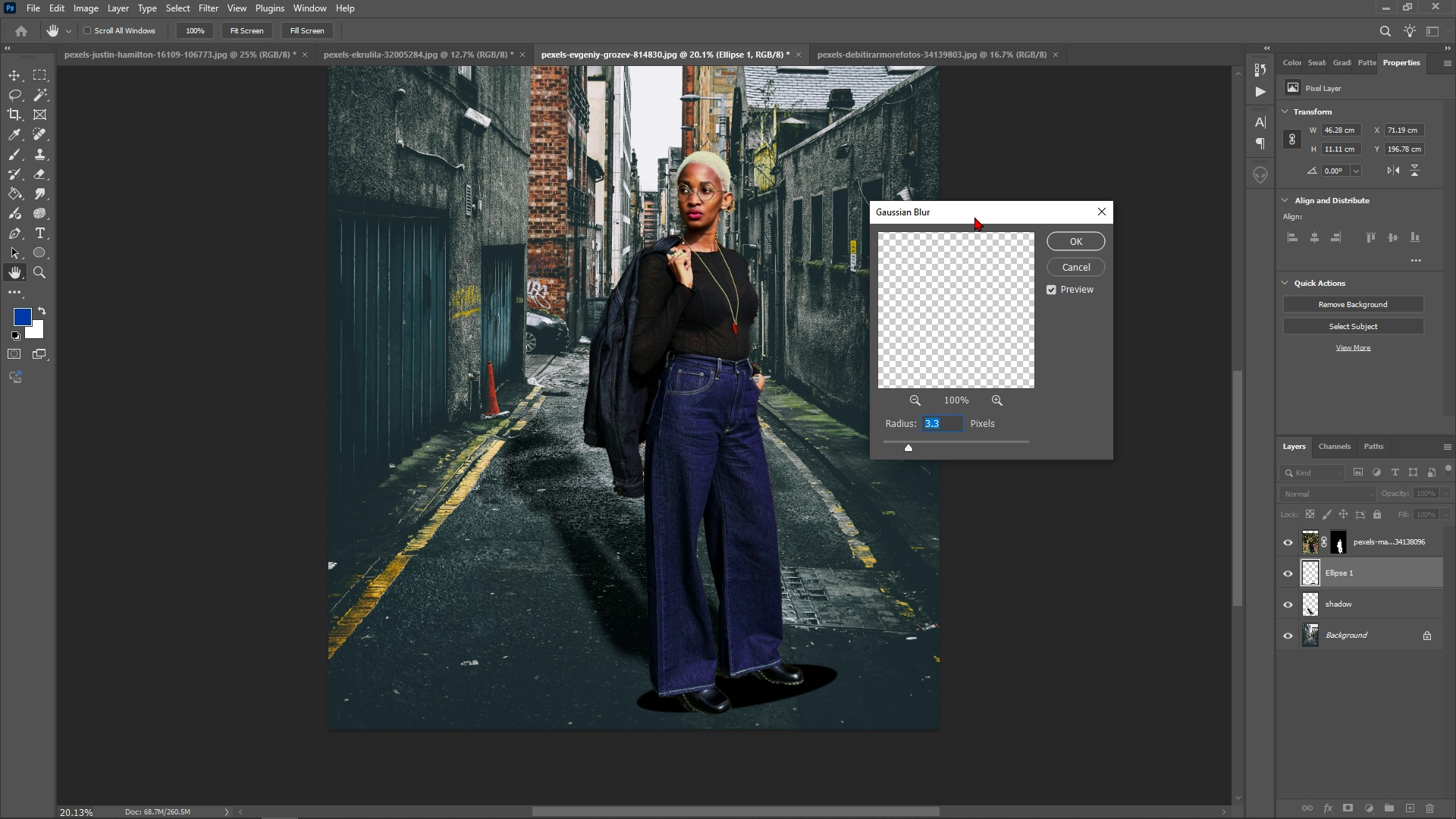 
left_click([964, 442])
 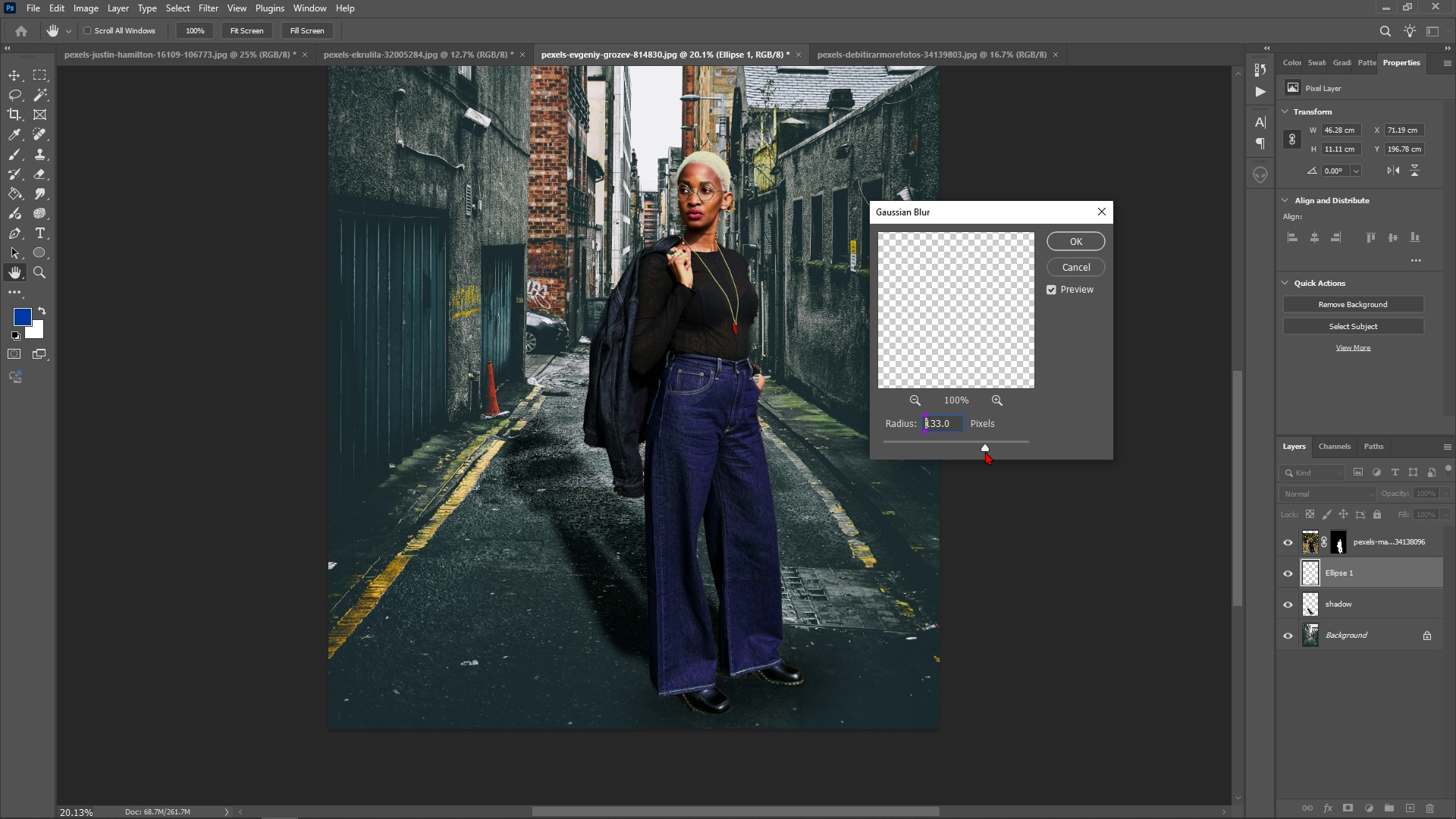 
wait(17.15)
 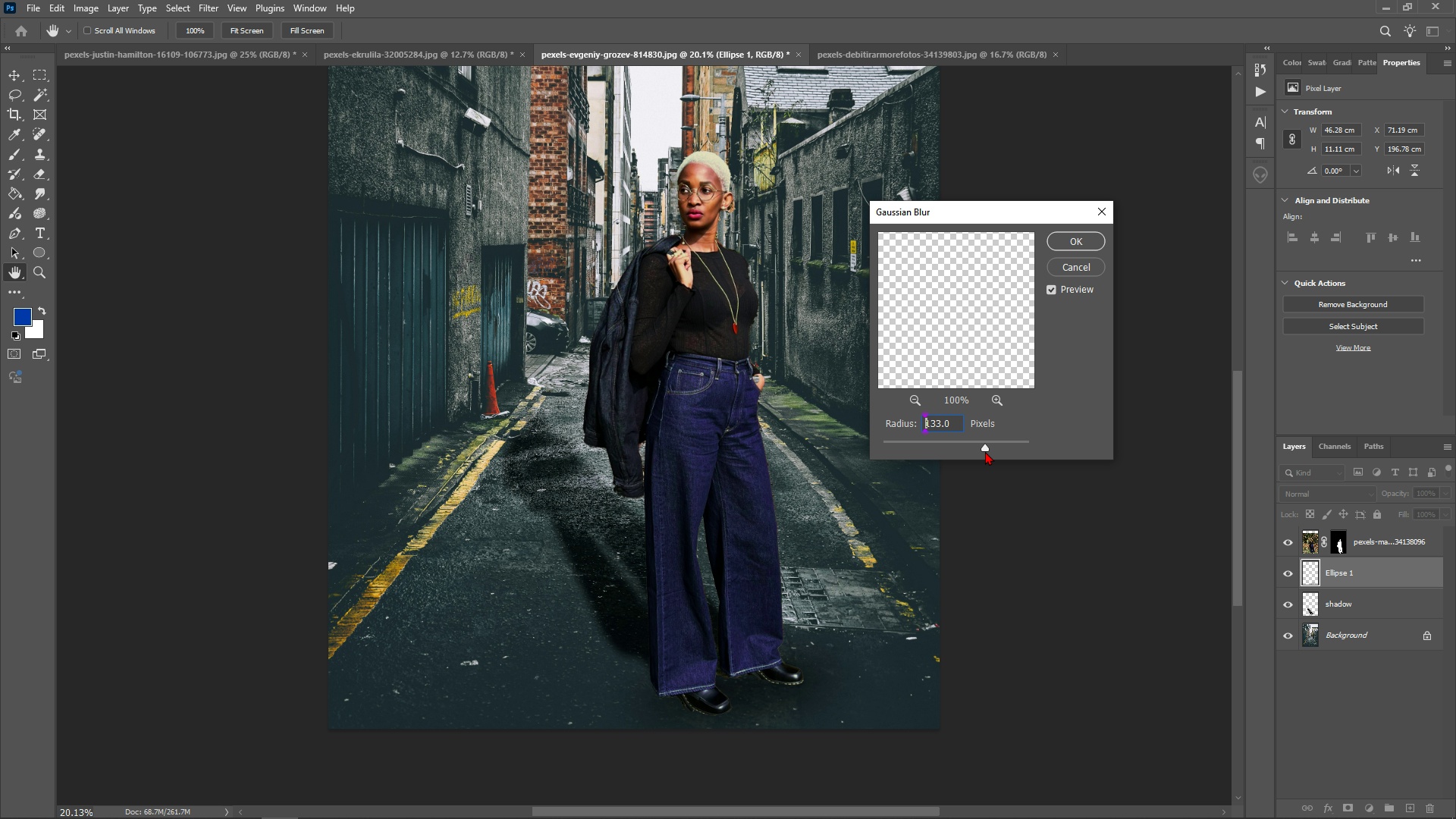 
key(ArrowRight)
 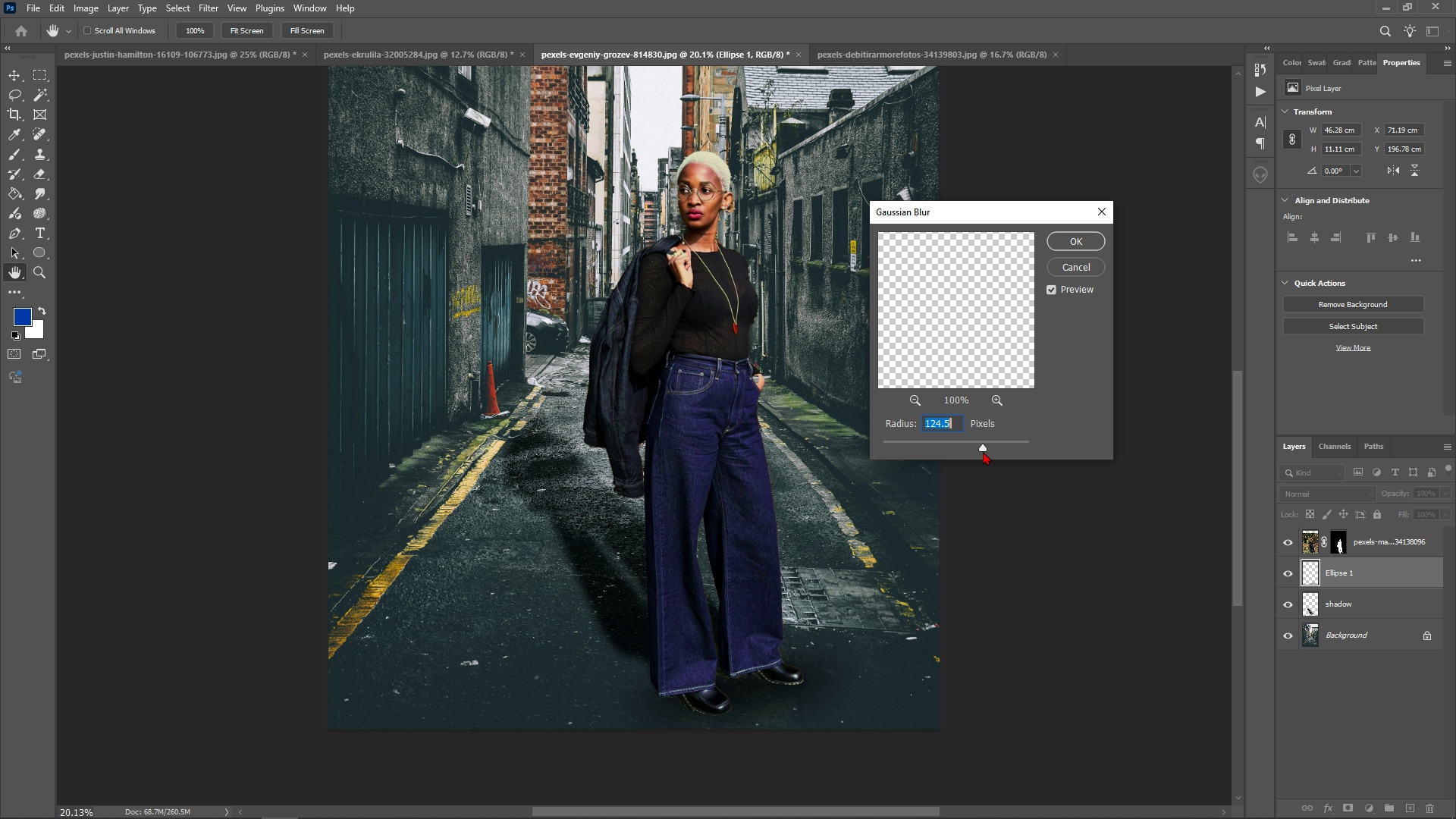 
key(ArrowUp)
 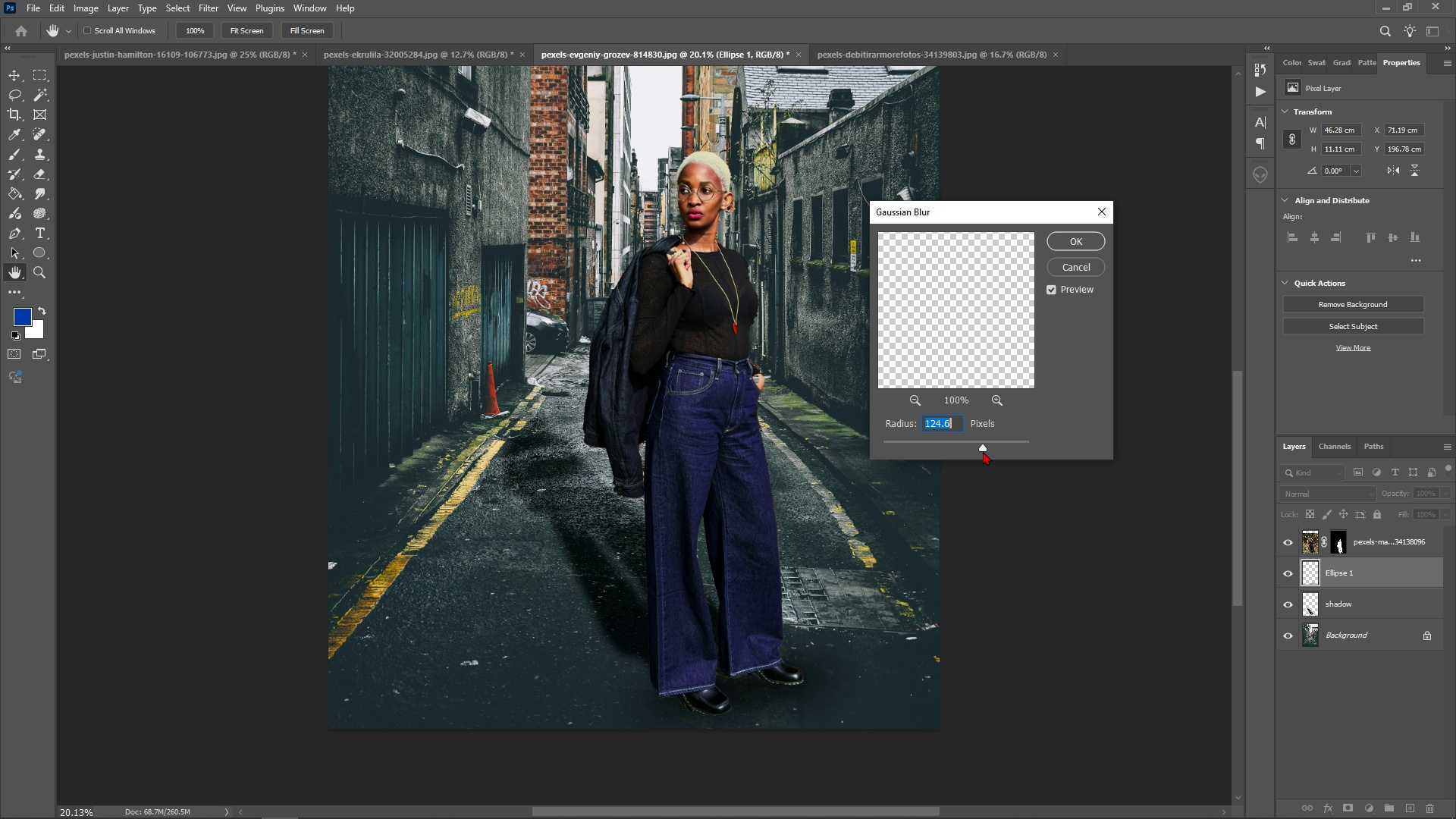 
key(ArrowUp)
 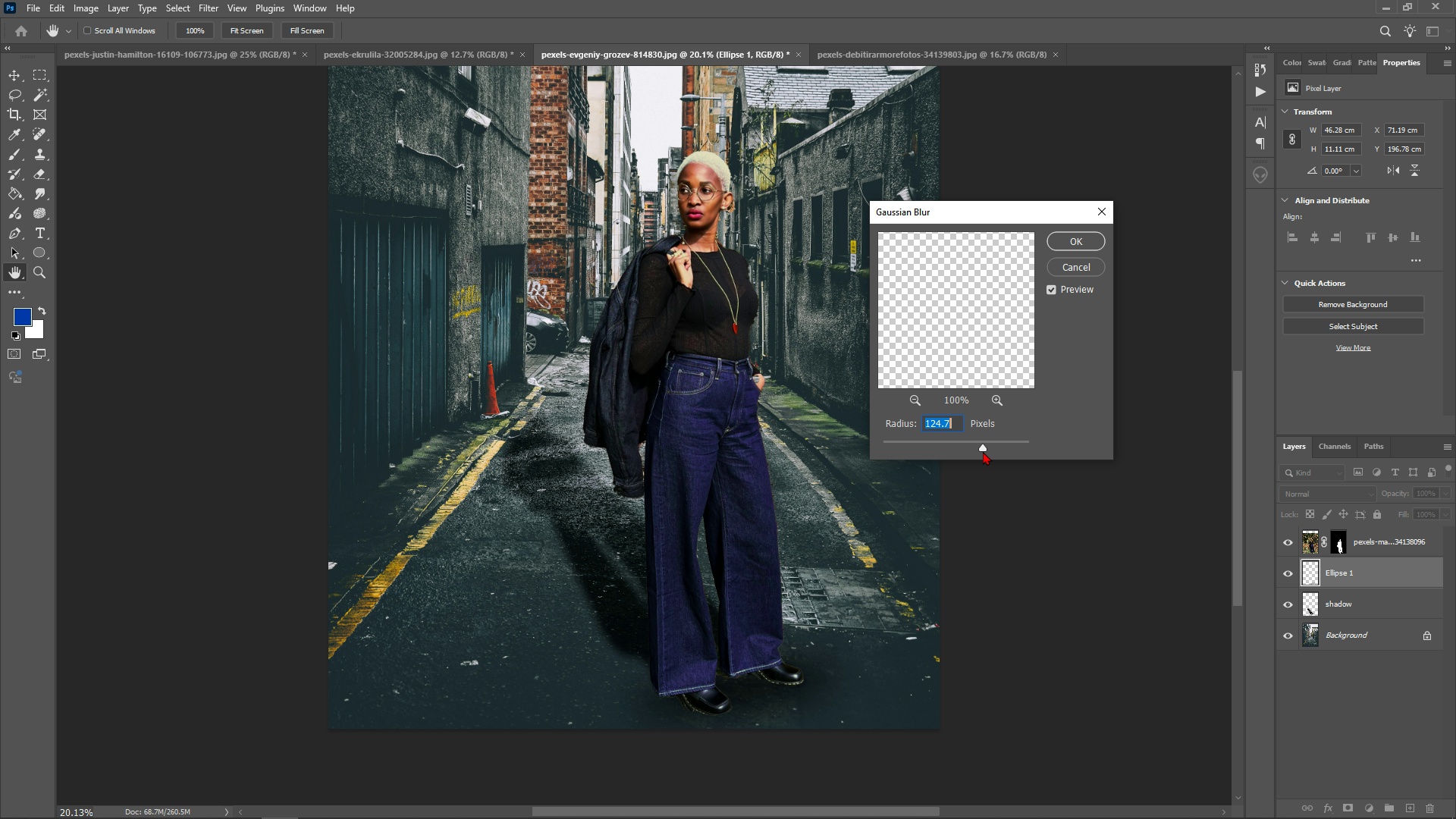 
key(ArrowUp)
 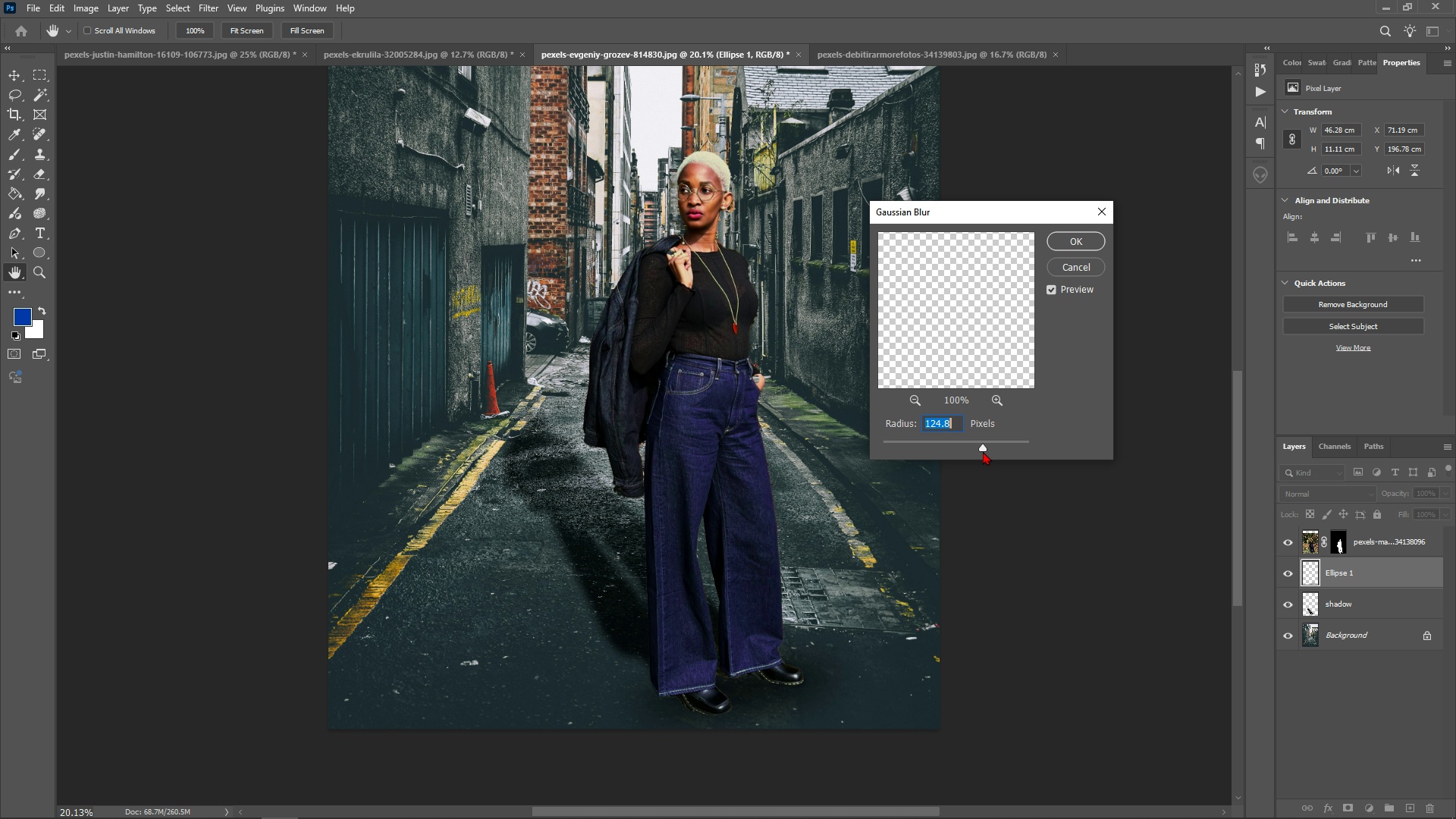 
key(ArrowUp)
 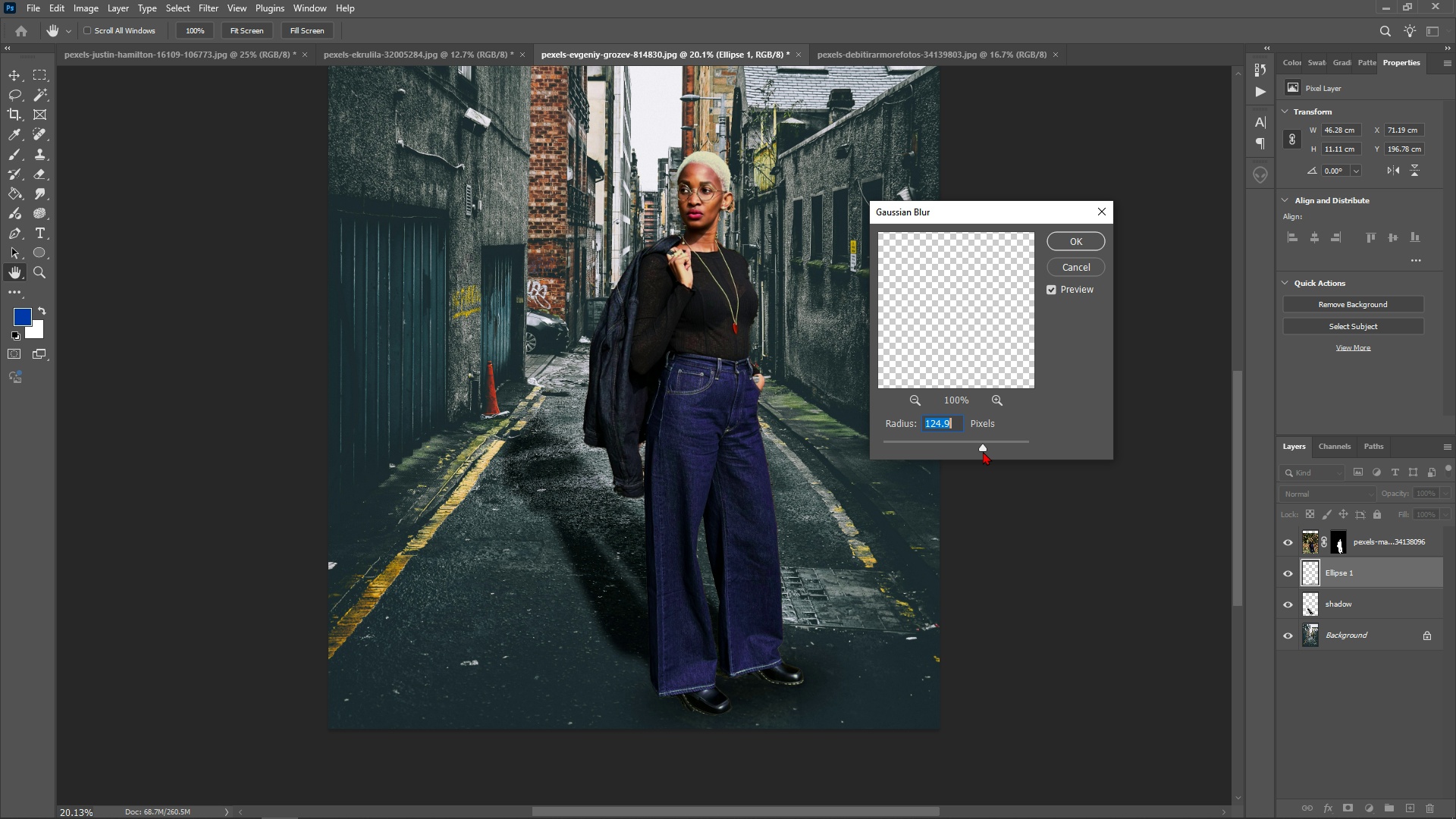 
hold_key(key=ArrowUp, duration=1.52)
 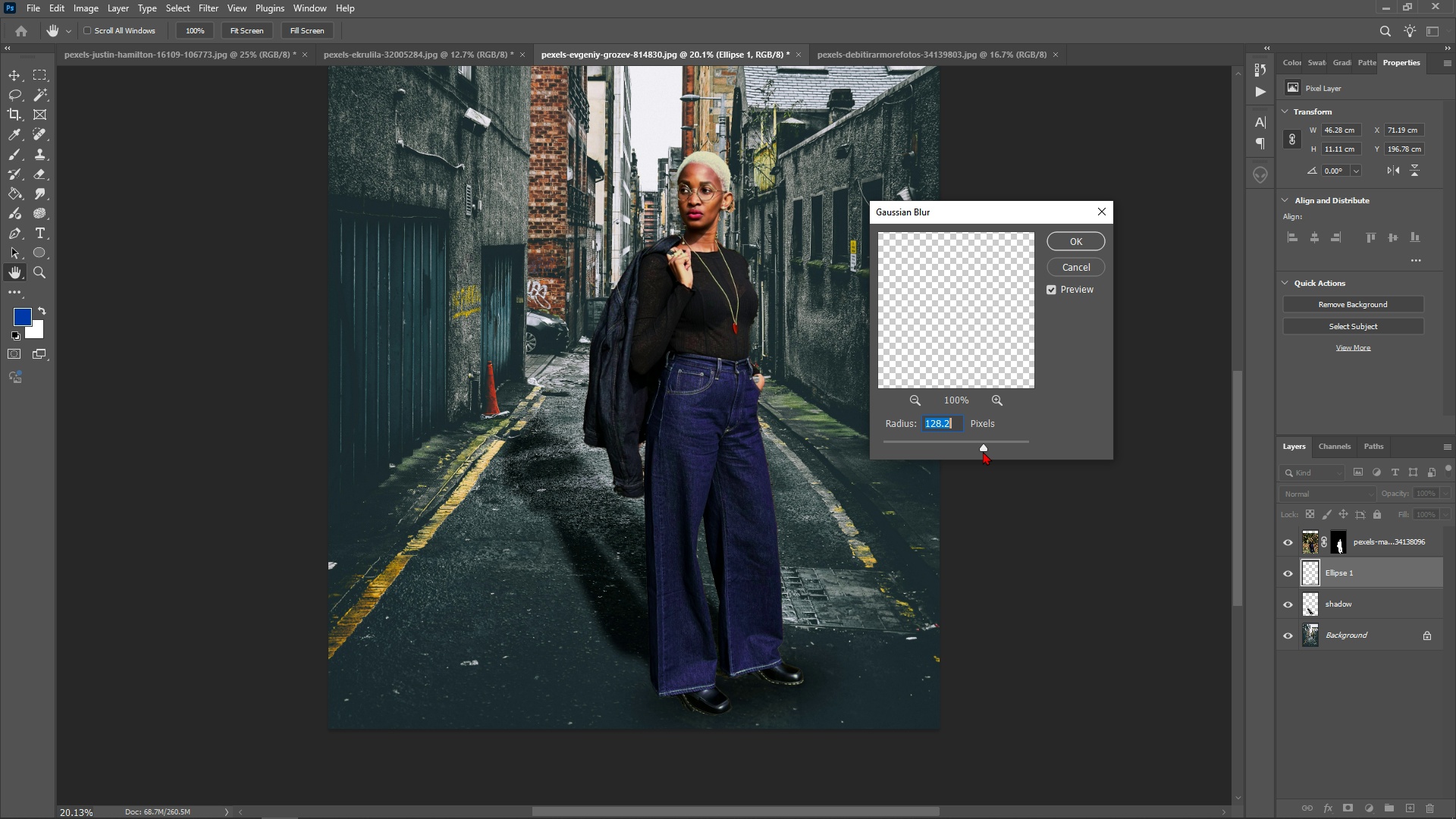 
key(ArrowUp)
 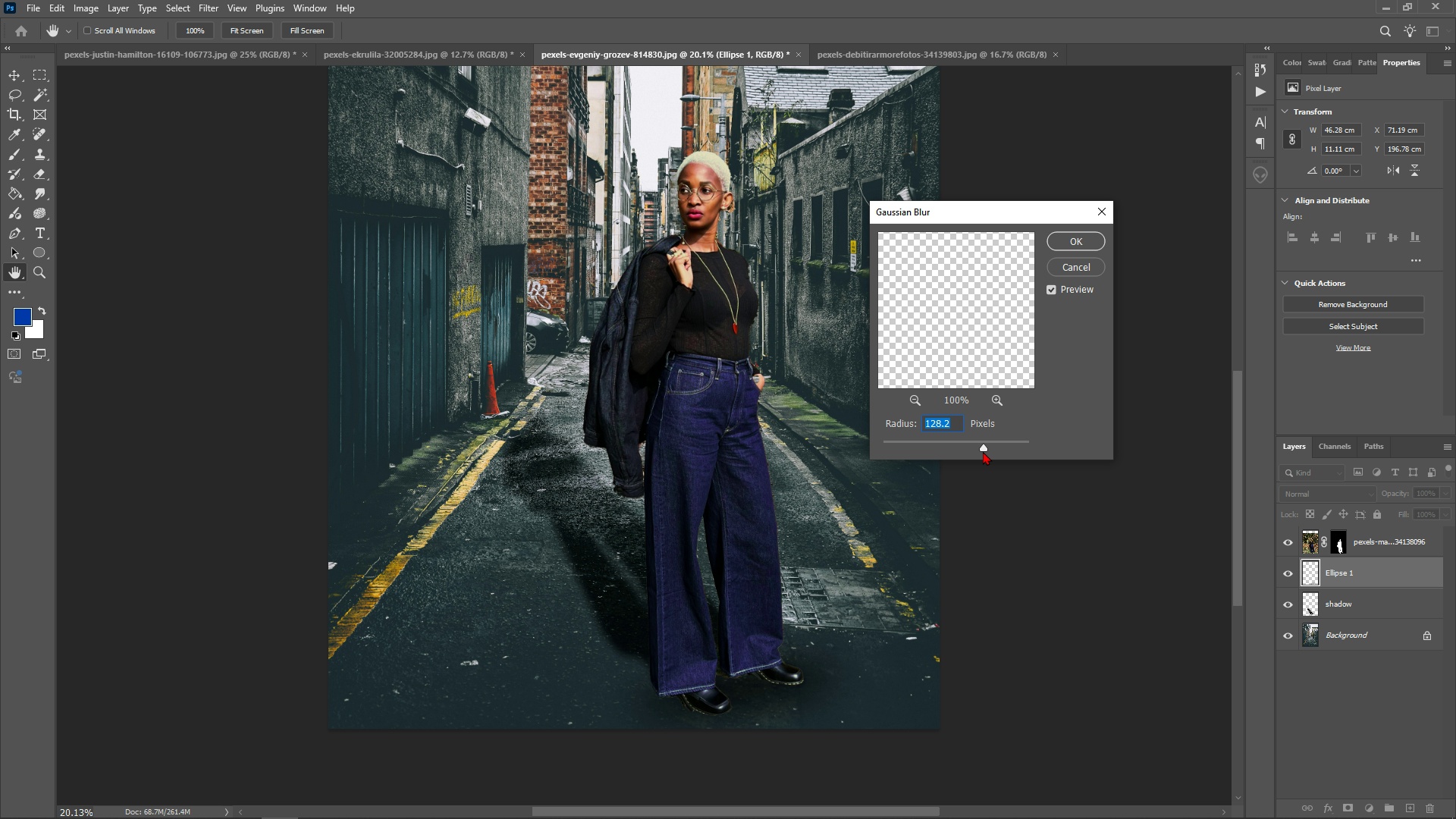 
hold_key(key=ArrowUp, duration=1.01)
 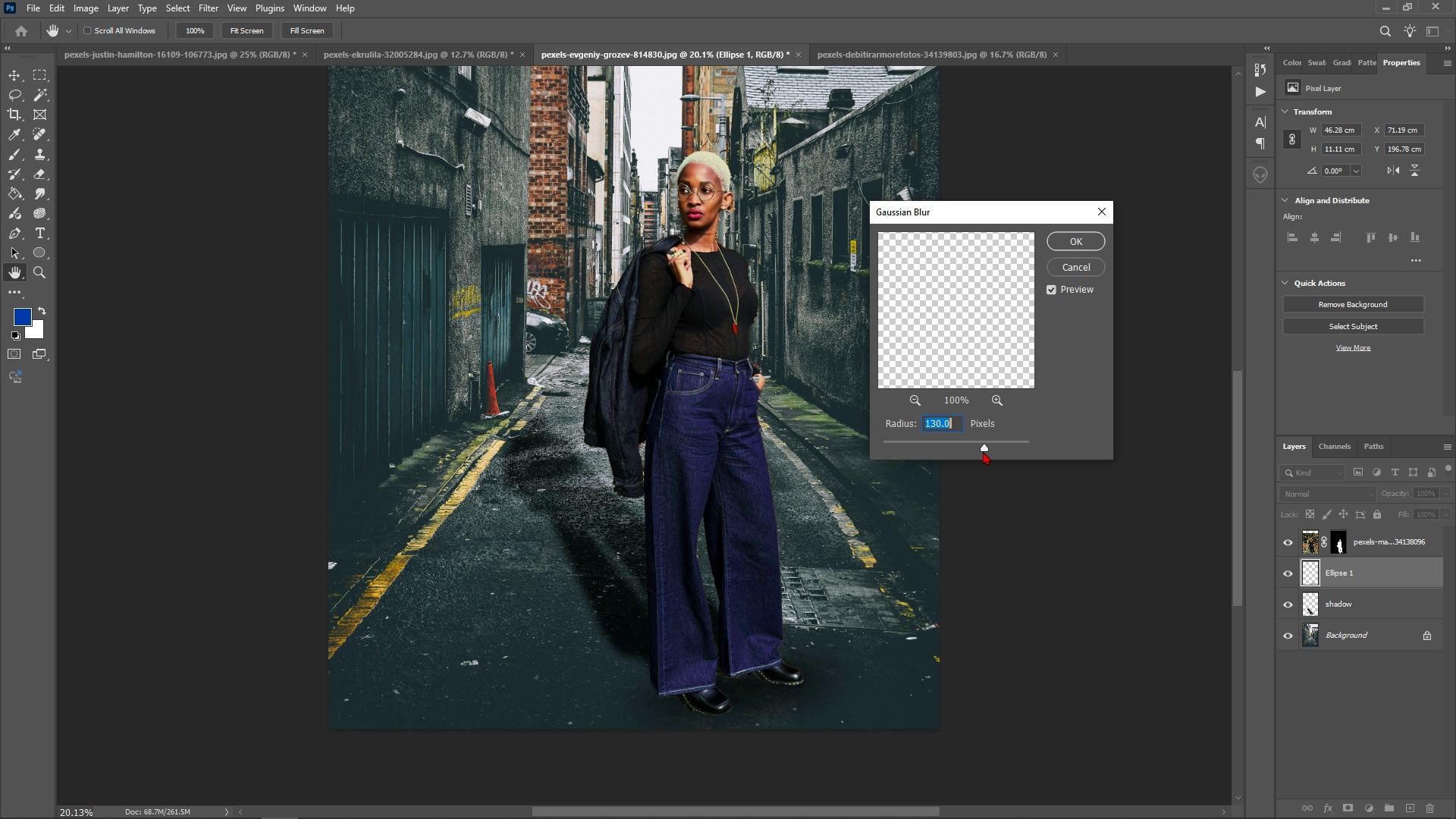 
hold_key(key=ArrowUp, duration=1.44)
 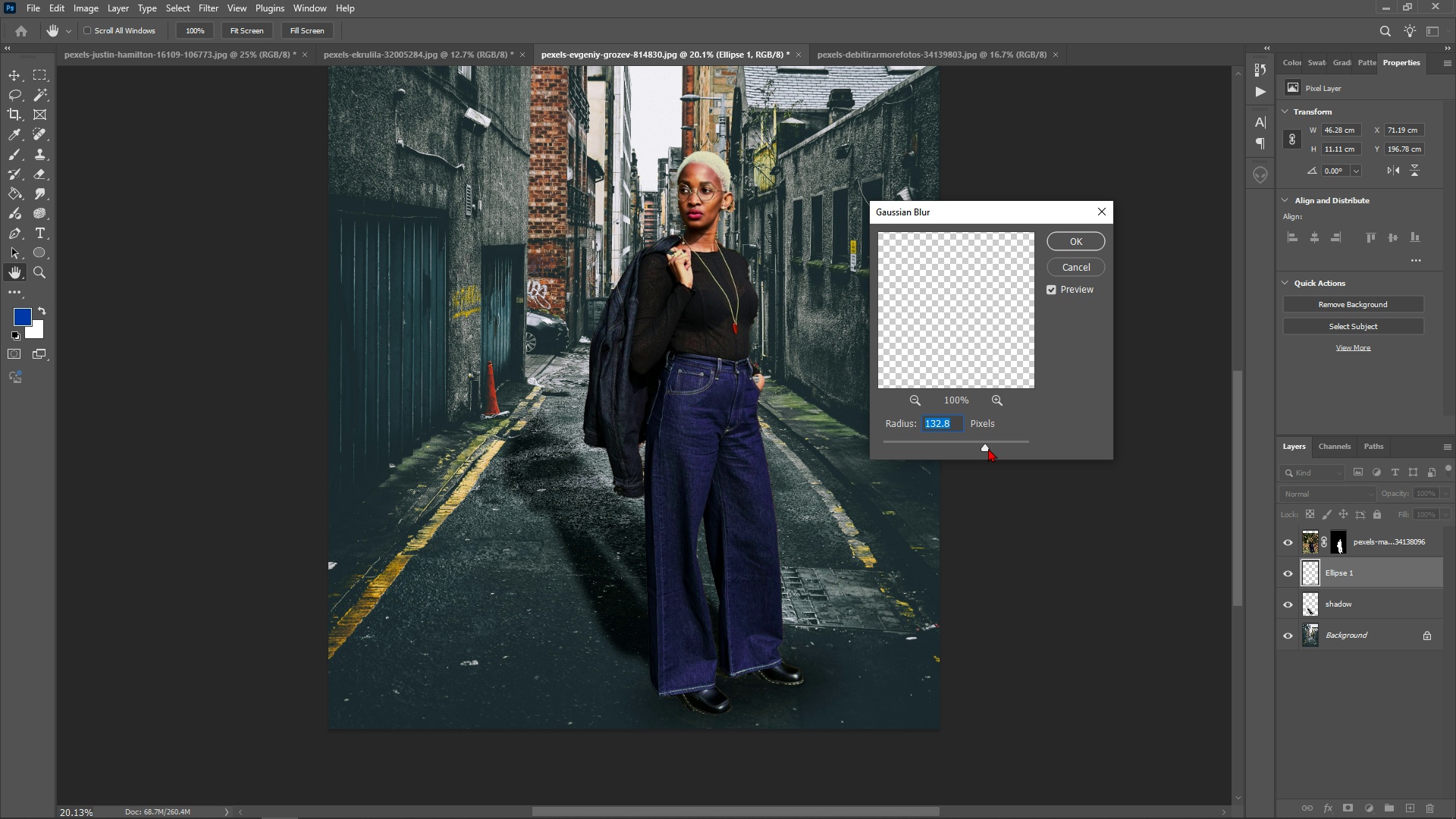 
left_click([988, 448])
 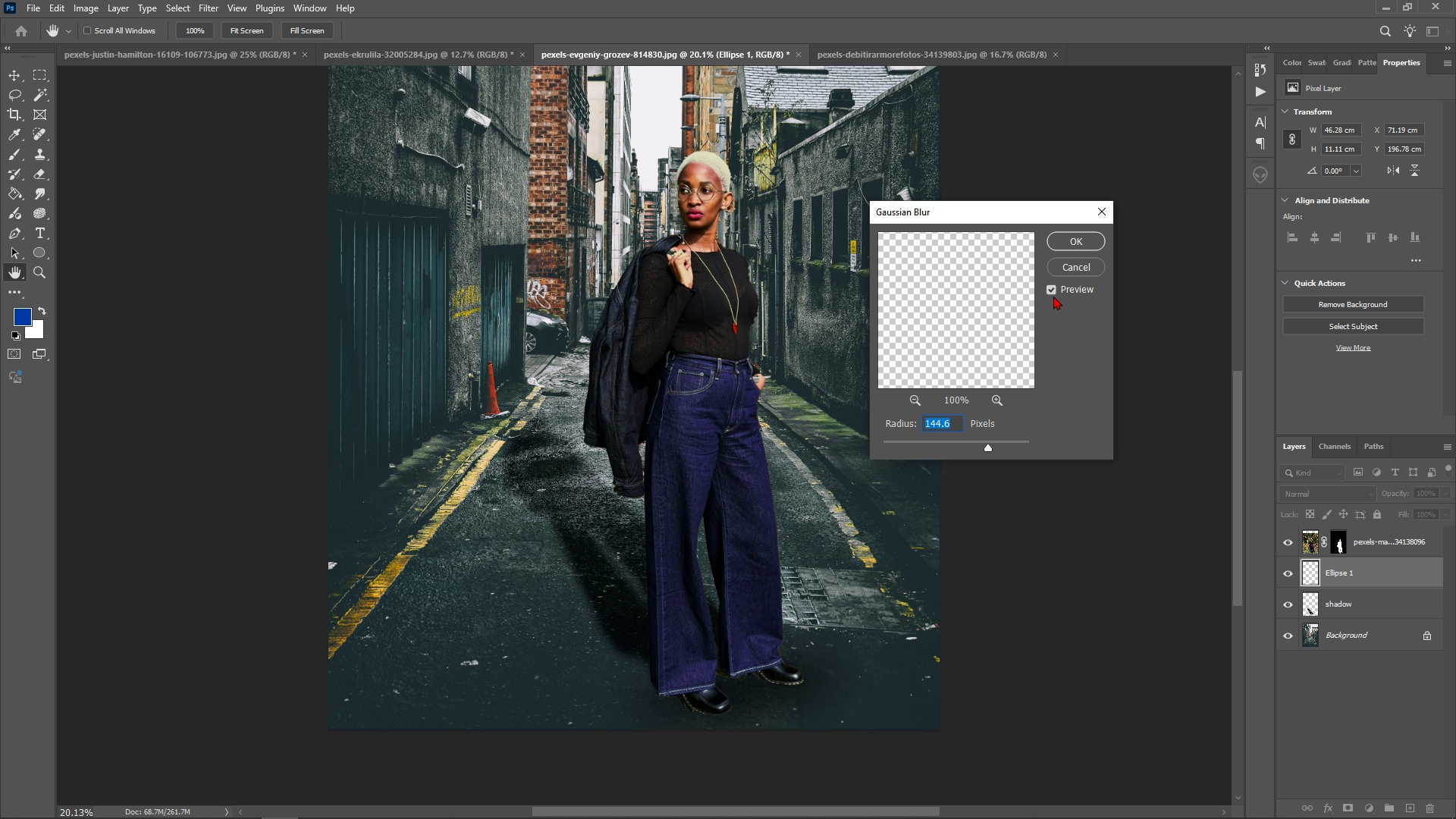 
left_click([1051, 292])
 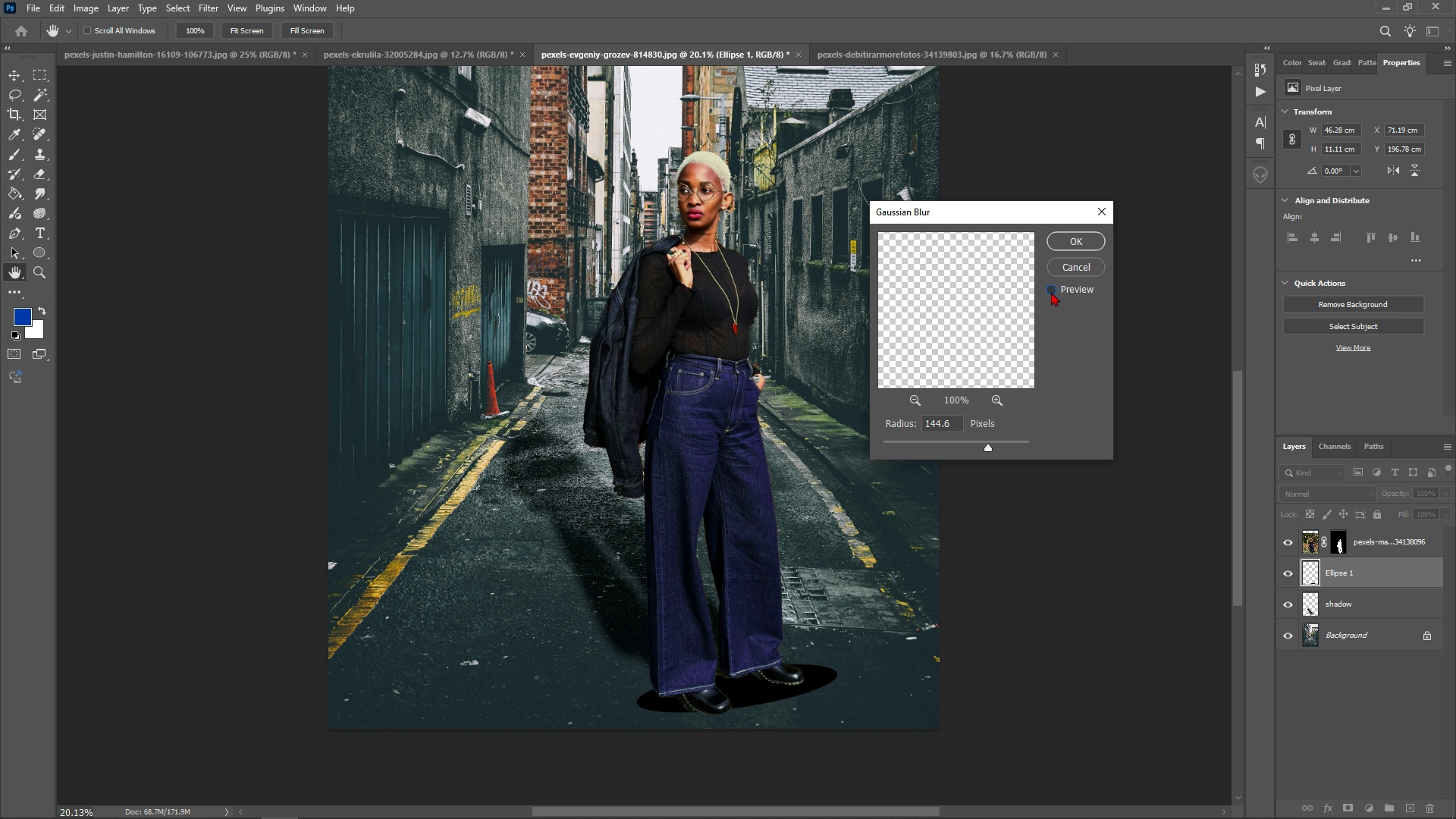 
left_click([1051, 292])
 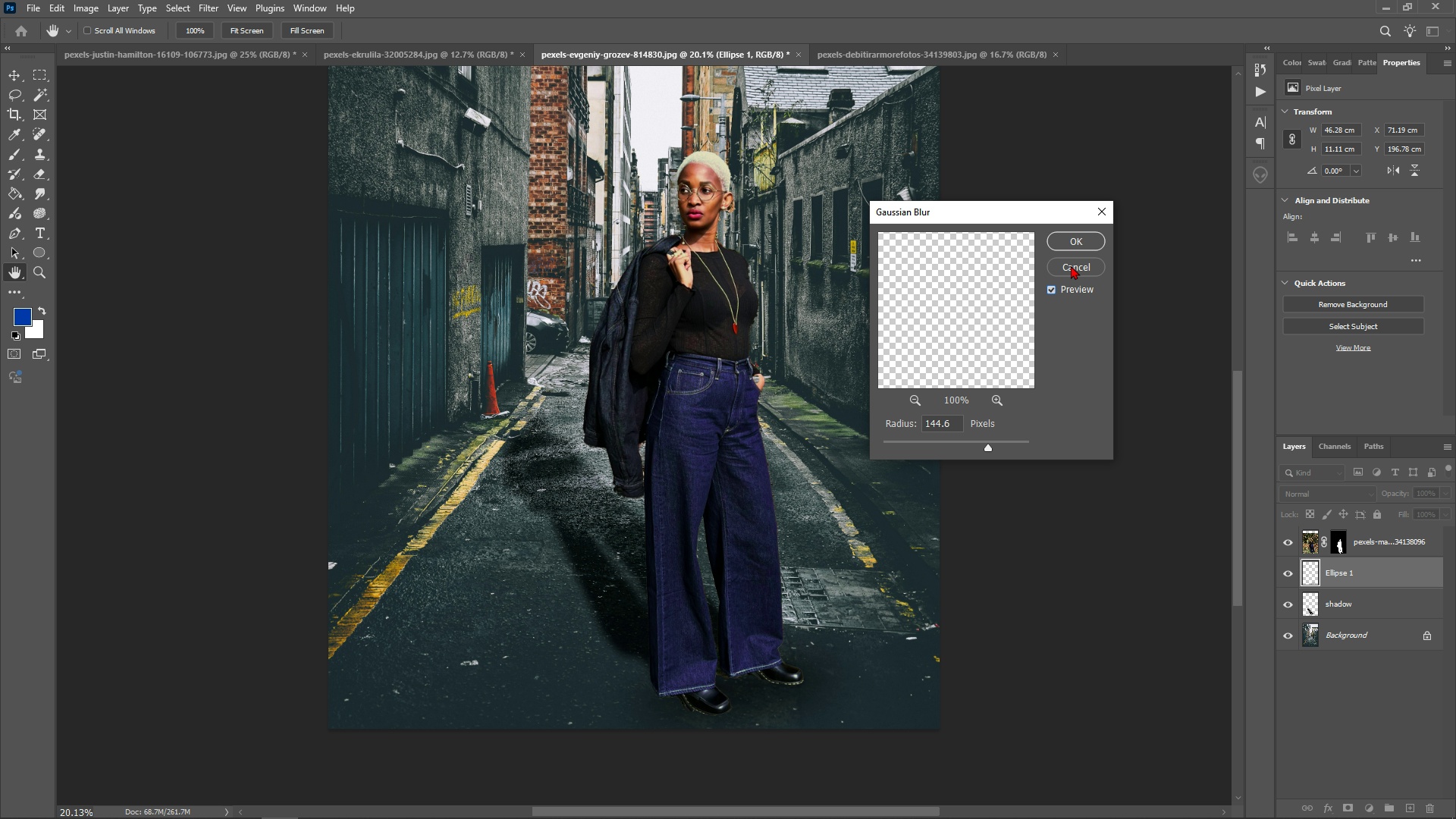 
left_click([1075, 228])
 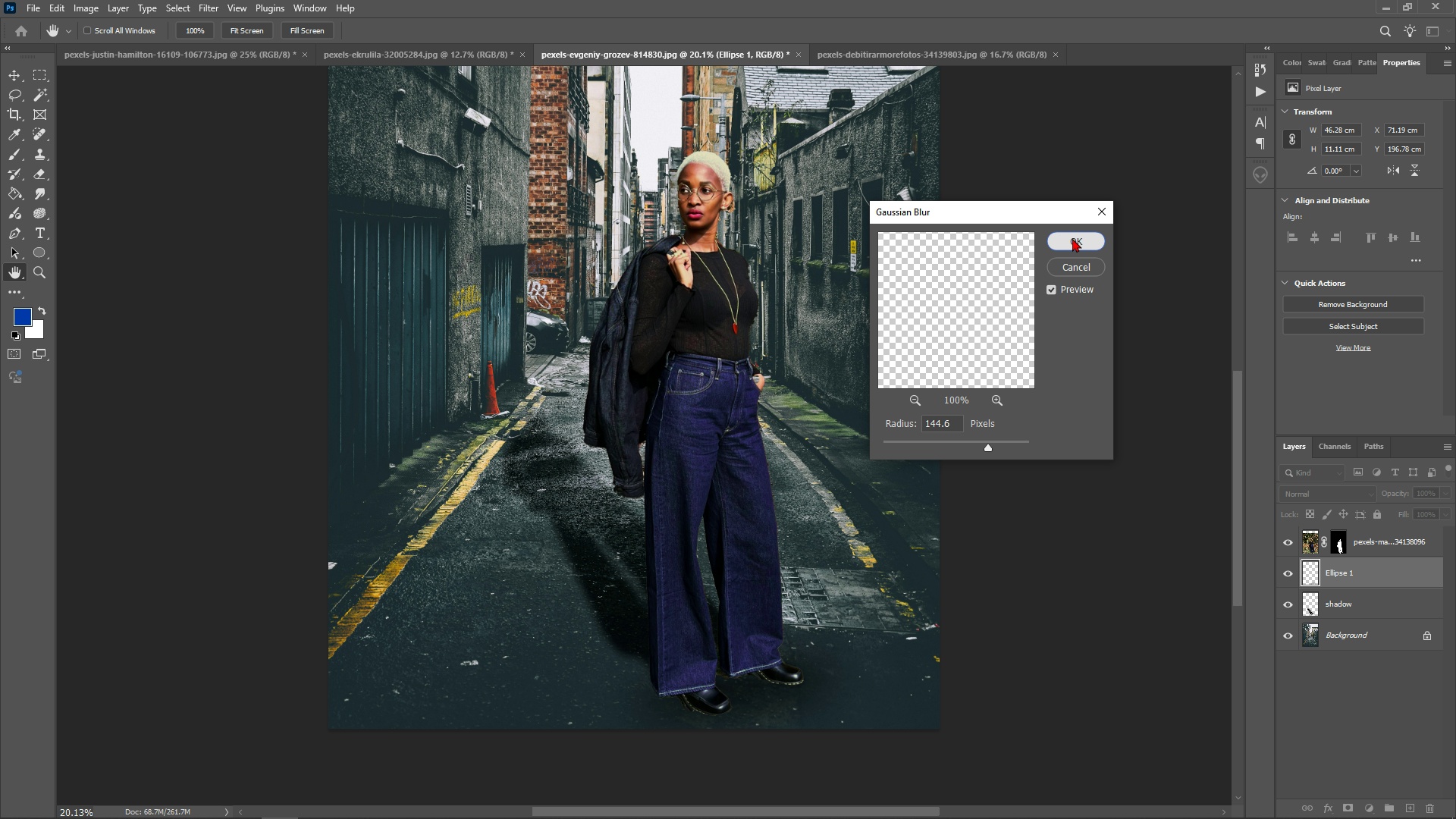 
left_click([1072, 238])
 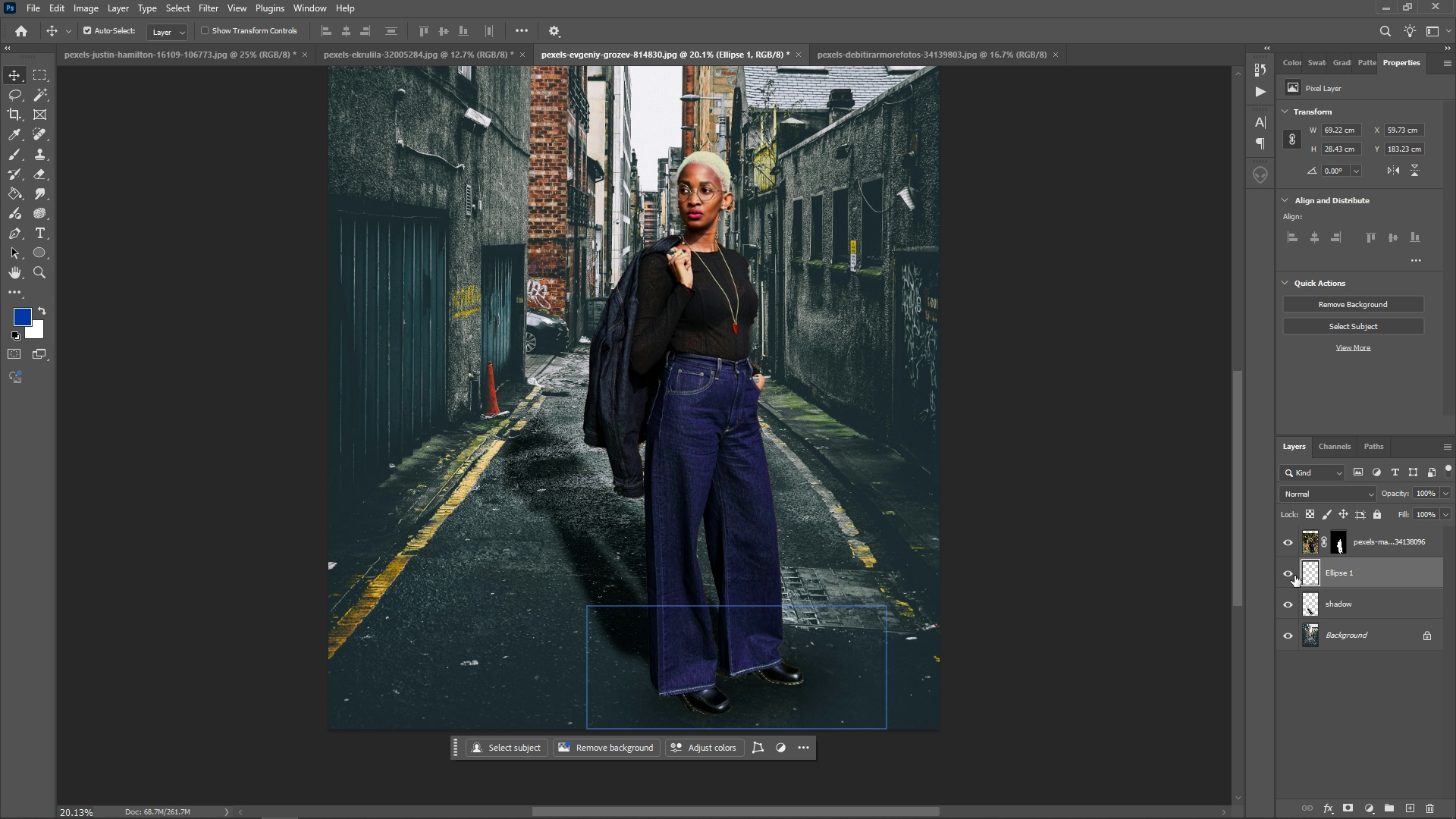 
left_click([1288, 579])
 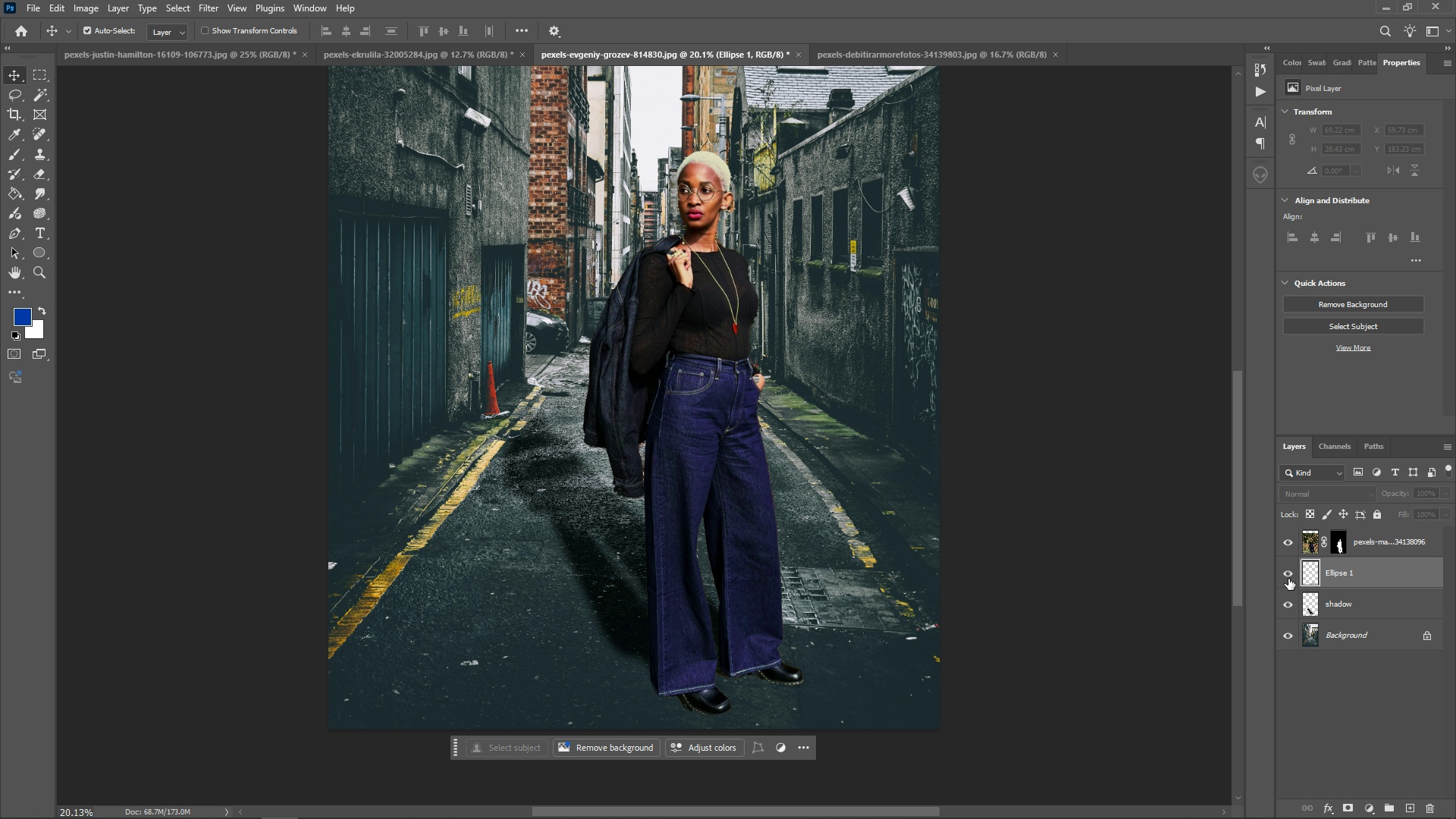 
left_click([1288, 579])
 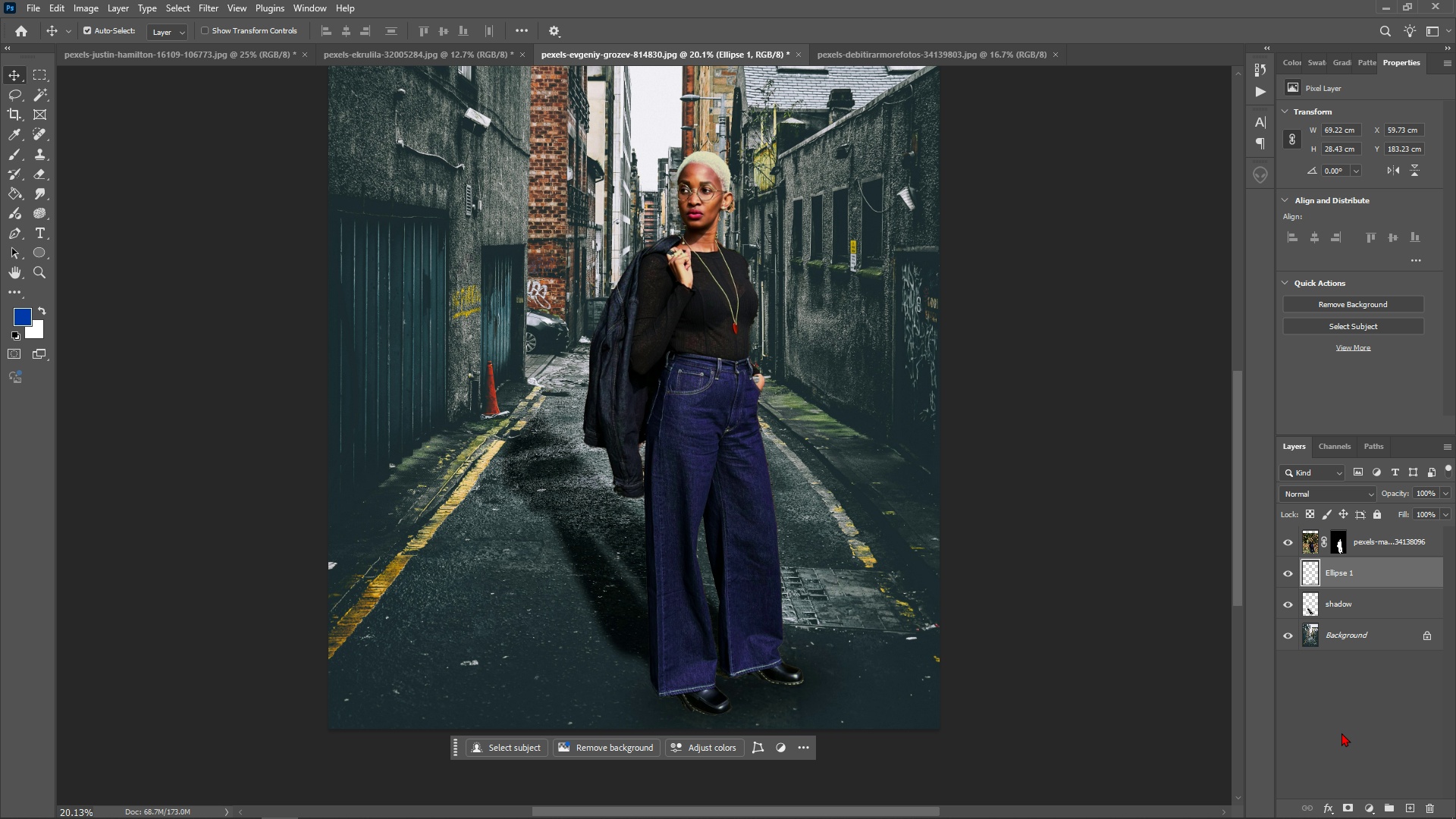 
left_click([1341, 732])
 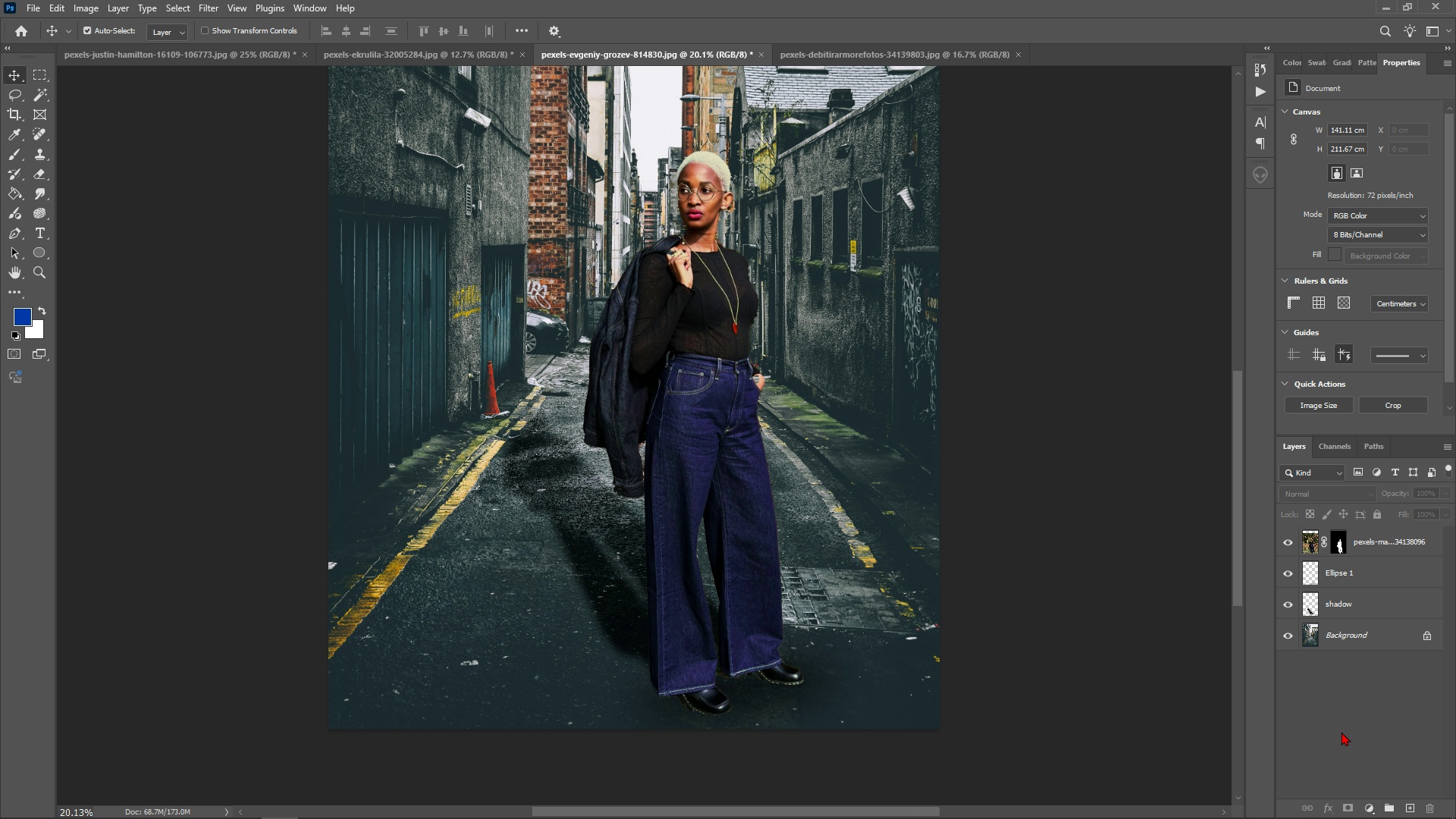 
wait(5.46)
 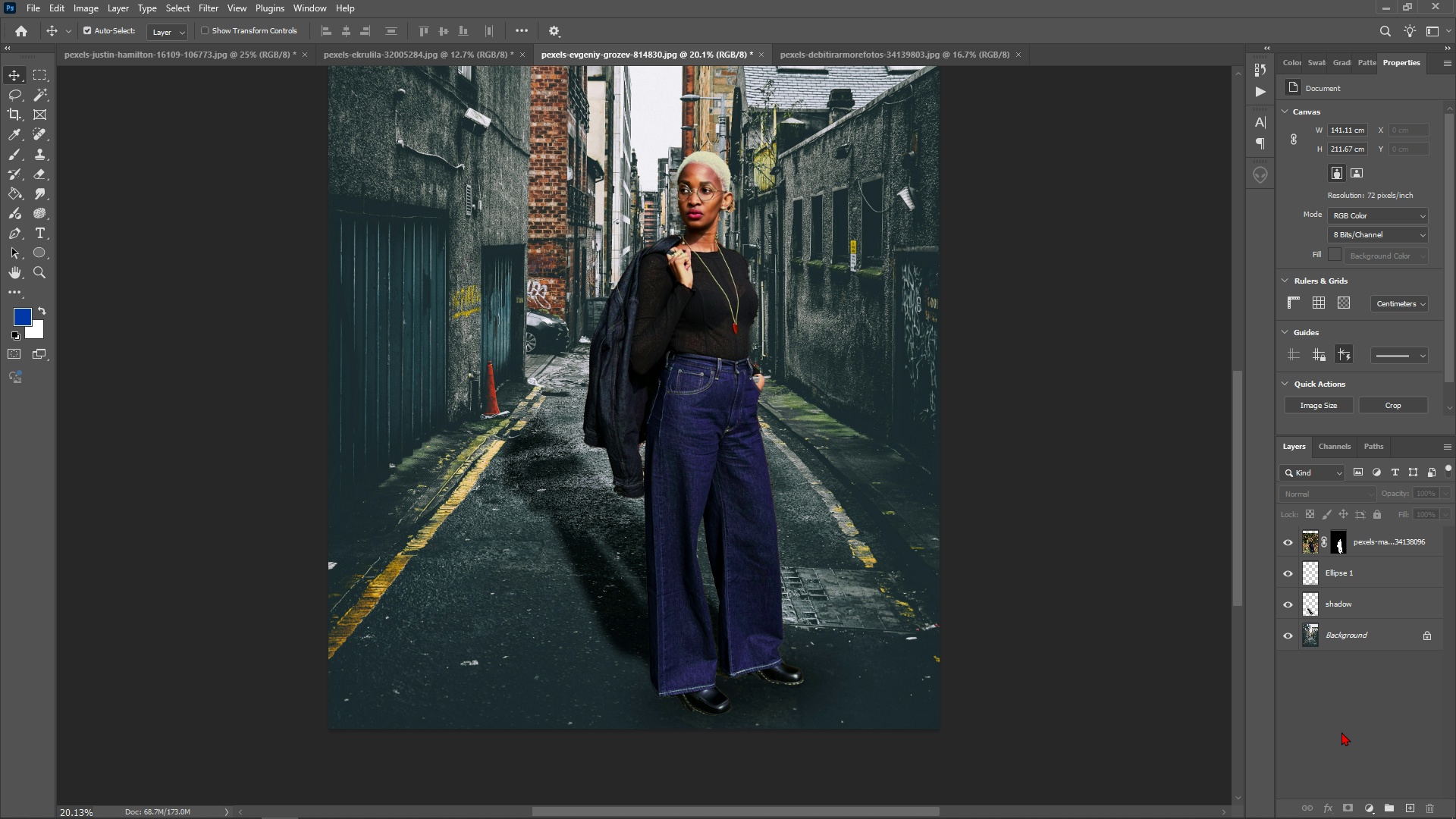 
scroll: coordinate [711, 519], scroll_direction: up, amount: 20.0
 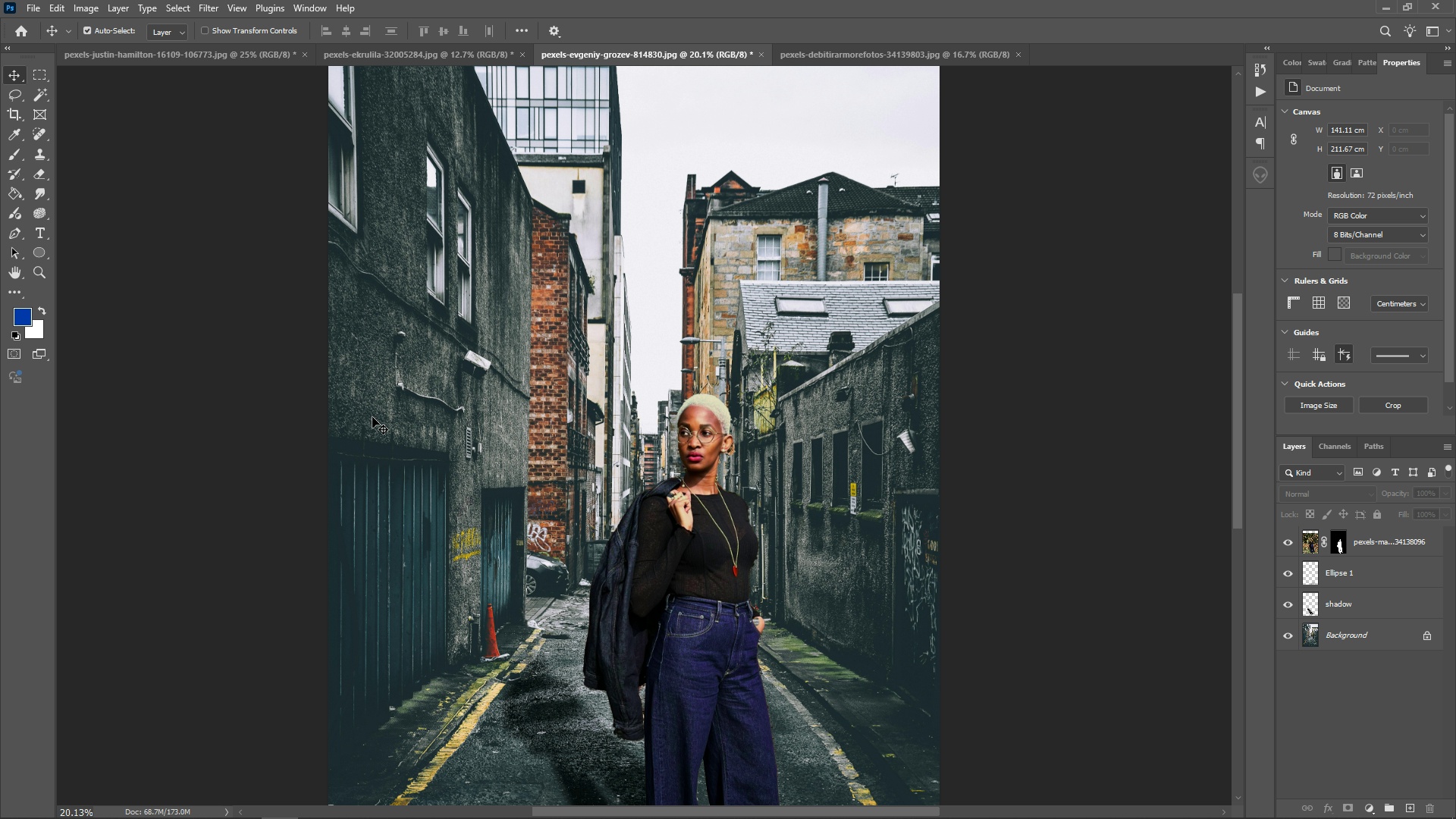 
scroll: coordinate [516, 322], scroll_direction: down, amount: 14.0
 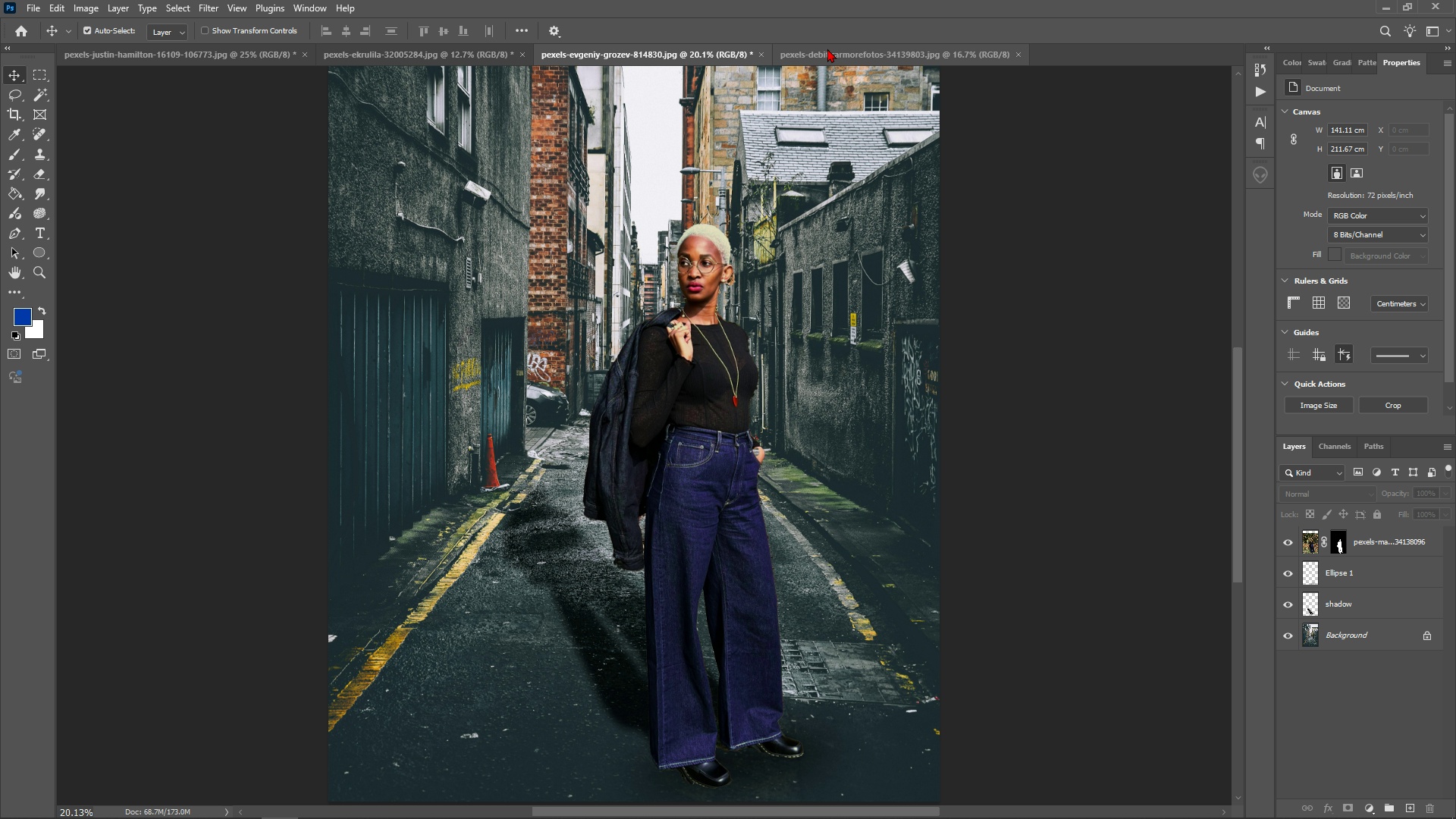 
left_click([824, 53])
 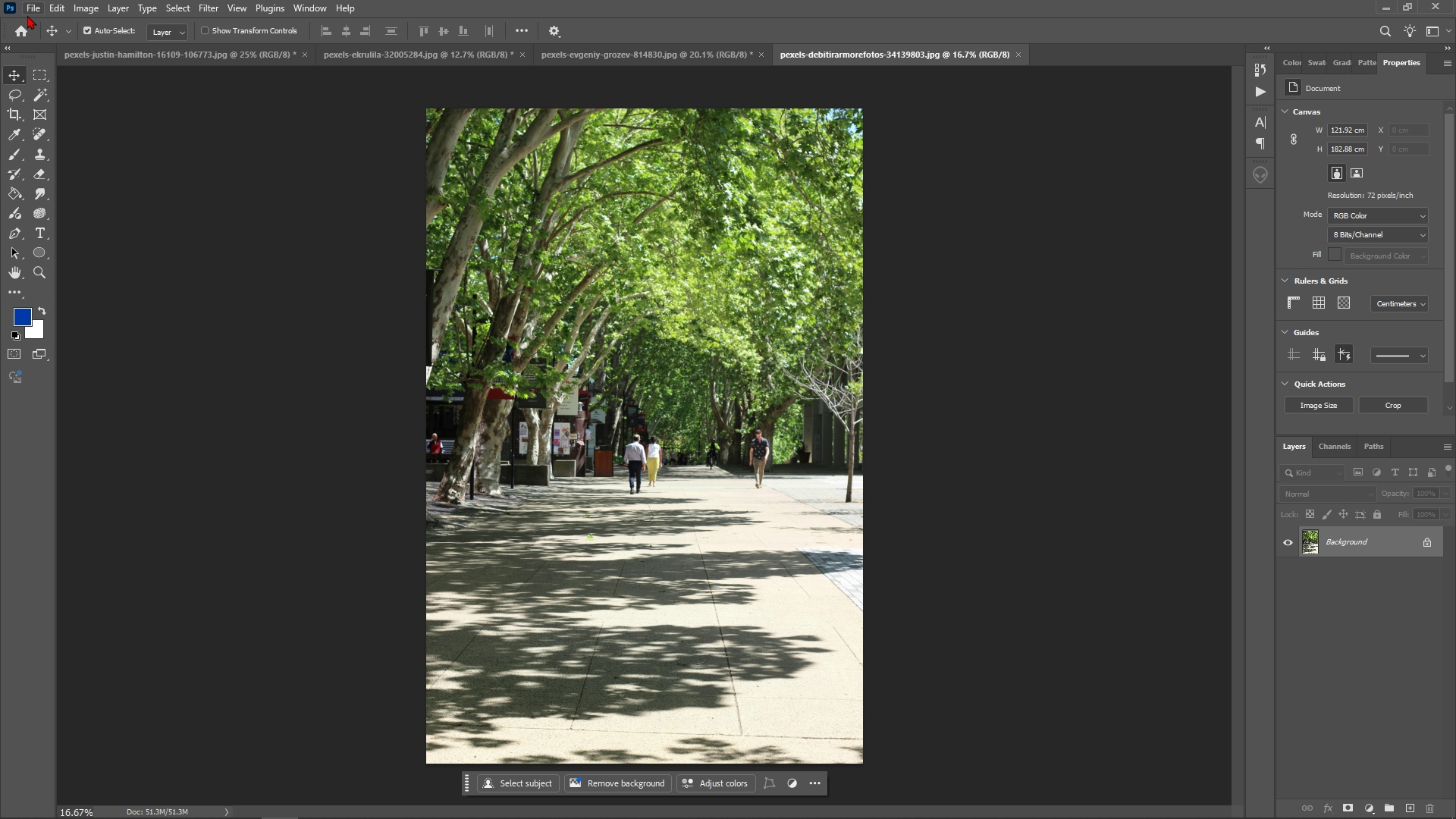 
left_click([27, 15])
 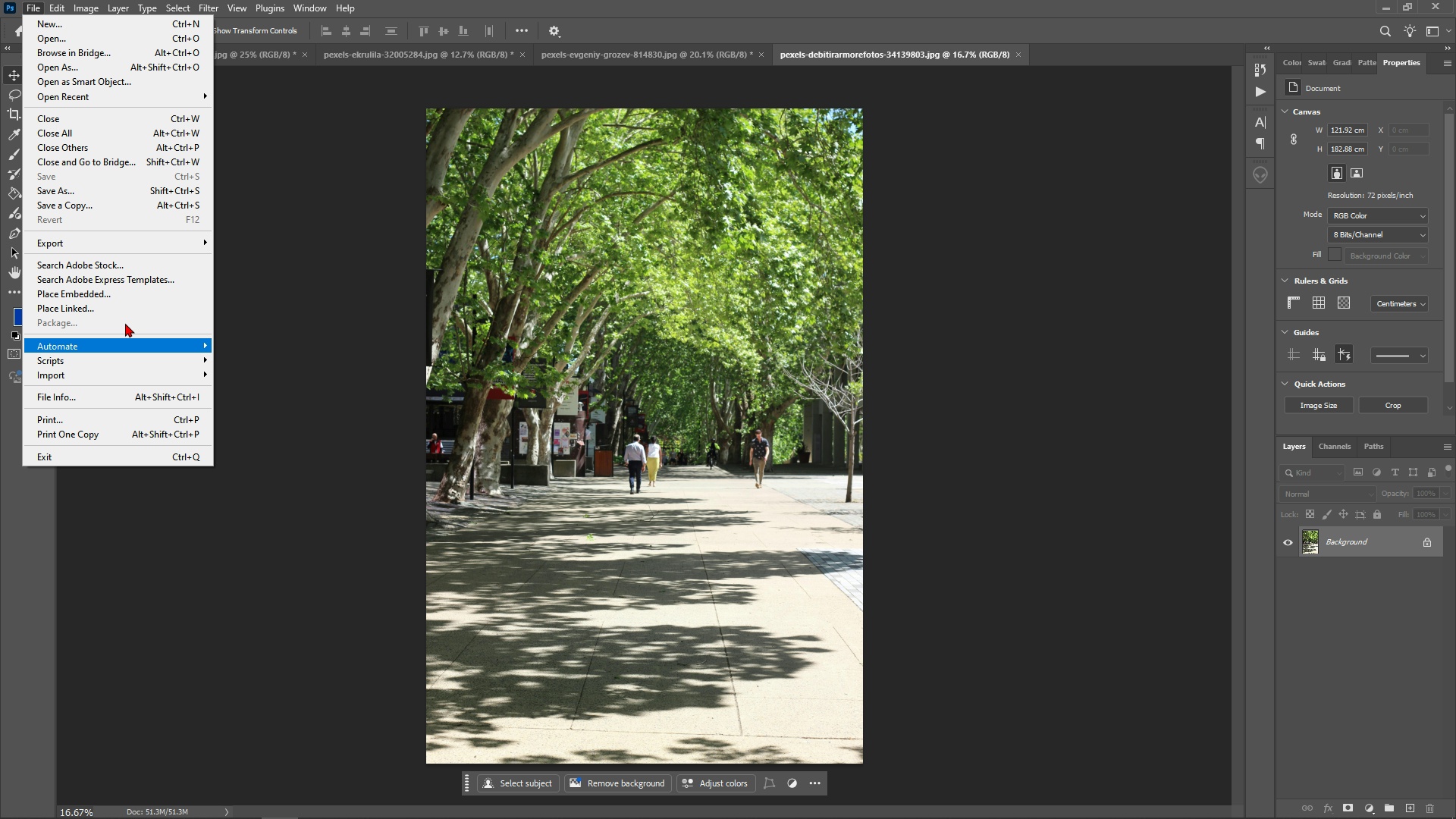 
left_click([125, 289])
 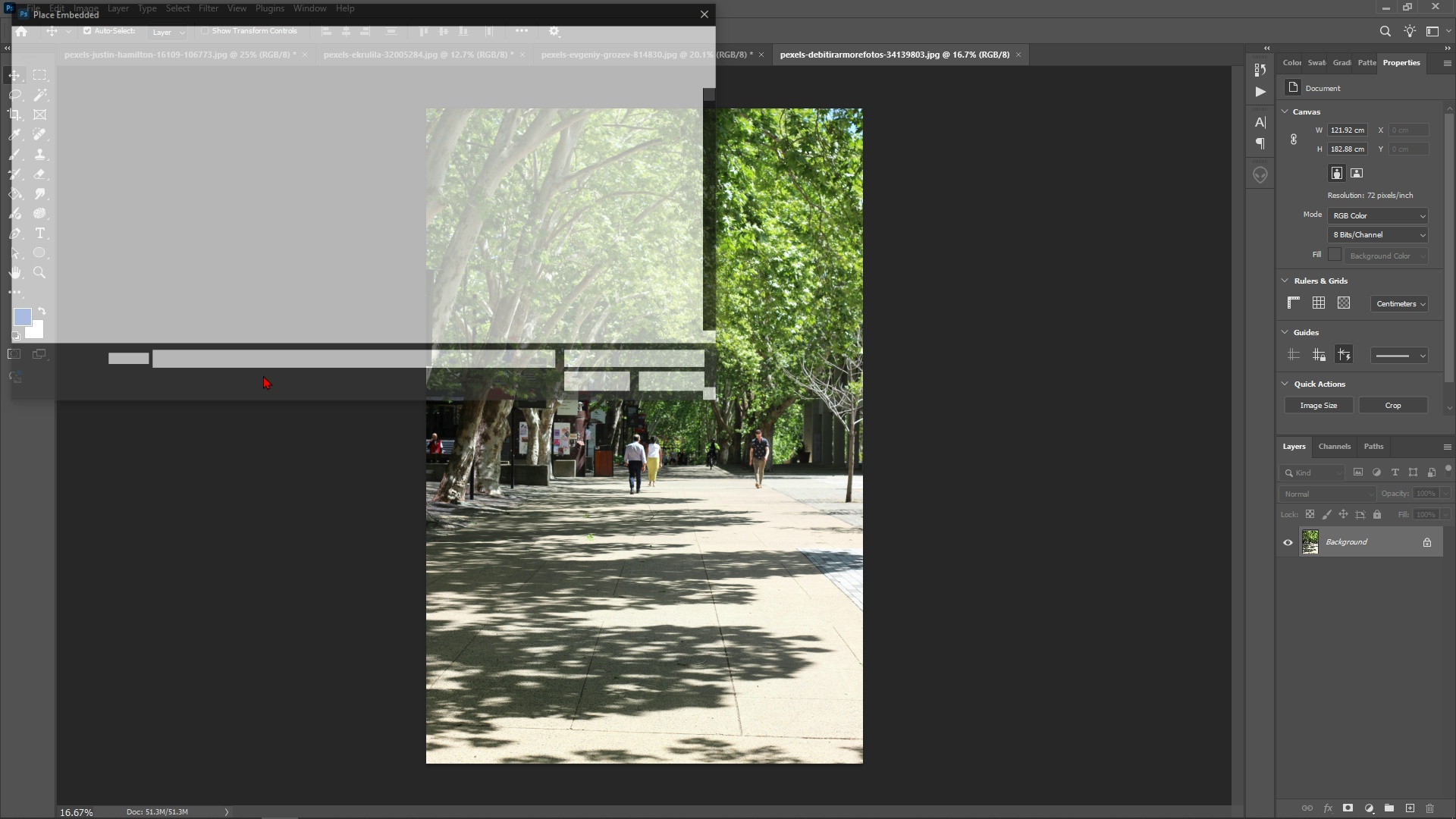 
mouse_move([241, 375])
 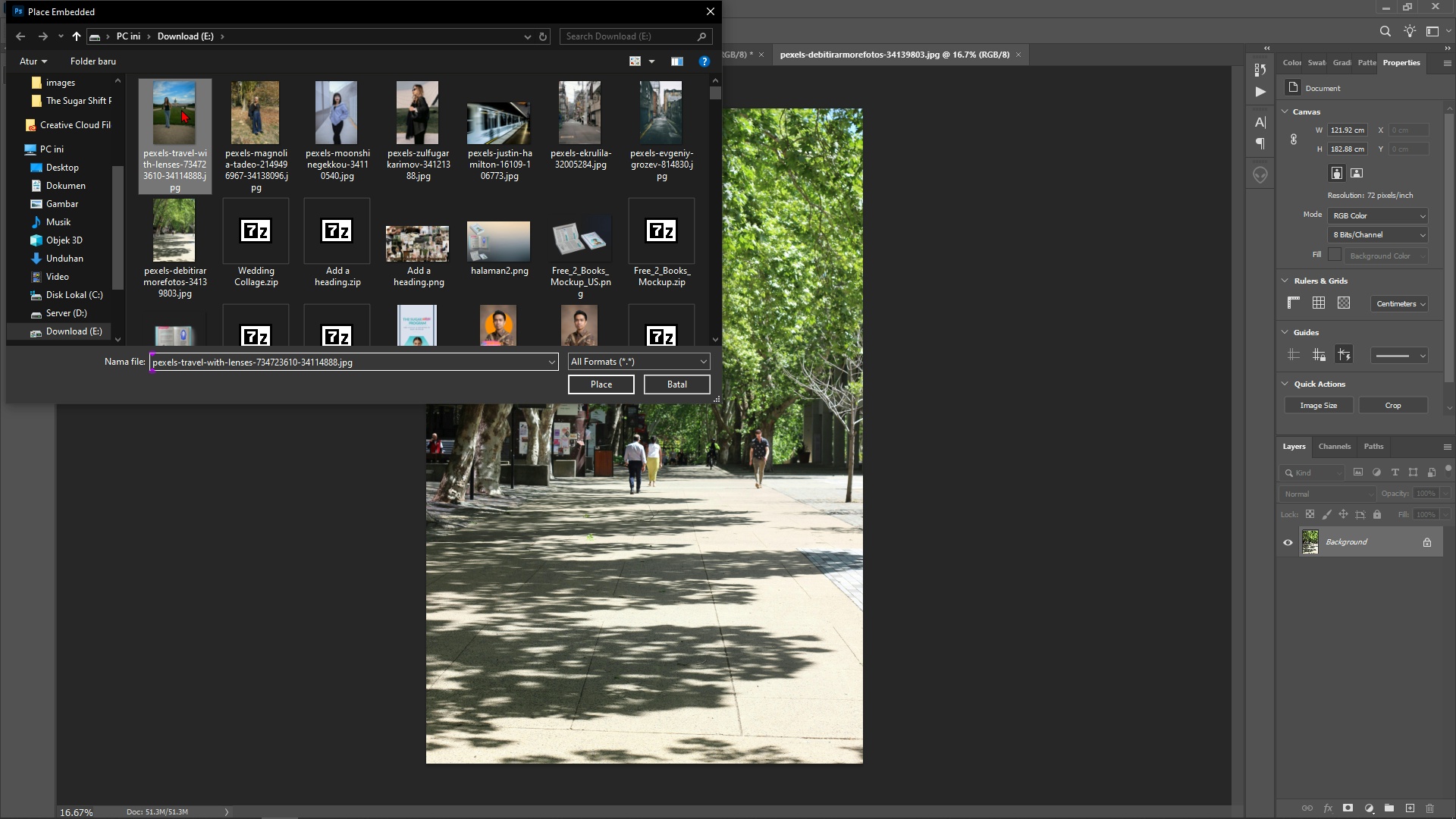 
double_click([181, 109])
 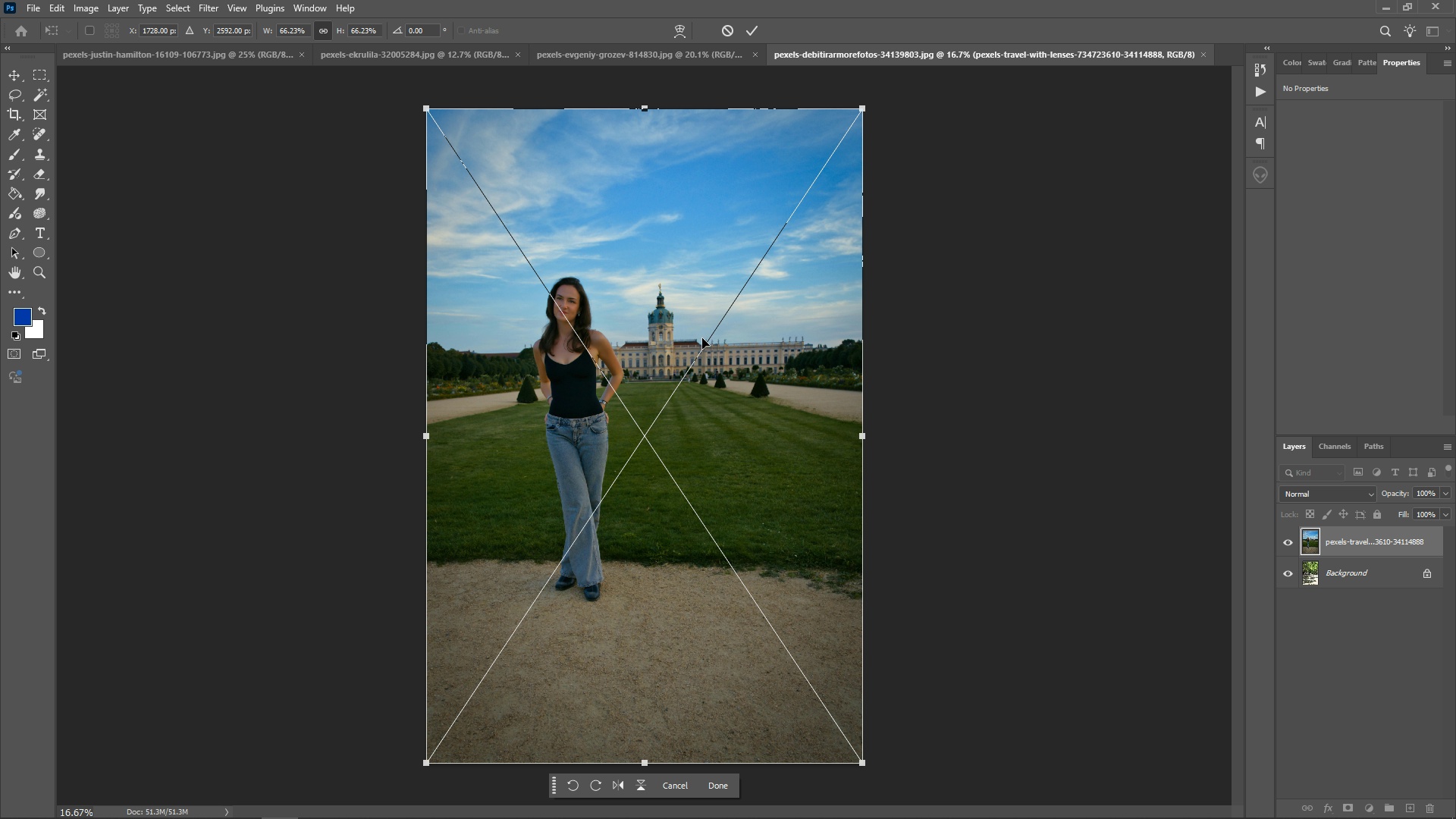 
key(Enter)
 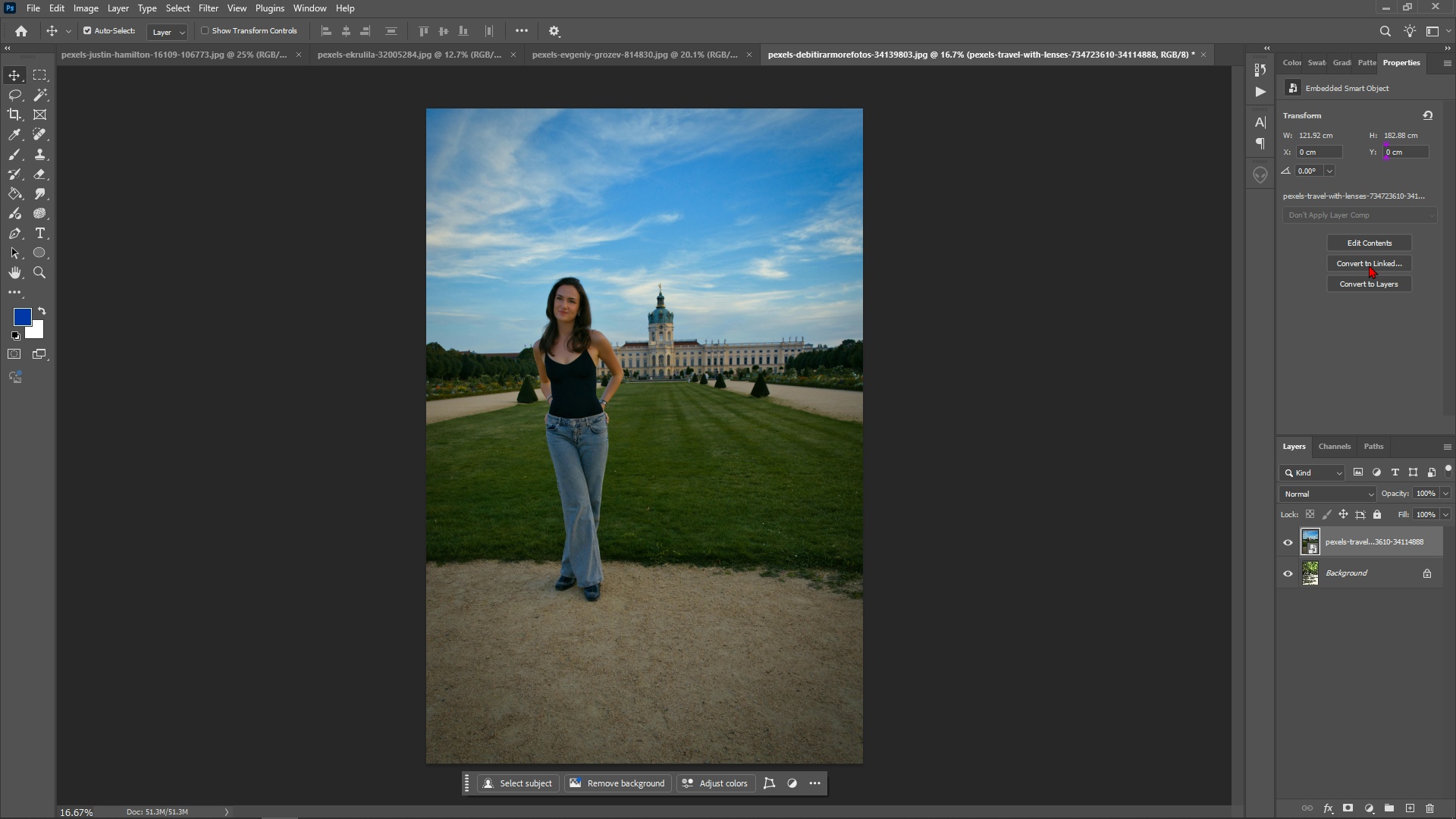 
left_click([1351, 287])
 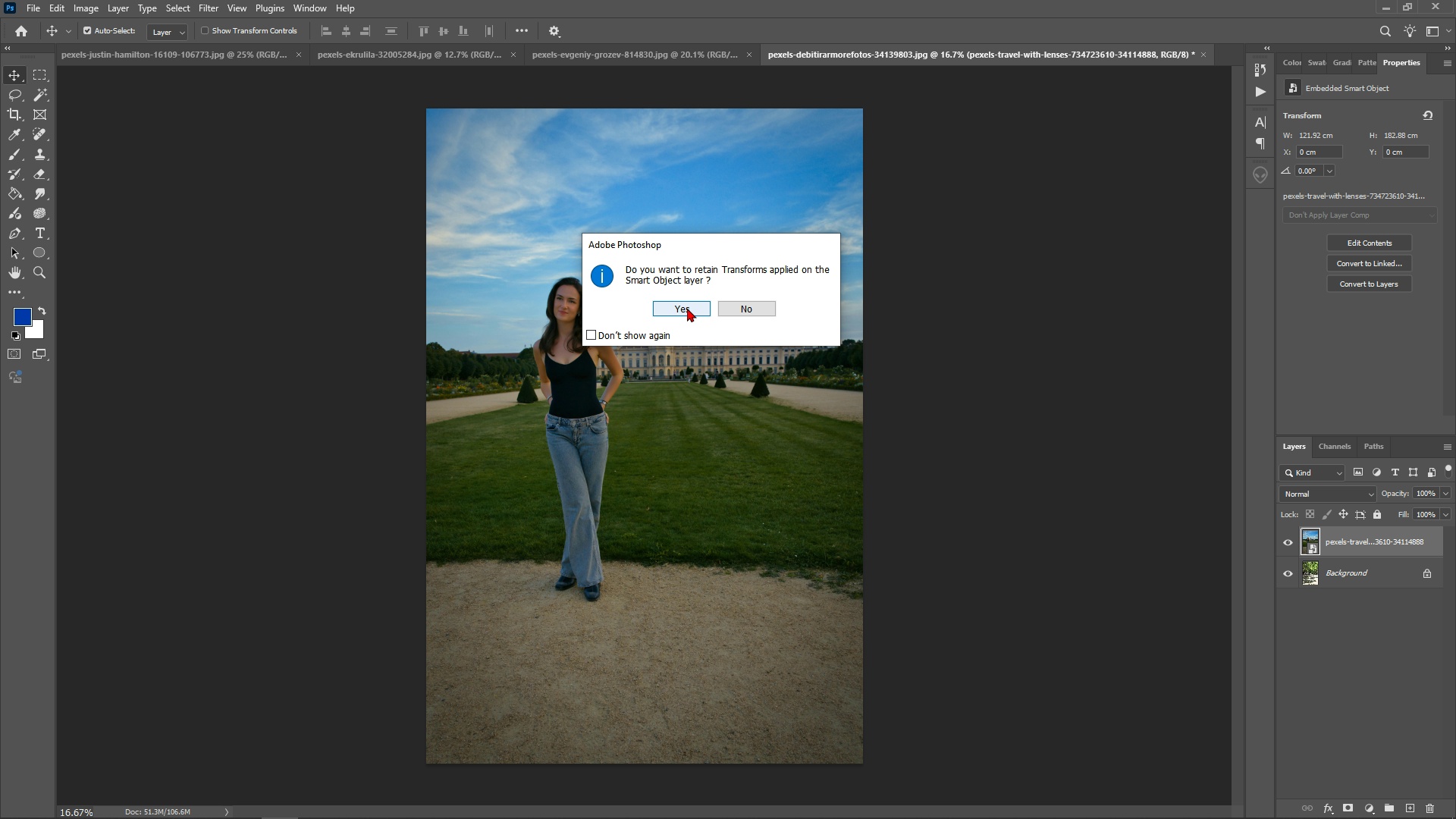 
left_click([687, 308])
 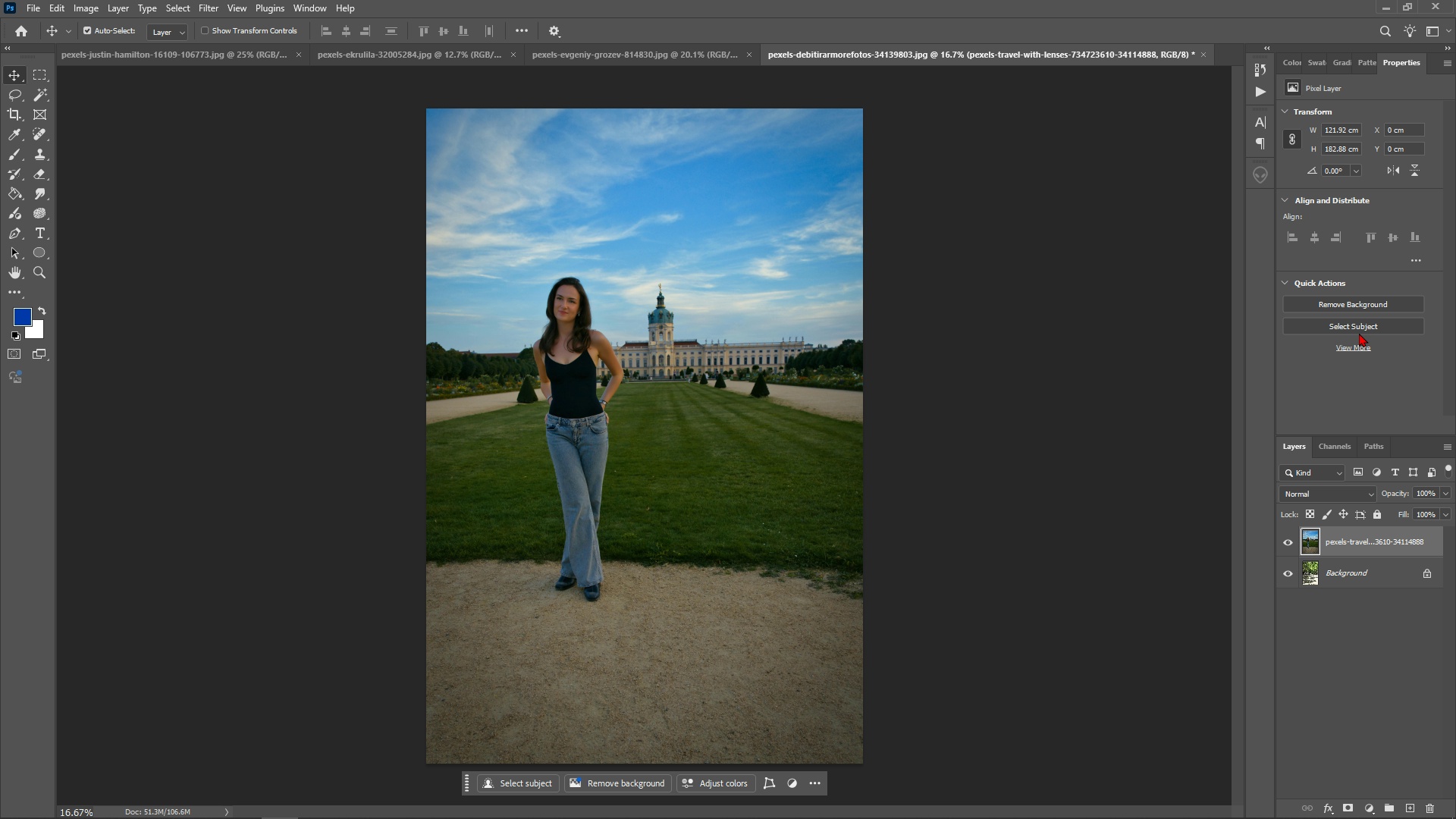 
left_click([1339, 304])
 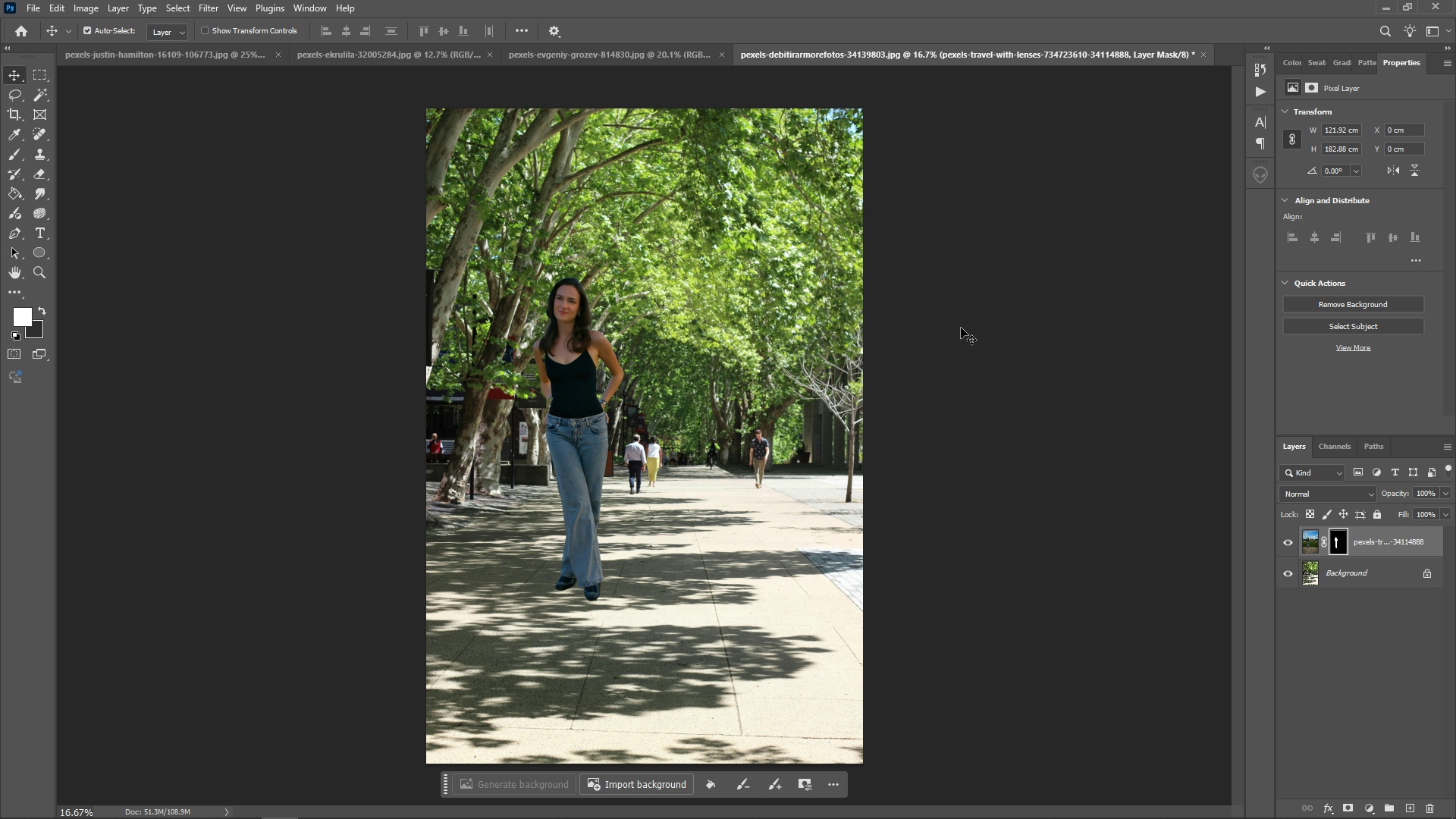 
wait(15.54)
 